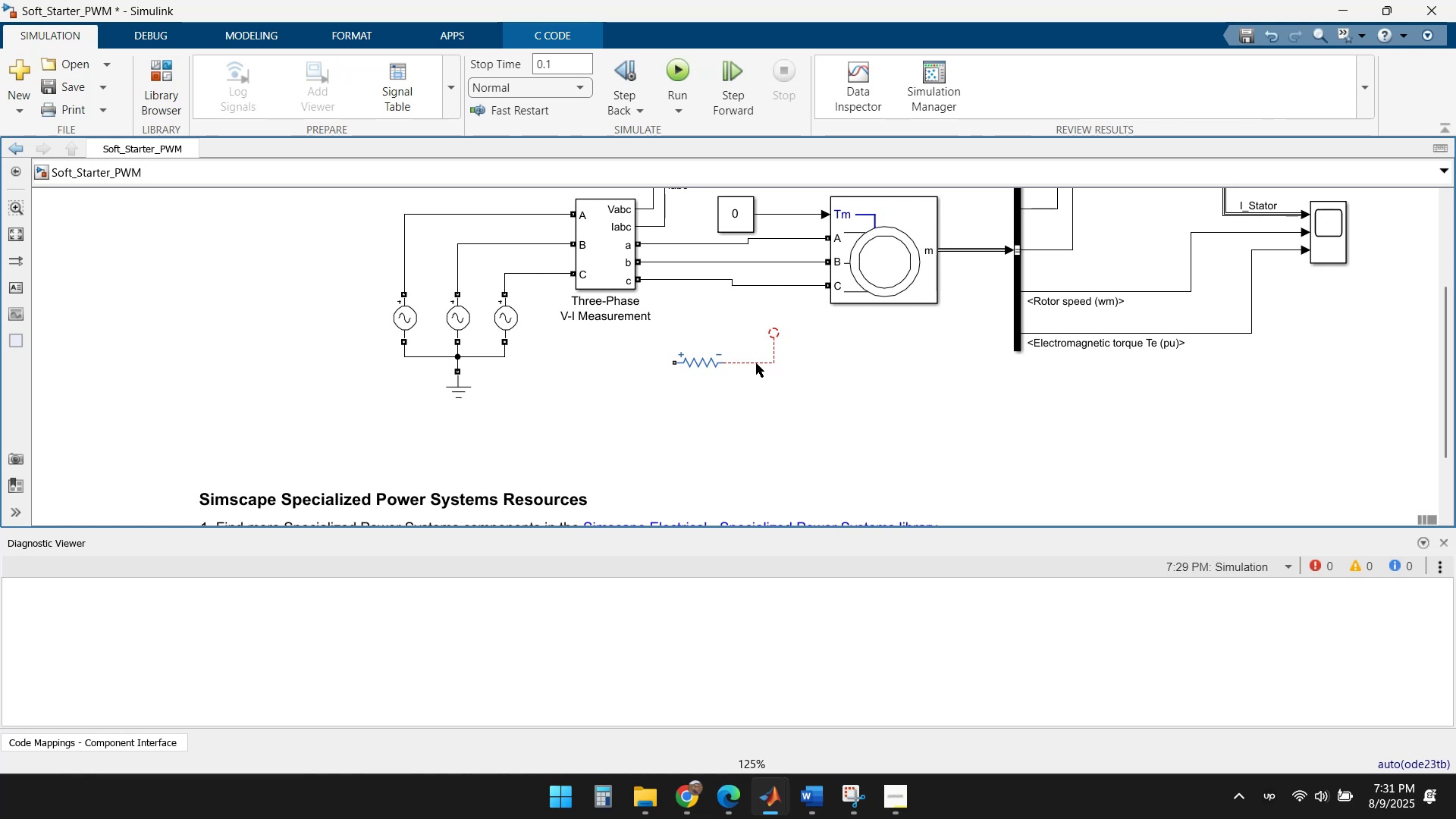 
key(Delete)
 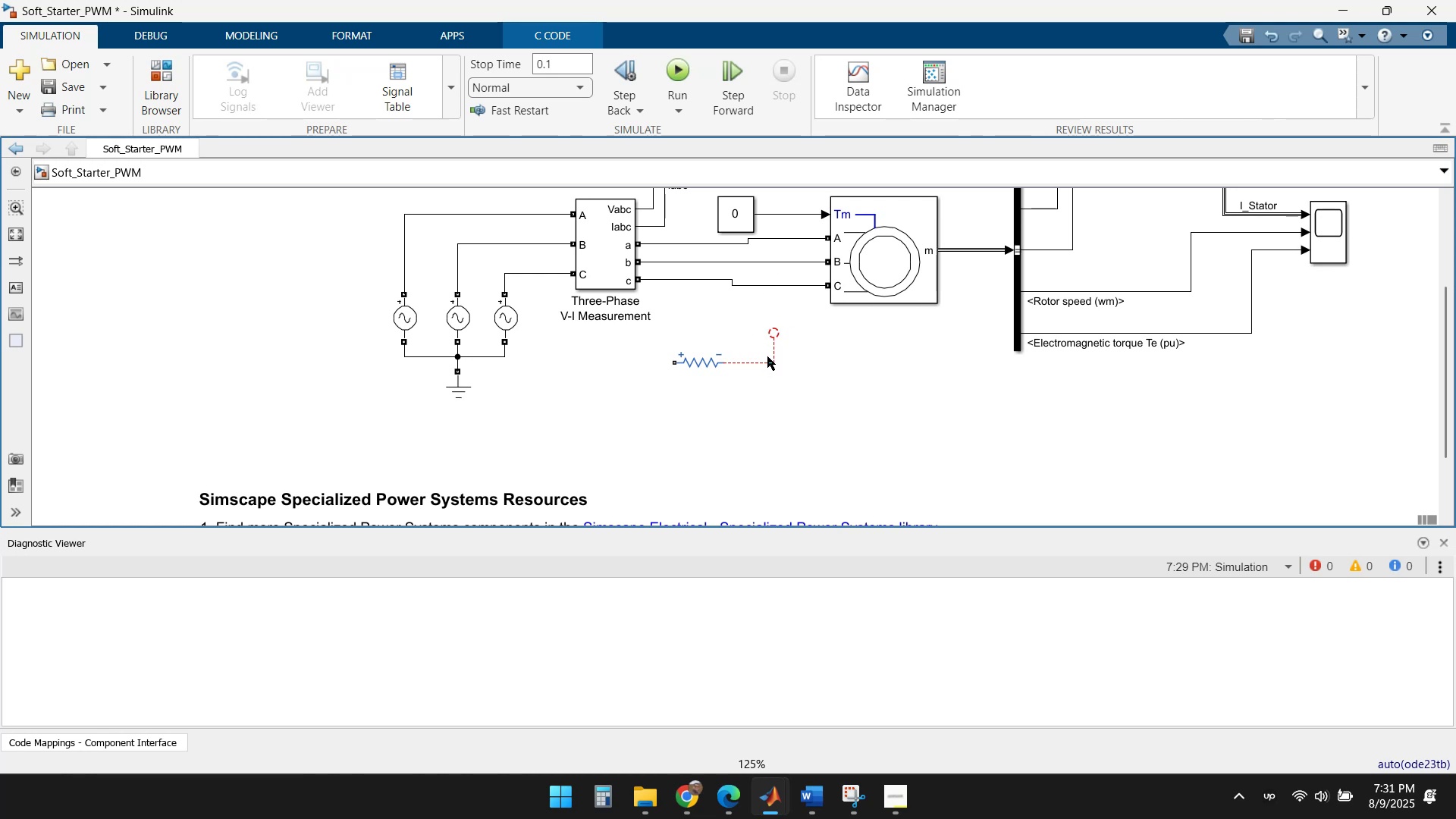 
left_click([770, 352])
 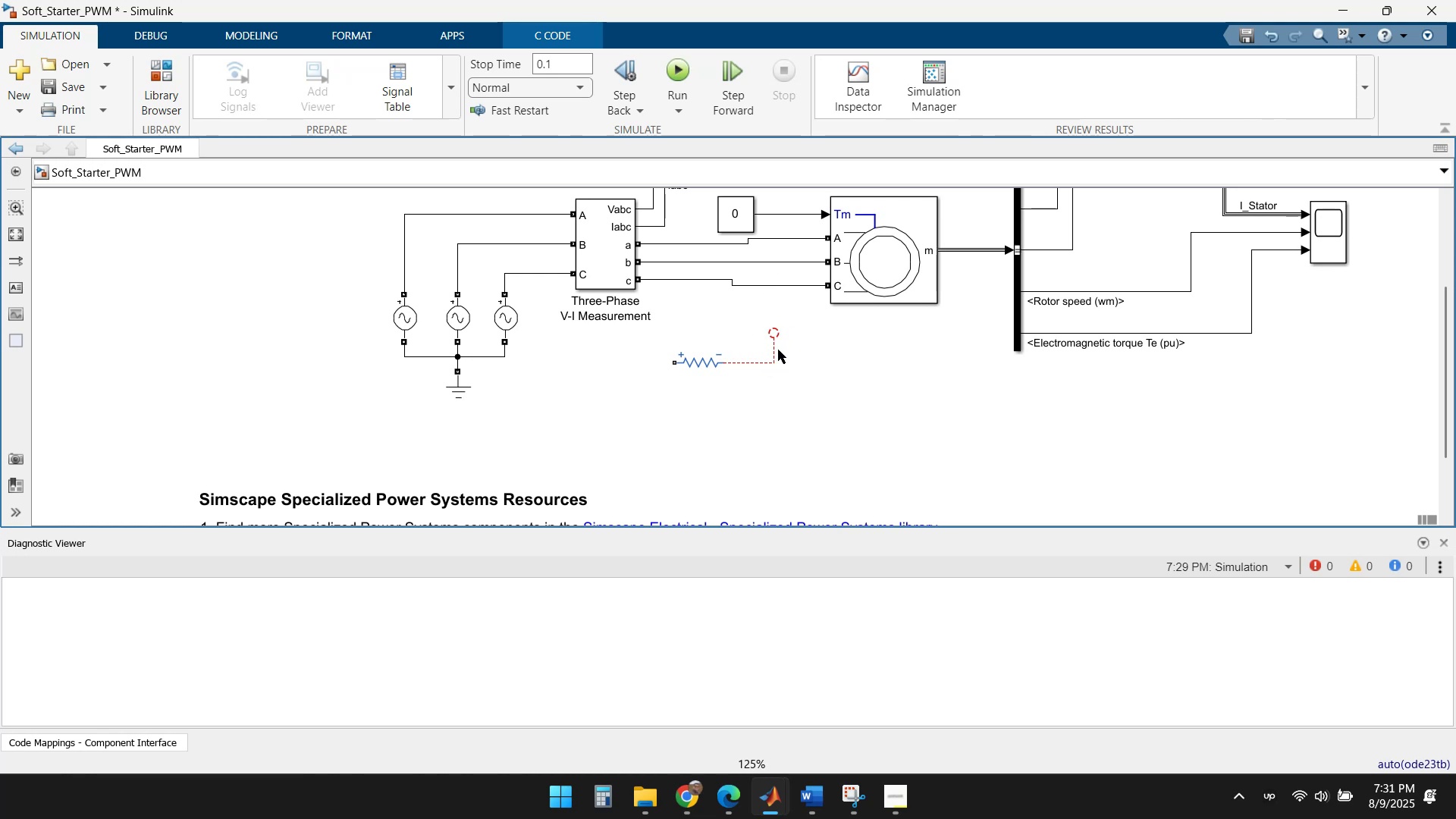 
double_click([780, 336])
 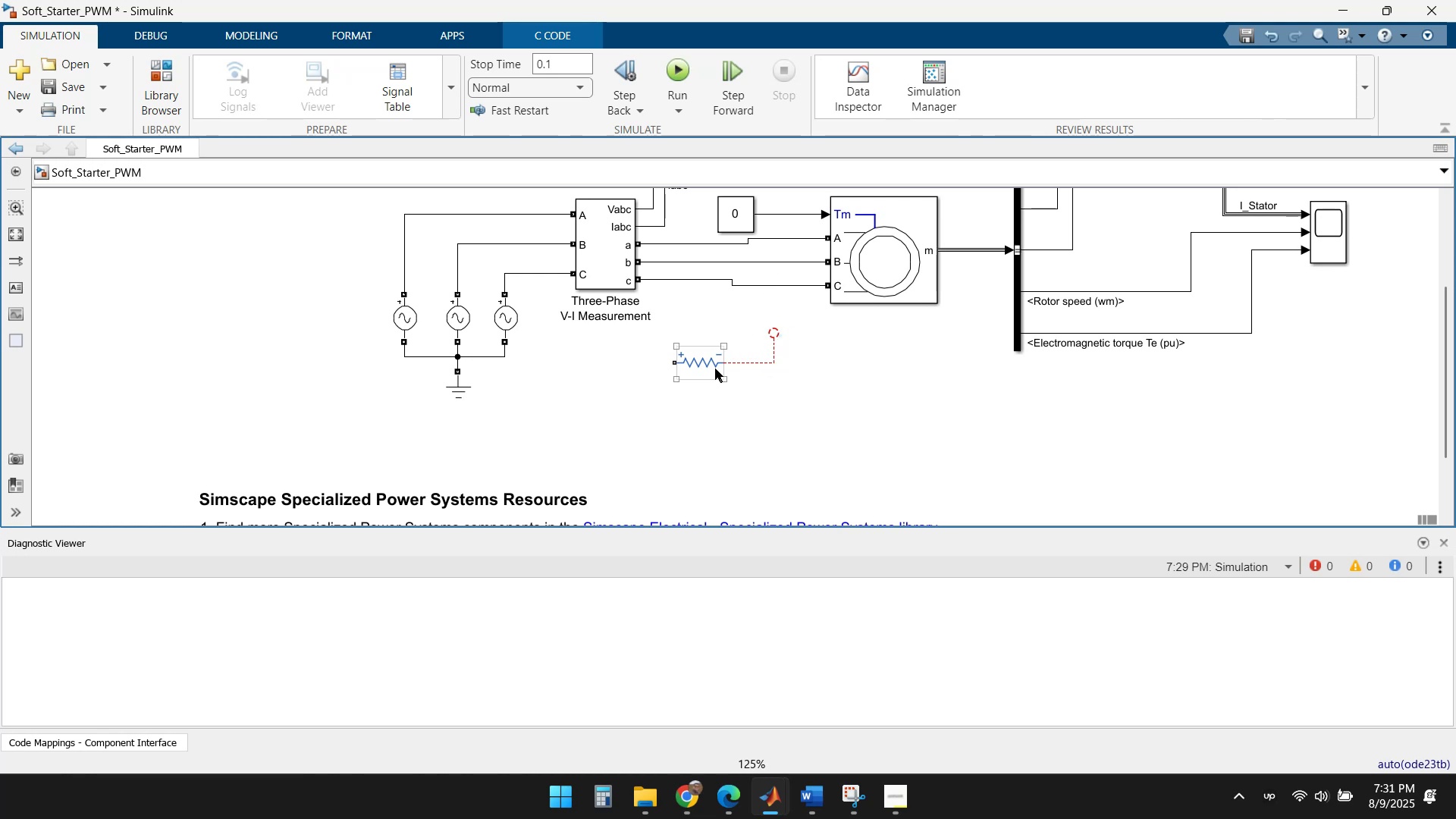 
left_click([714, 364])
 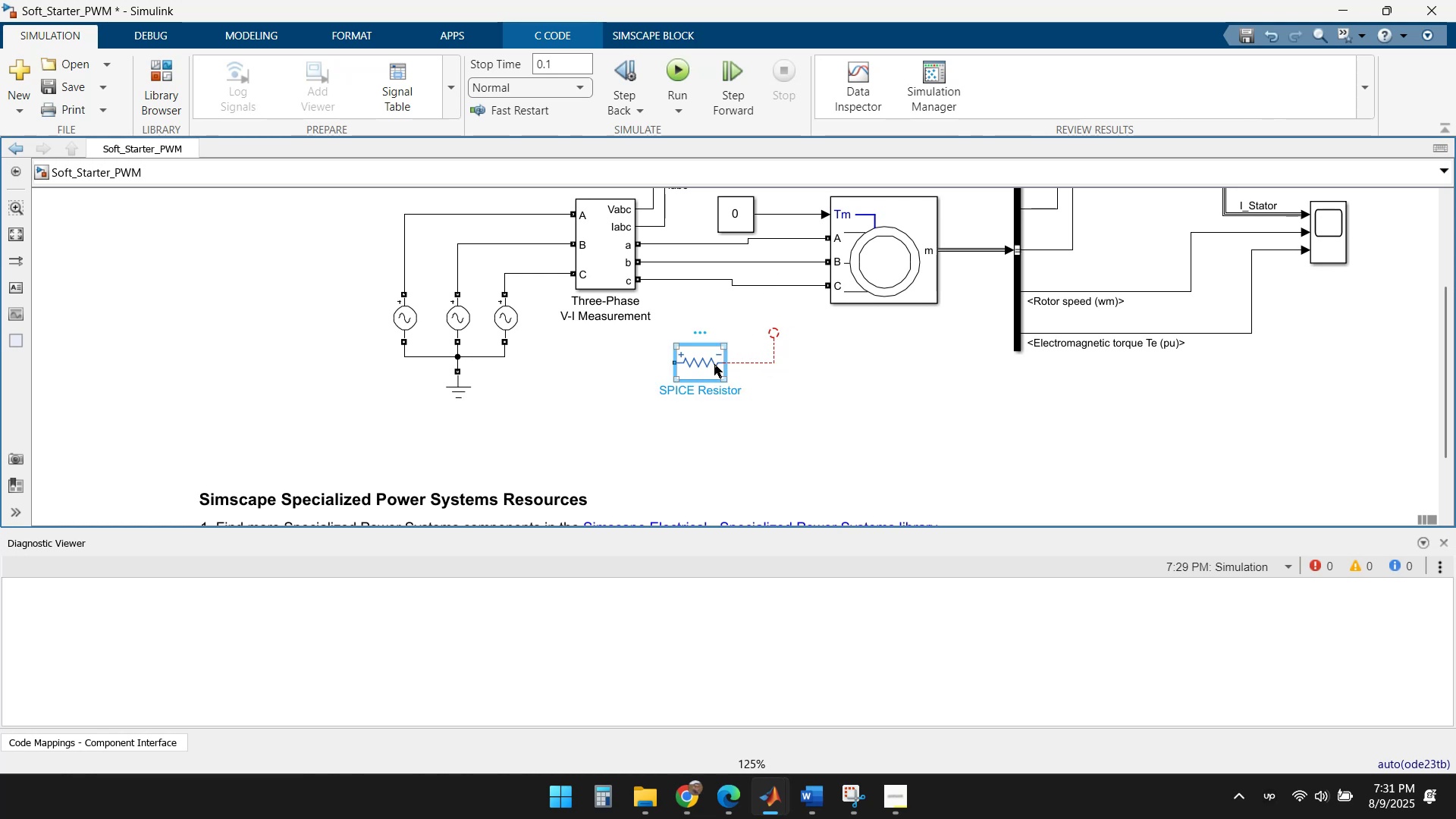 
key(Delete)
 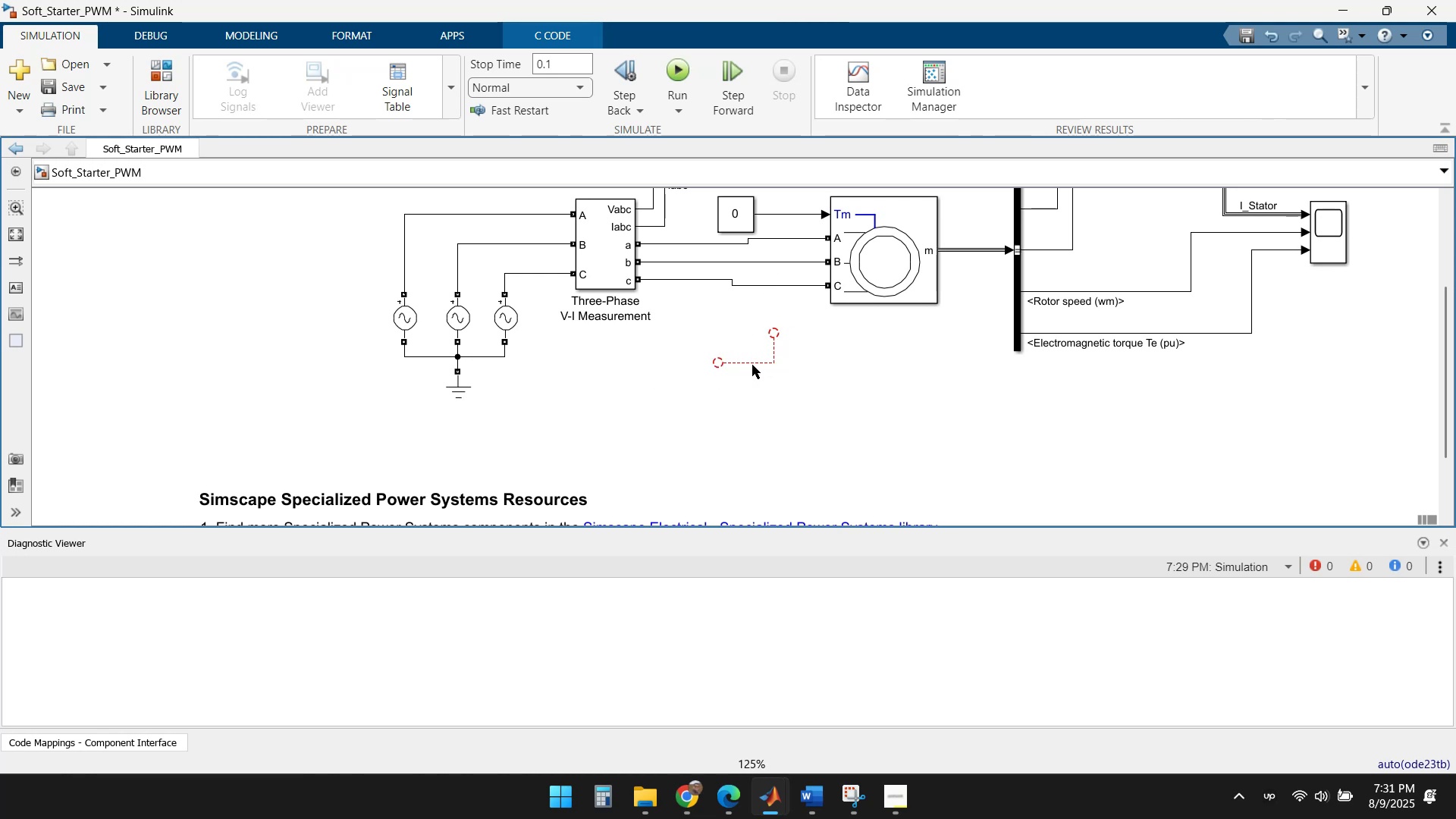 
key(Delete)
 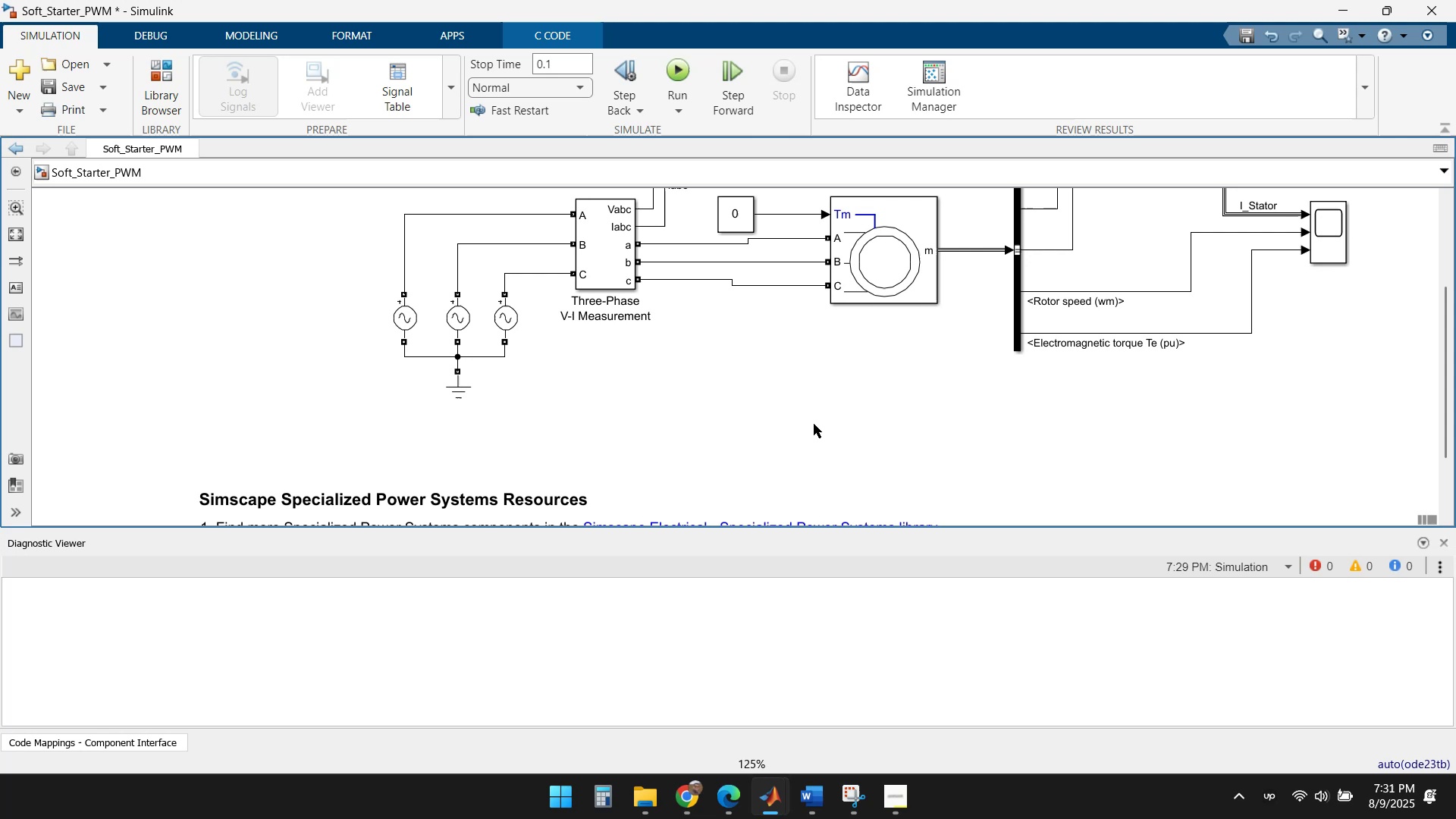 
double_click([814, 424])
 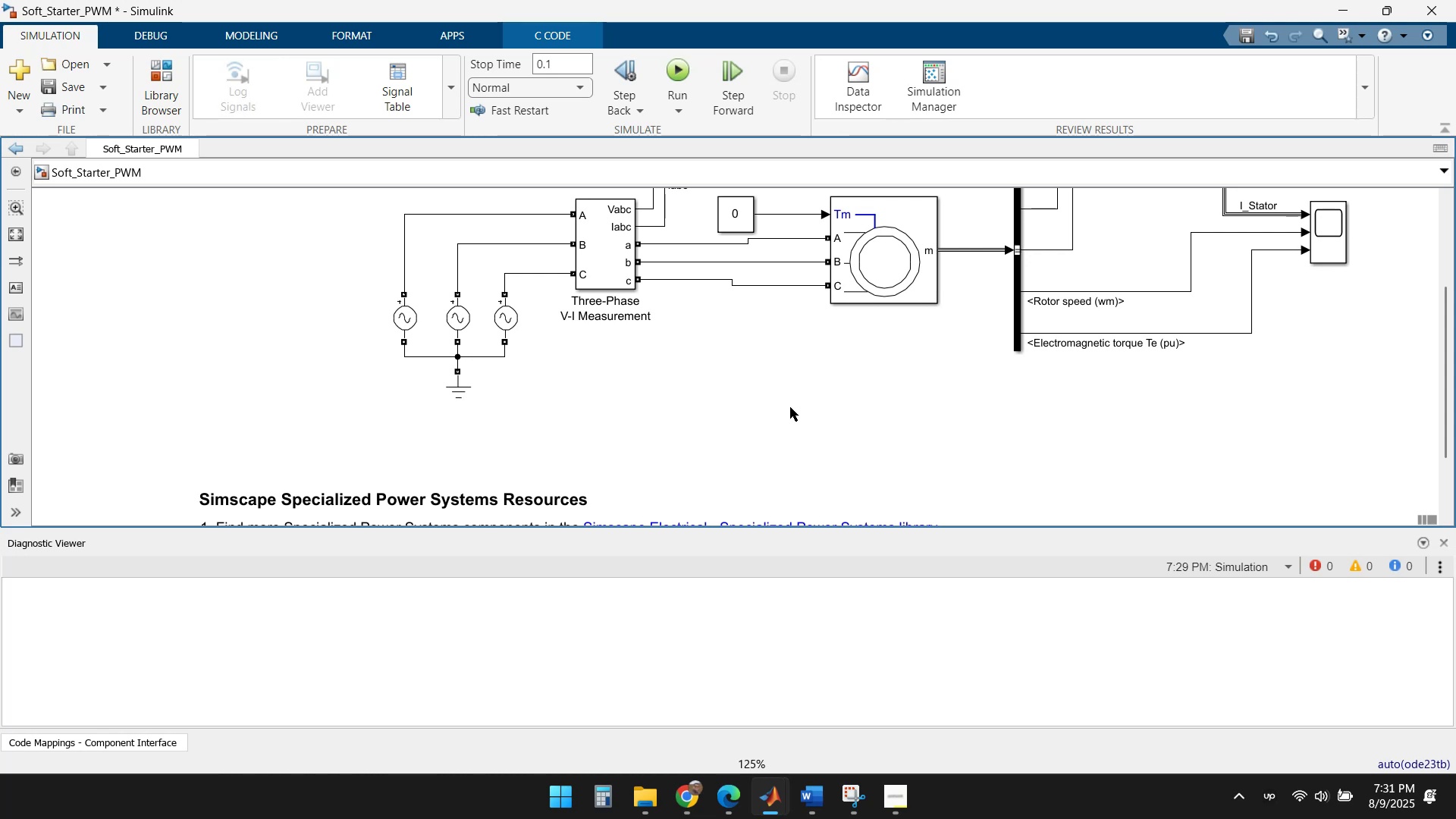 
double_click([740, 380])
 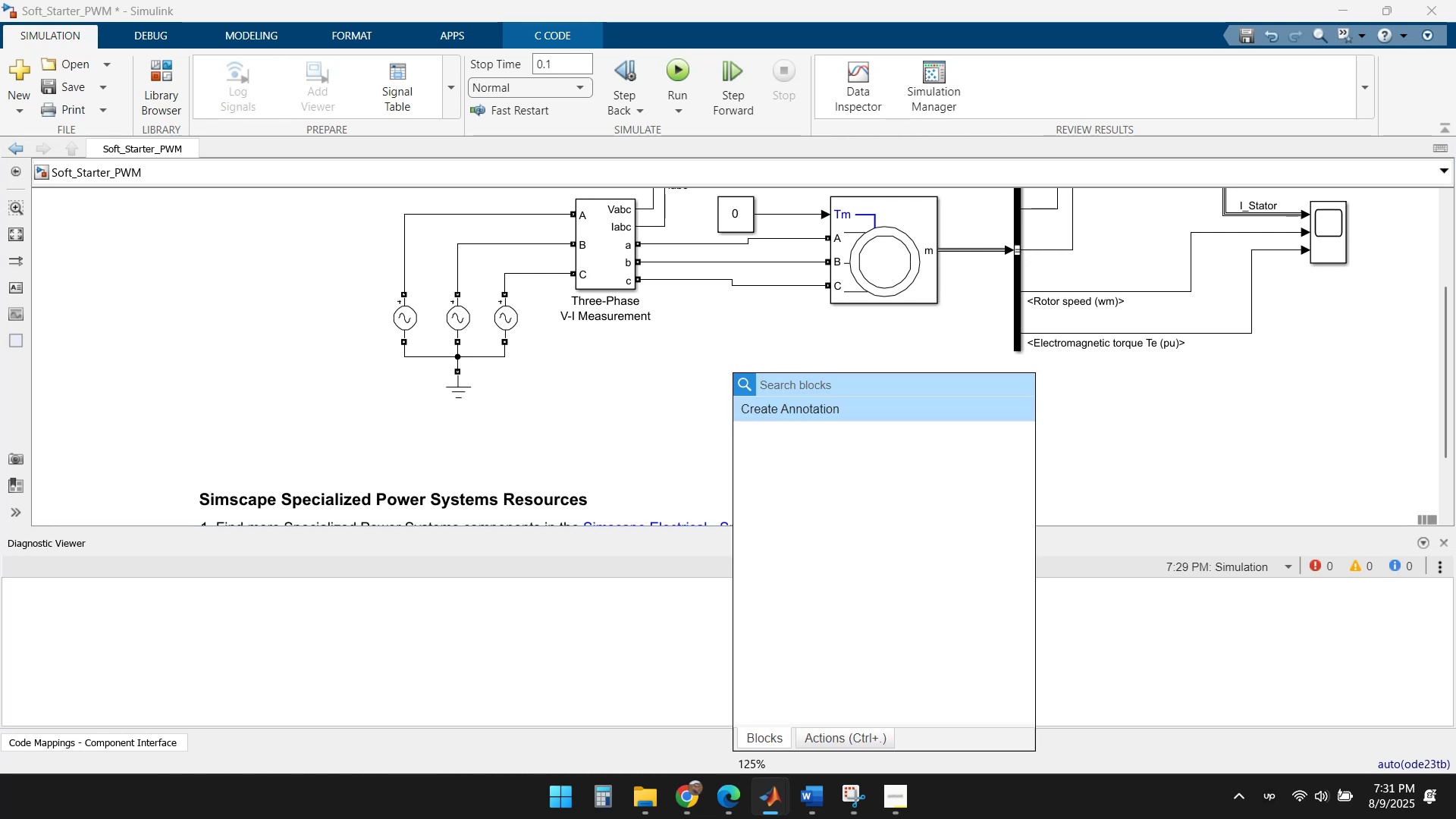 
type(resistor)
 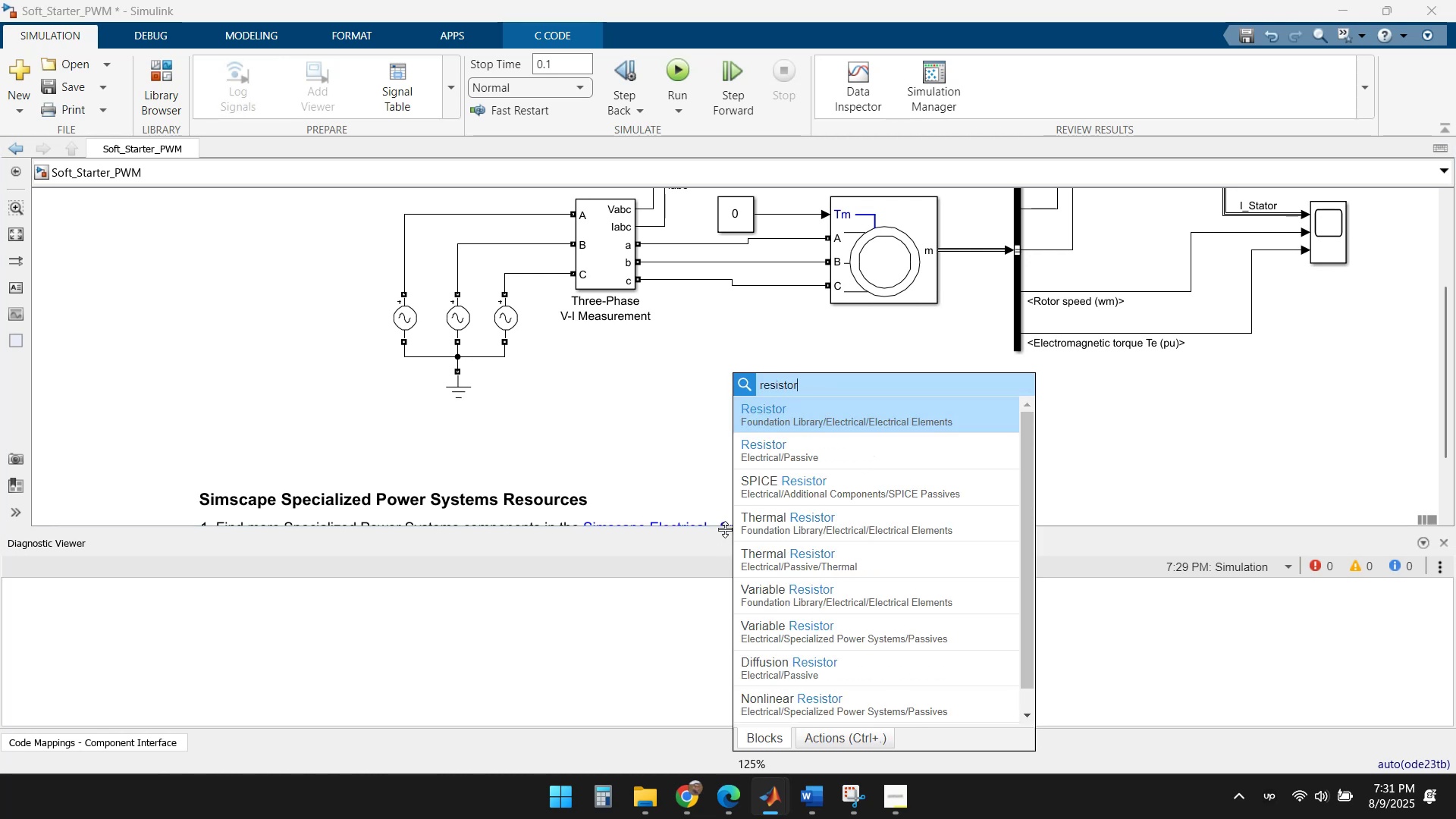 
scroll: coordinate [904, 662], scroll_direction: down, amount: 5.0
 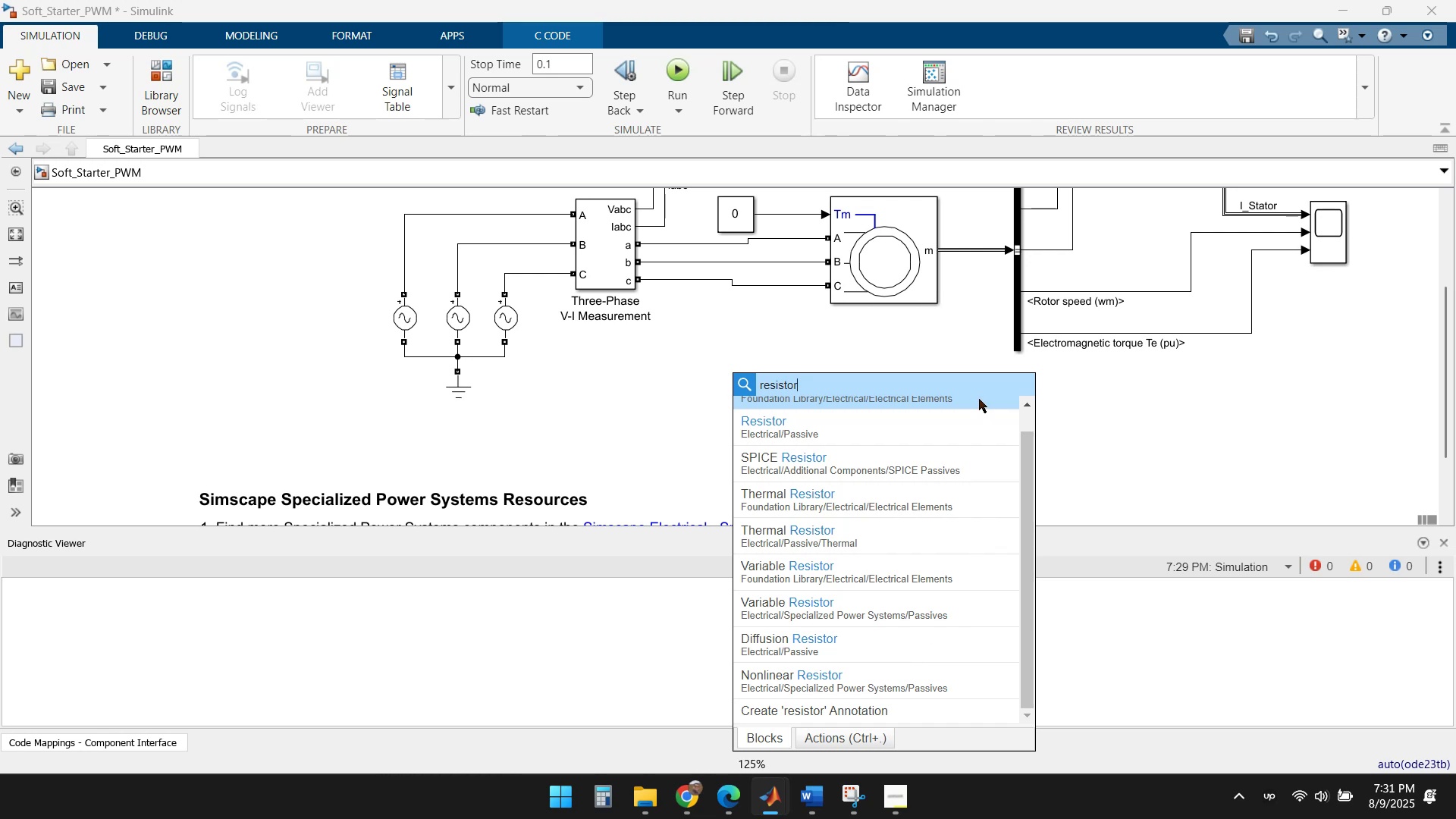 
left_click([673, 347])
 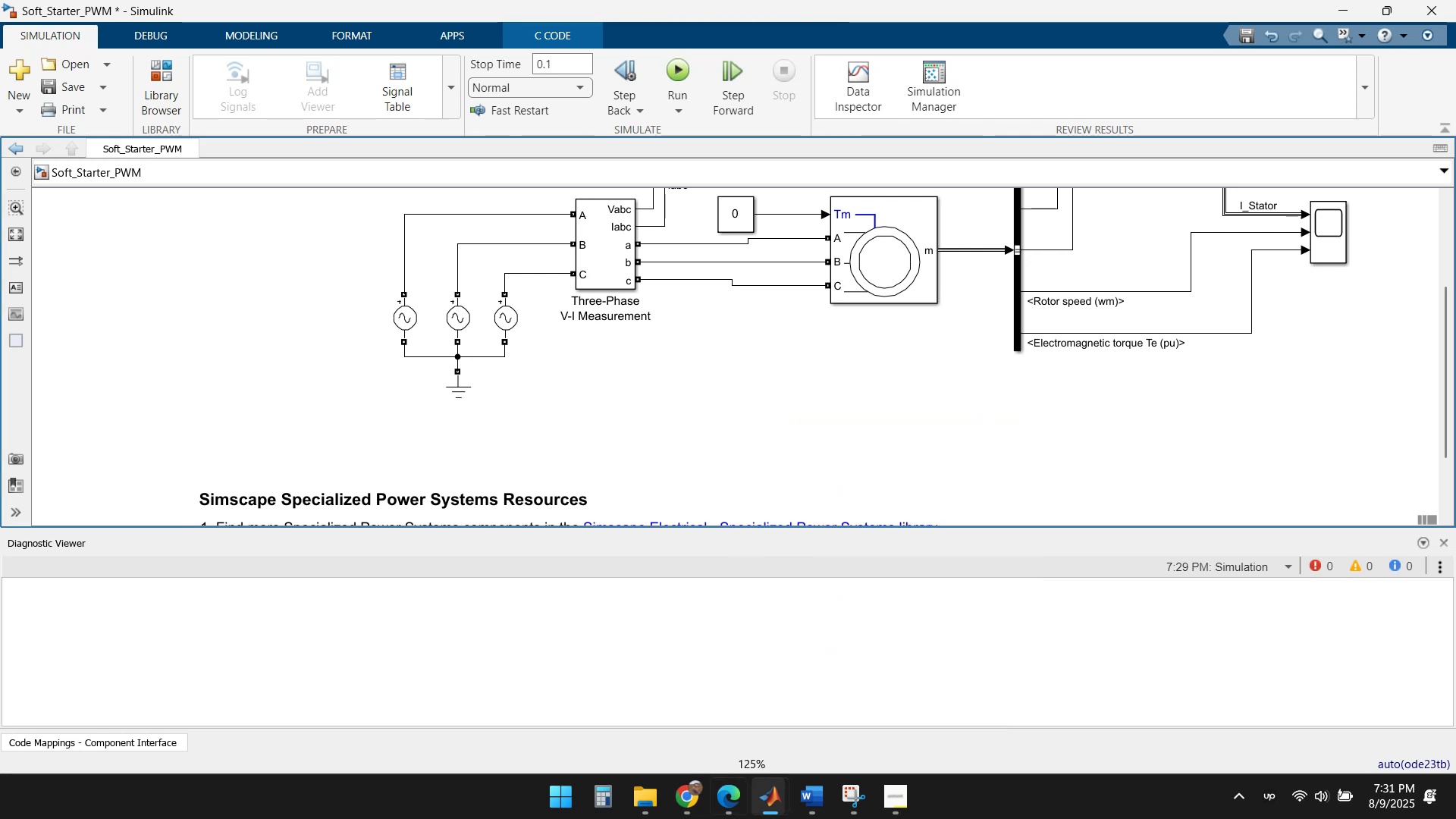 
left_click([689, 803])
 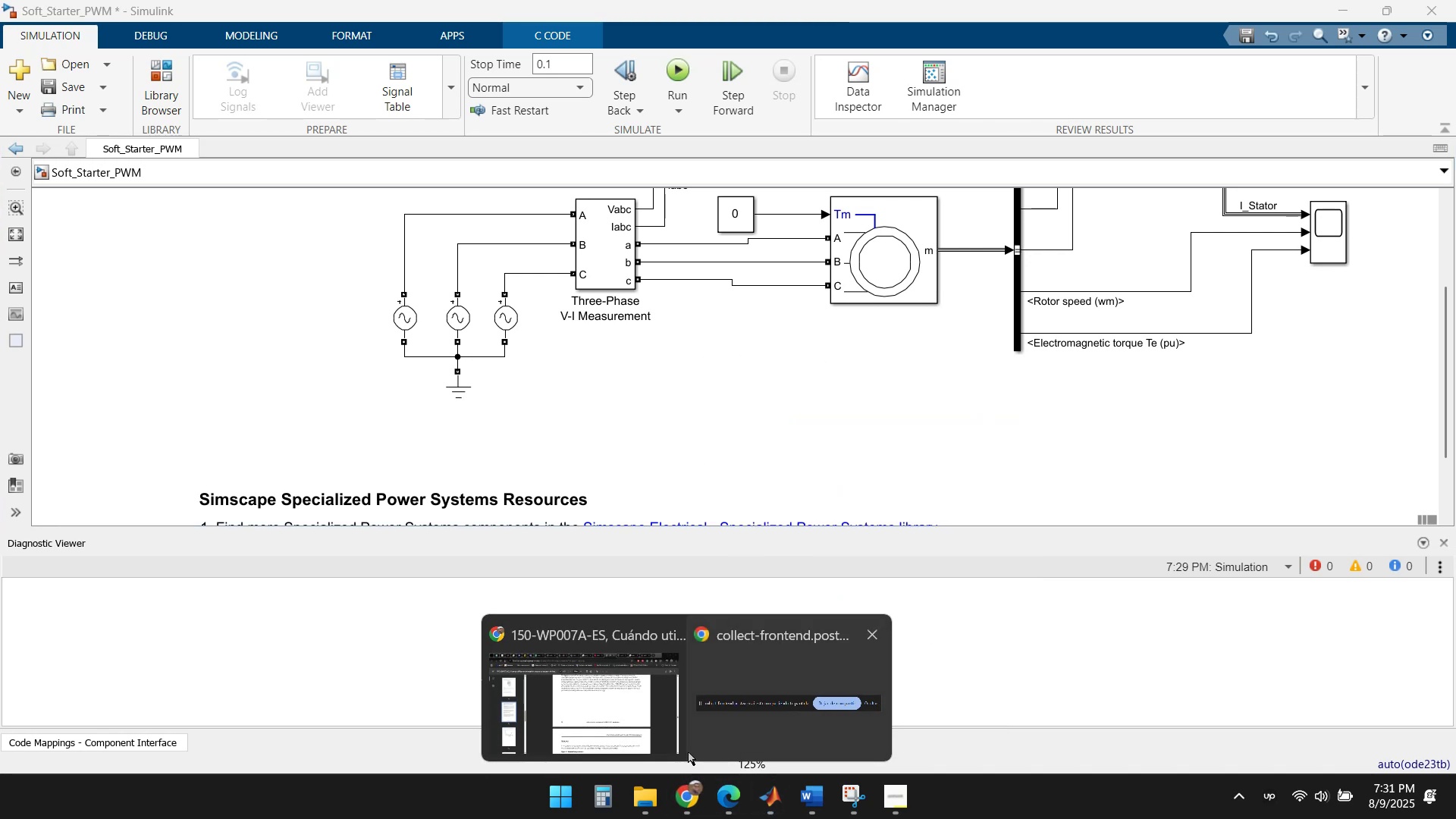 
left_click([568, 708])
 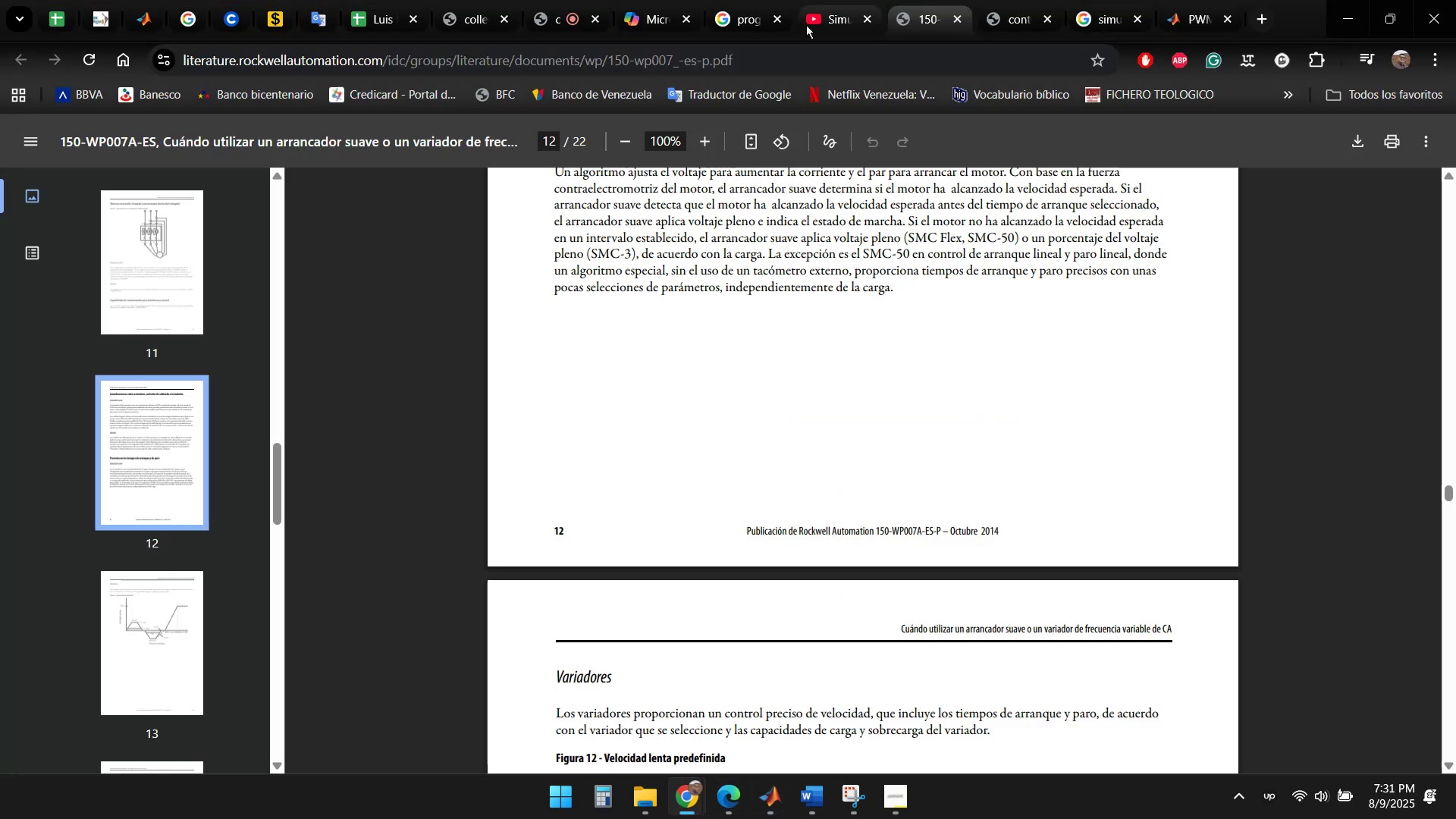 
left_click([821, 7])
 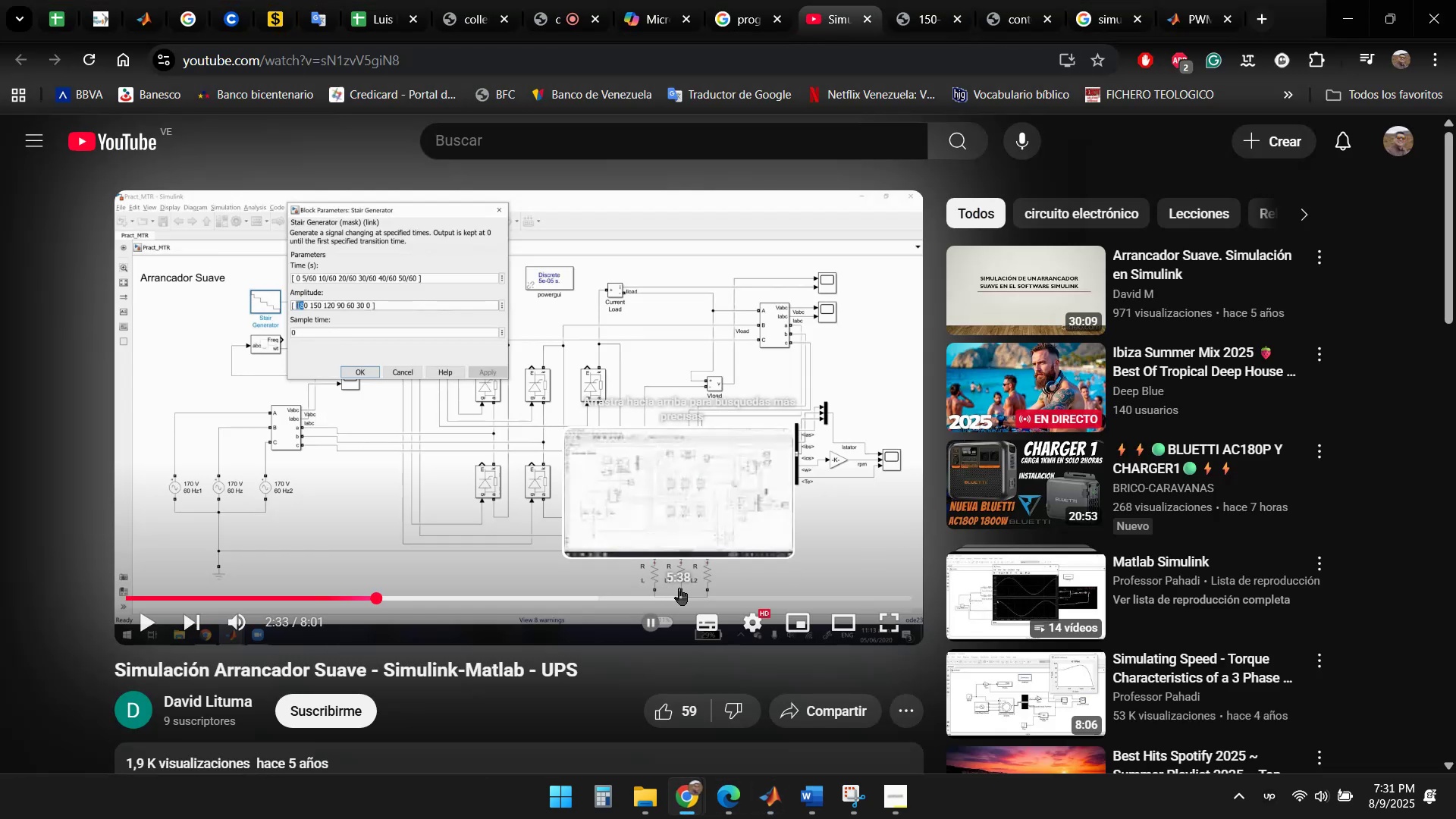 
scroll: coordinate [670, 577], scroll_direction: up, amount: 2.0
 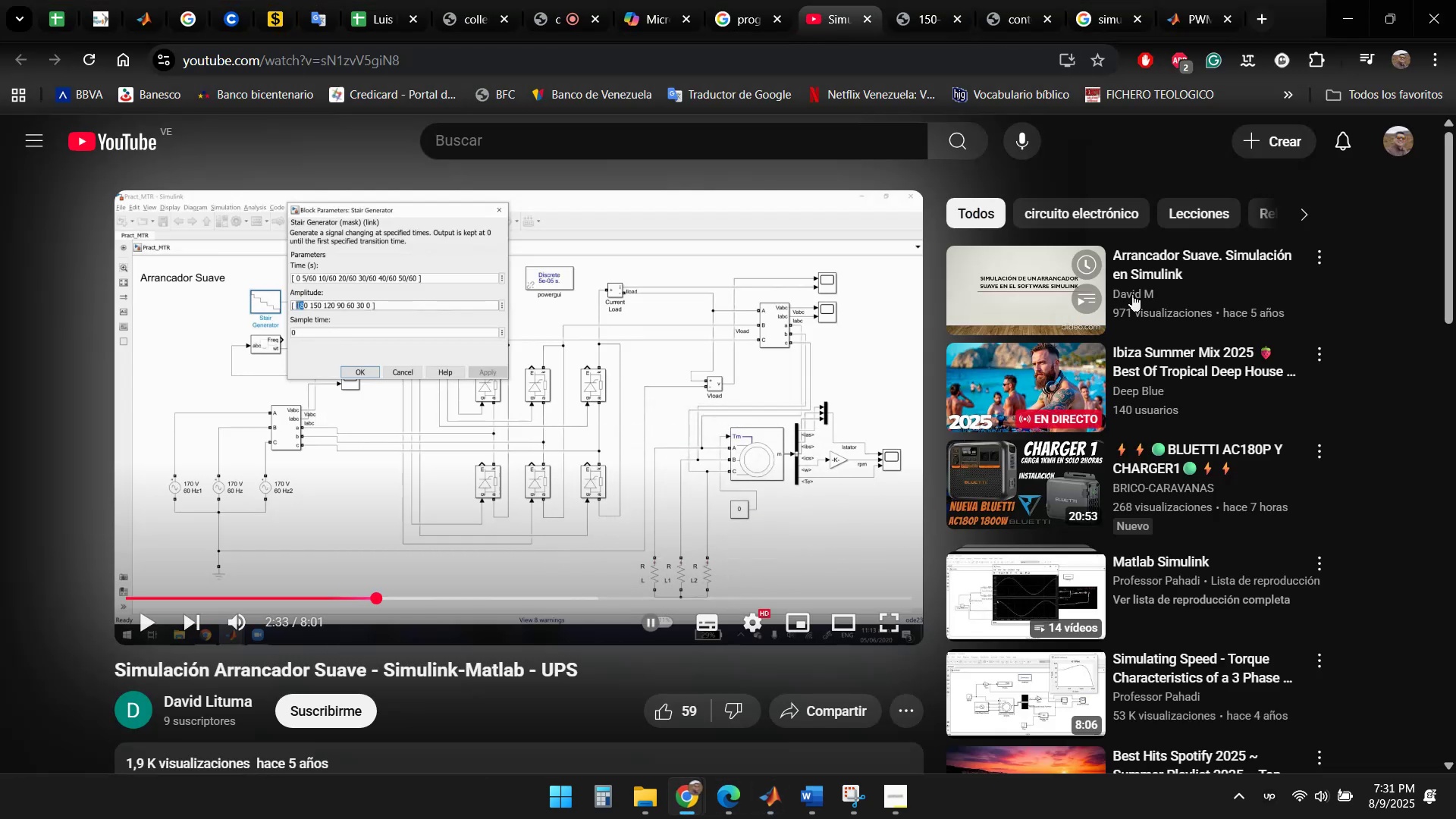 
left_click([1194, 0])
 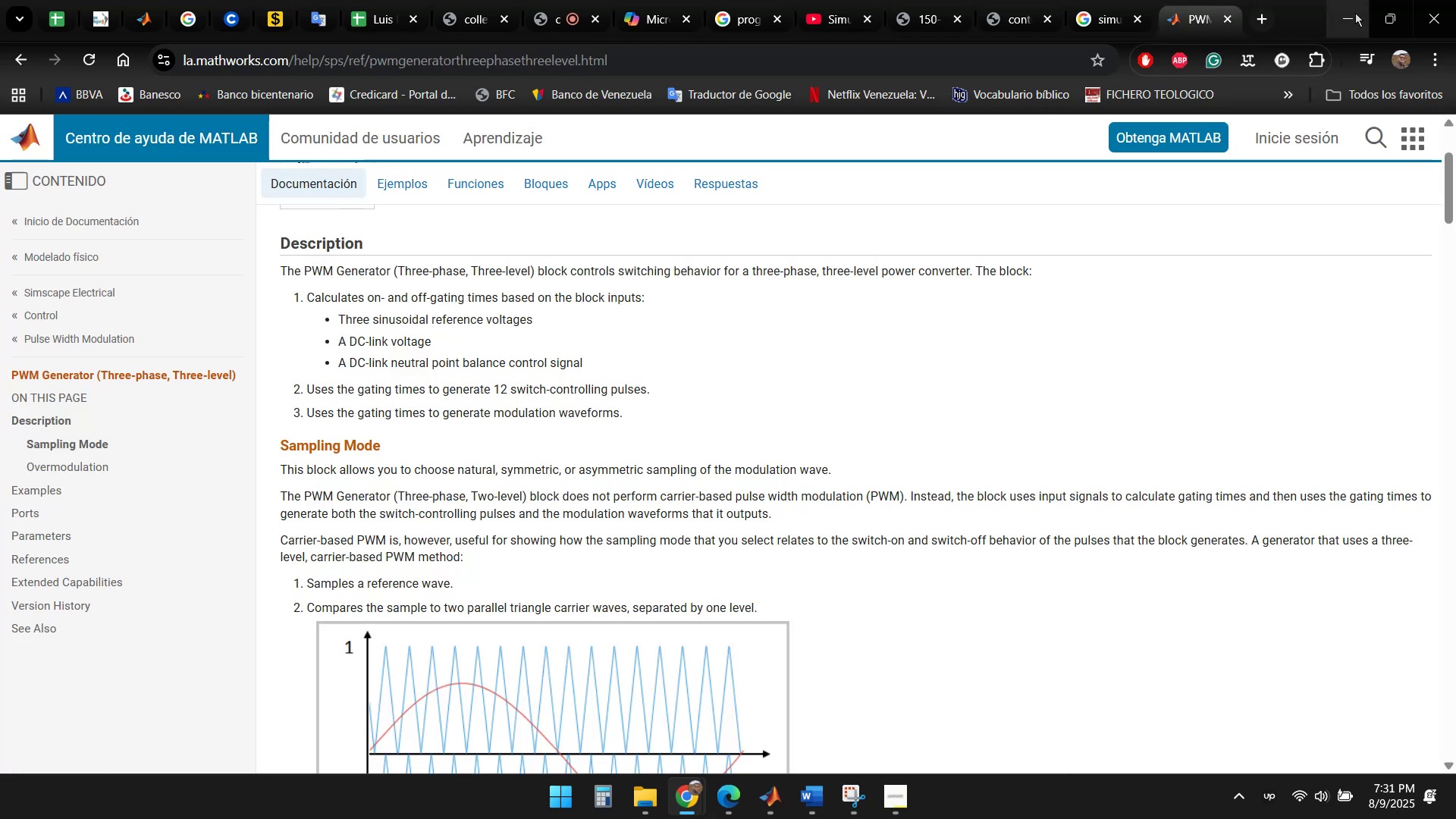 
left_click([1355, 13])
 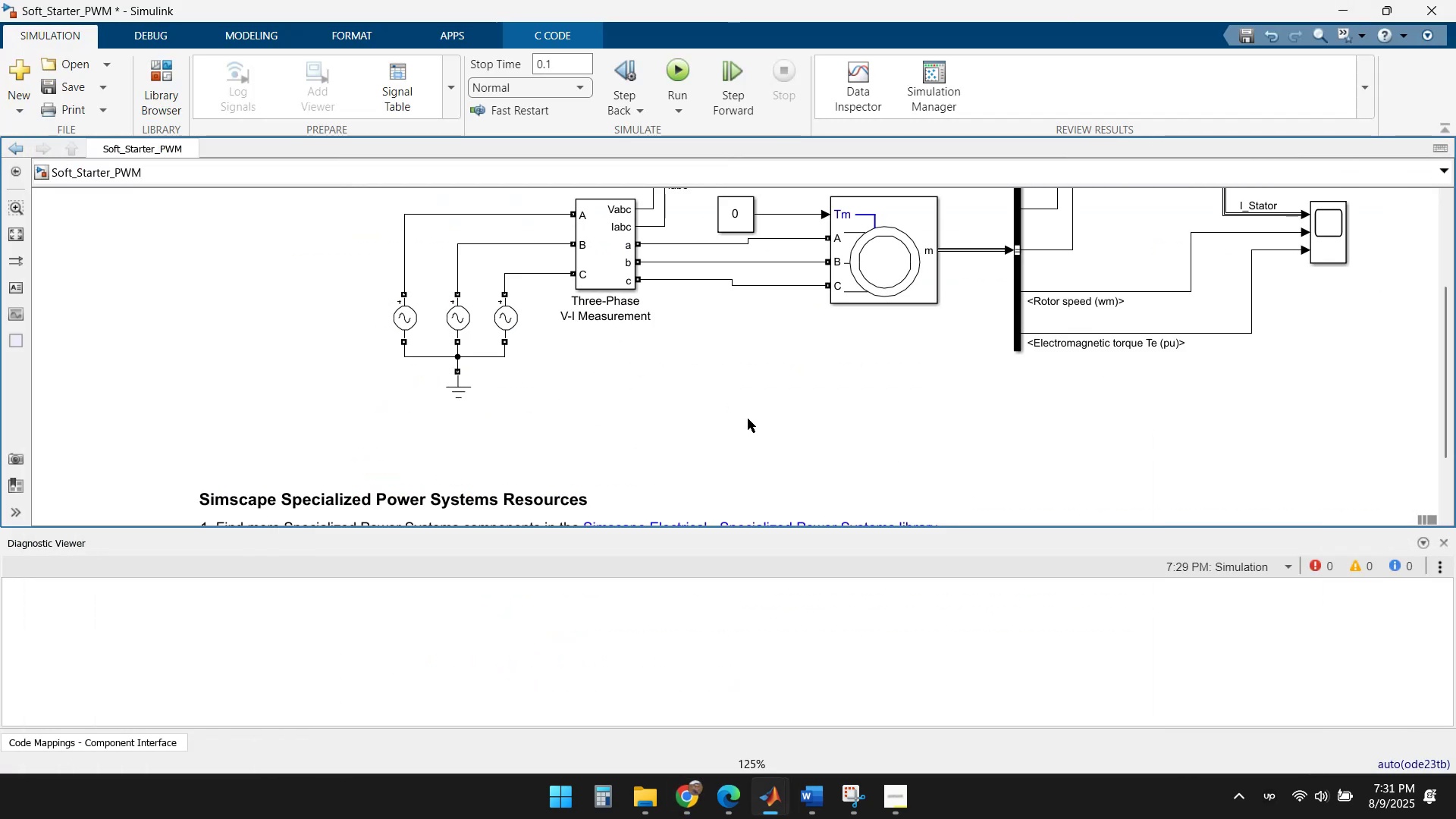 
double_click([782, 413])
 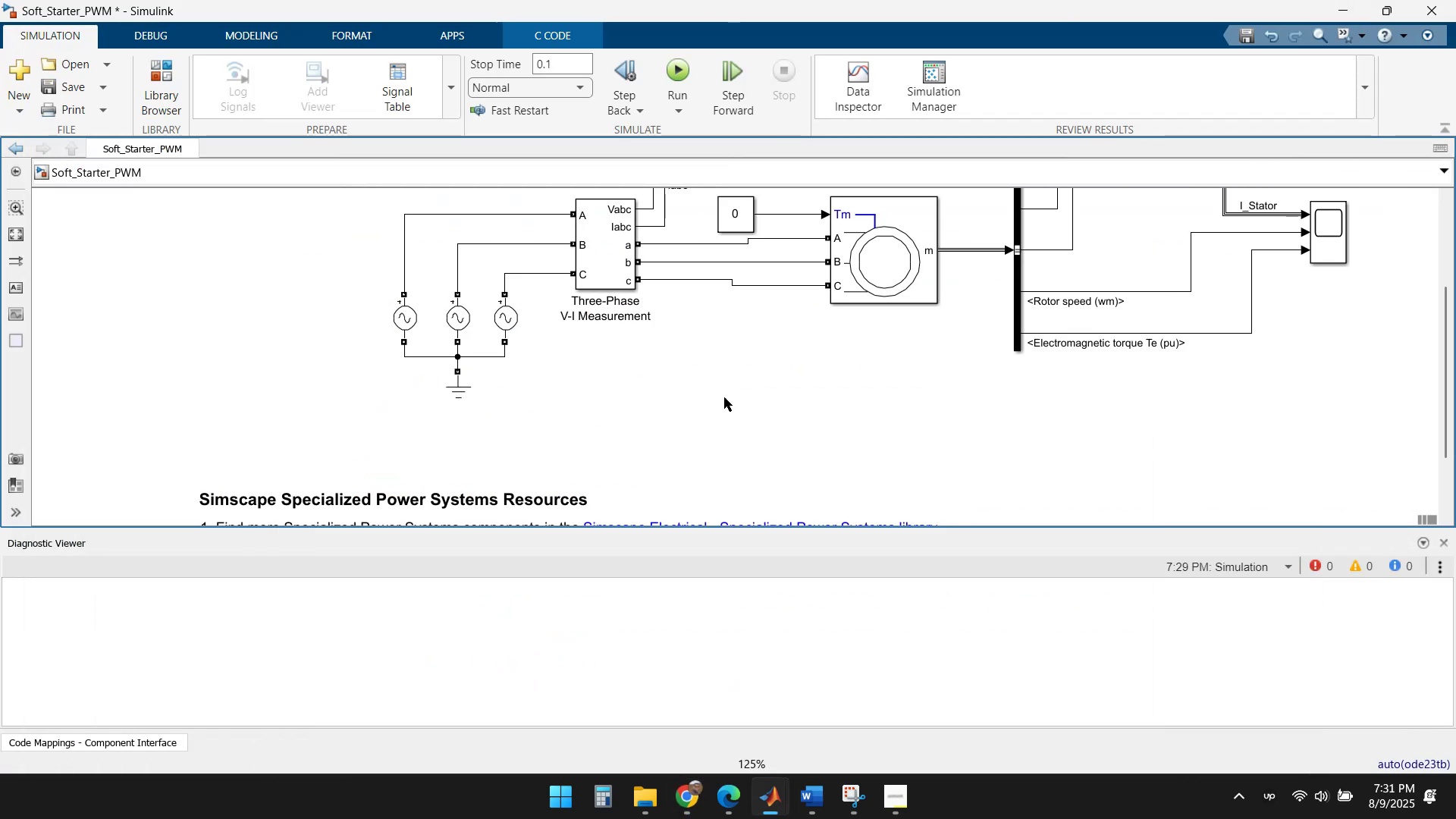 
double_click([700, 390])
 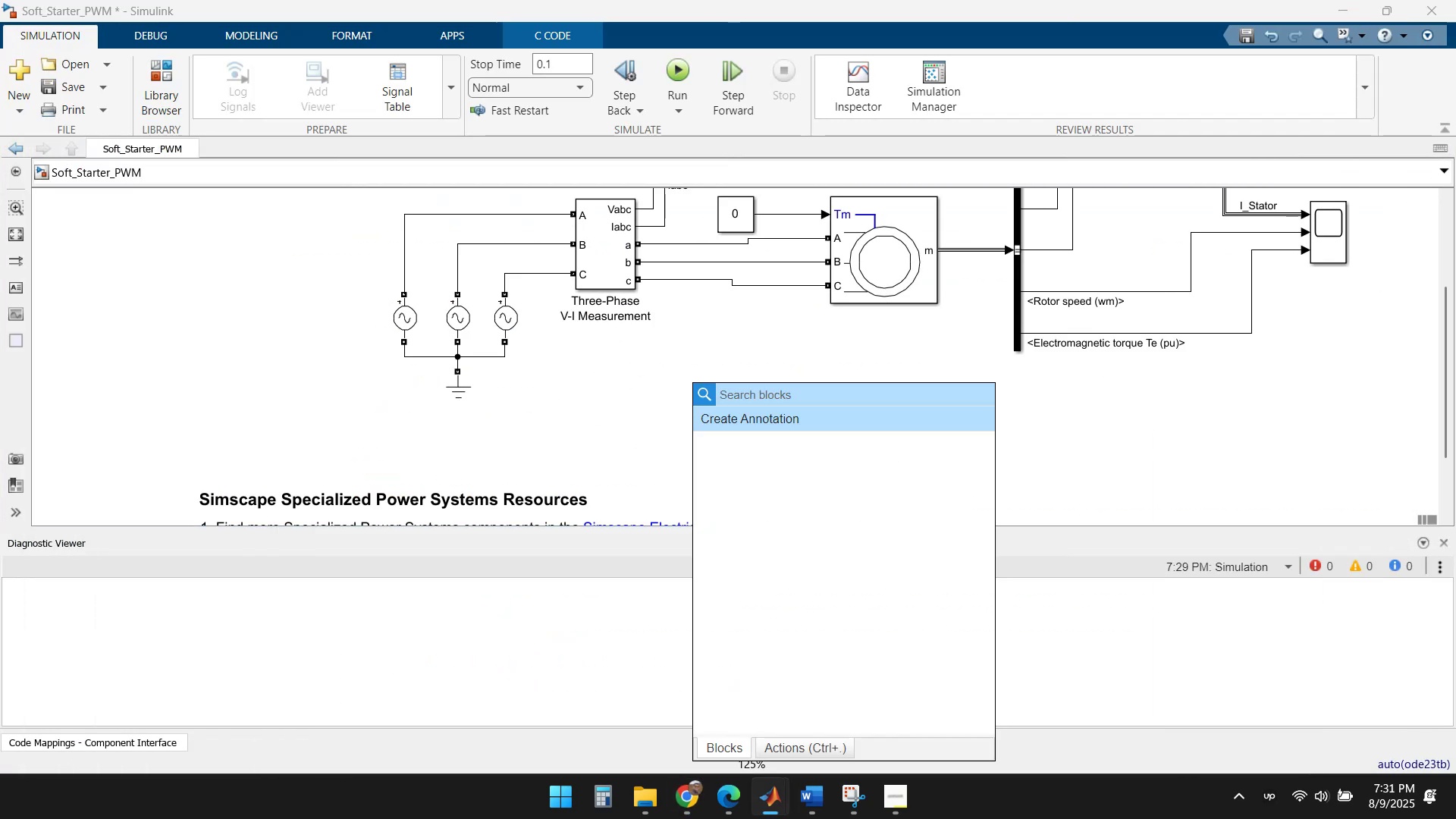 
type(Load )
 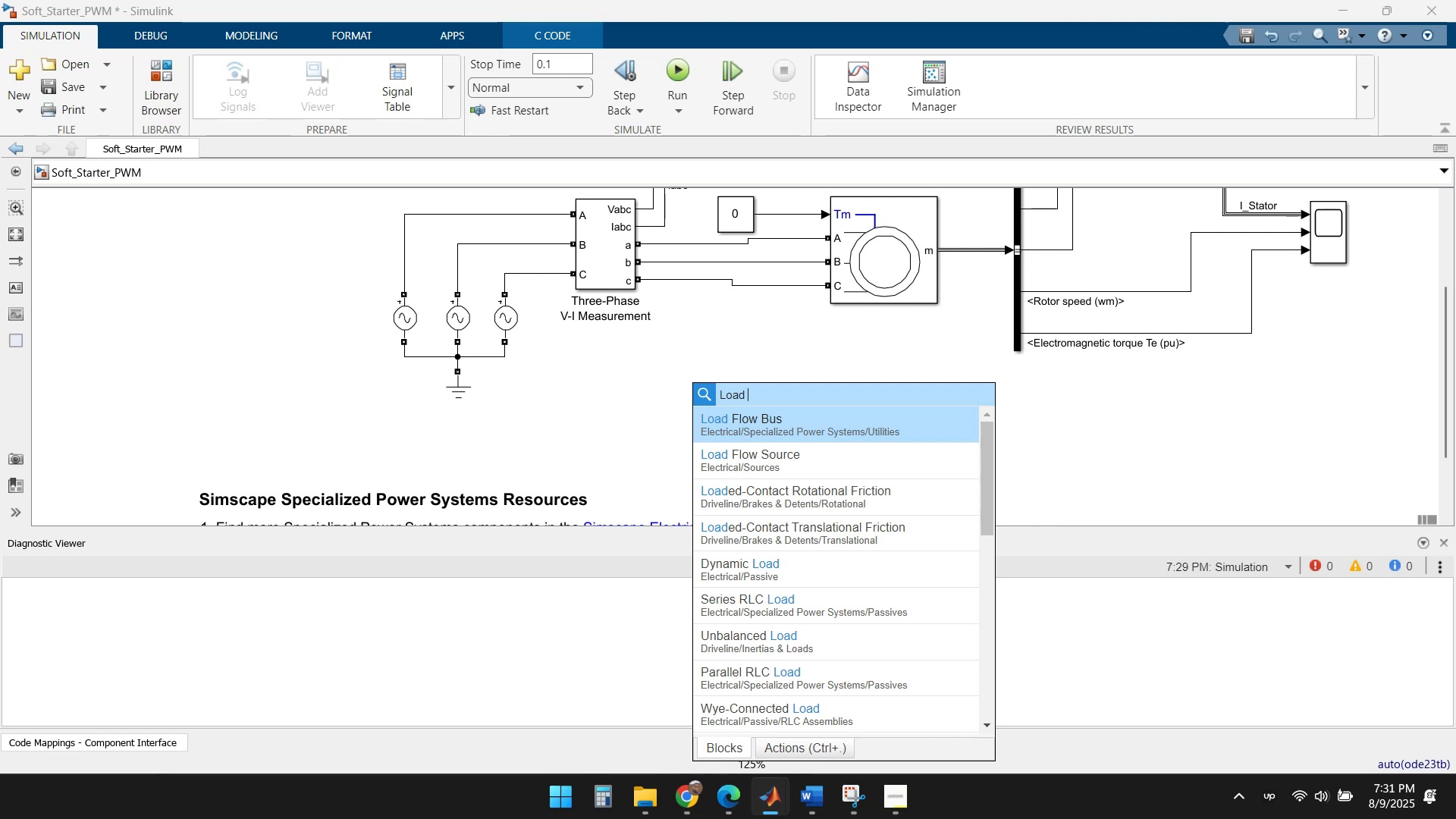 
wait(8.65)
 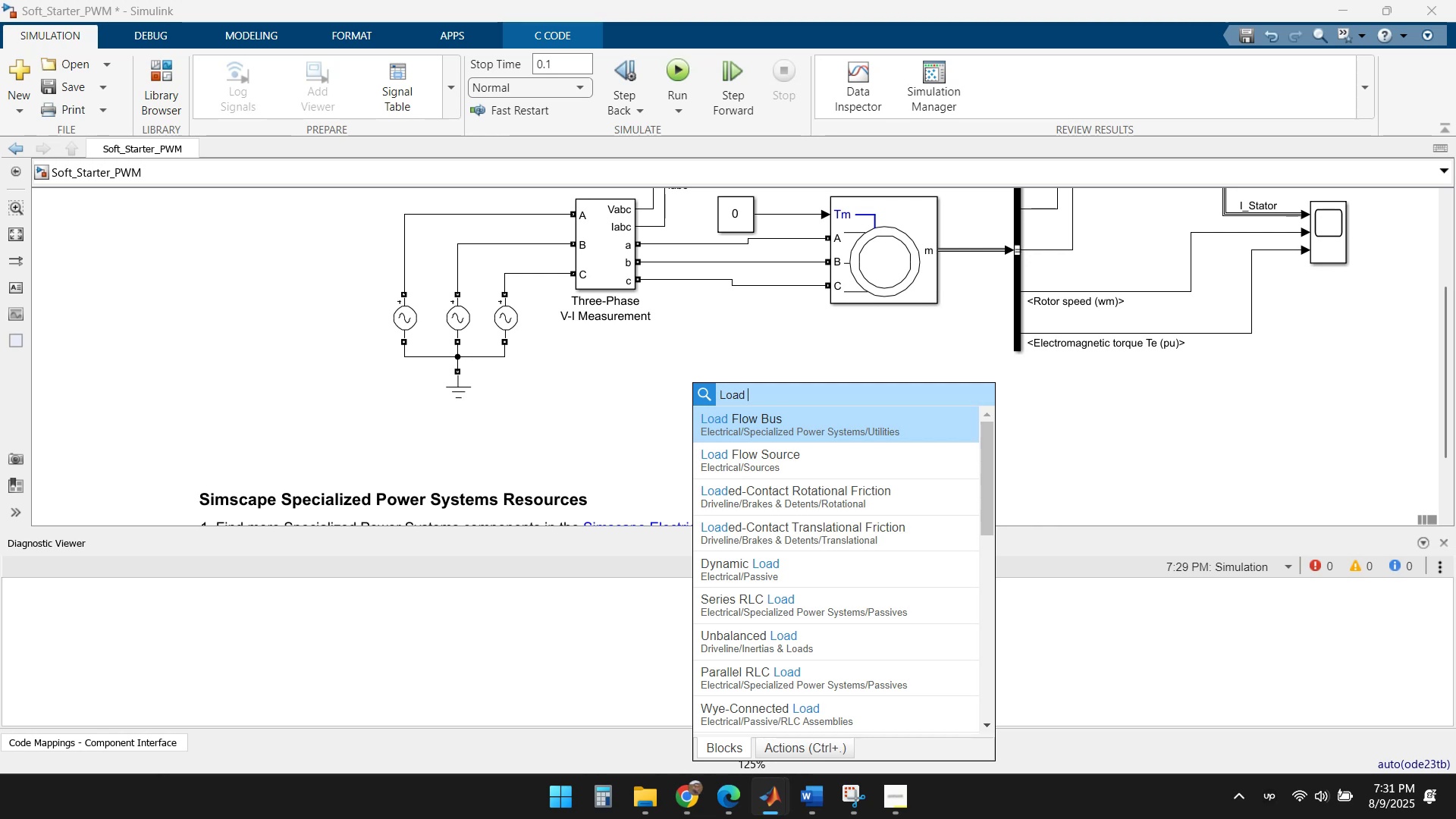 
left_click([846, 593])
 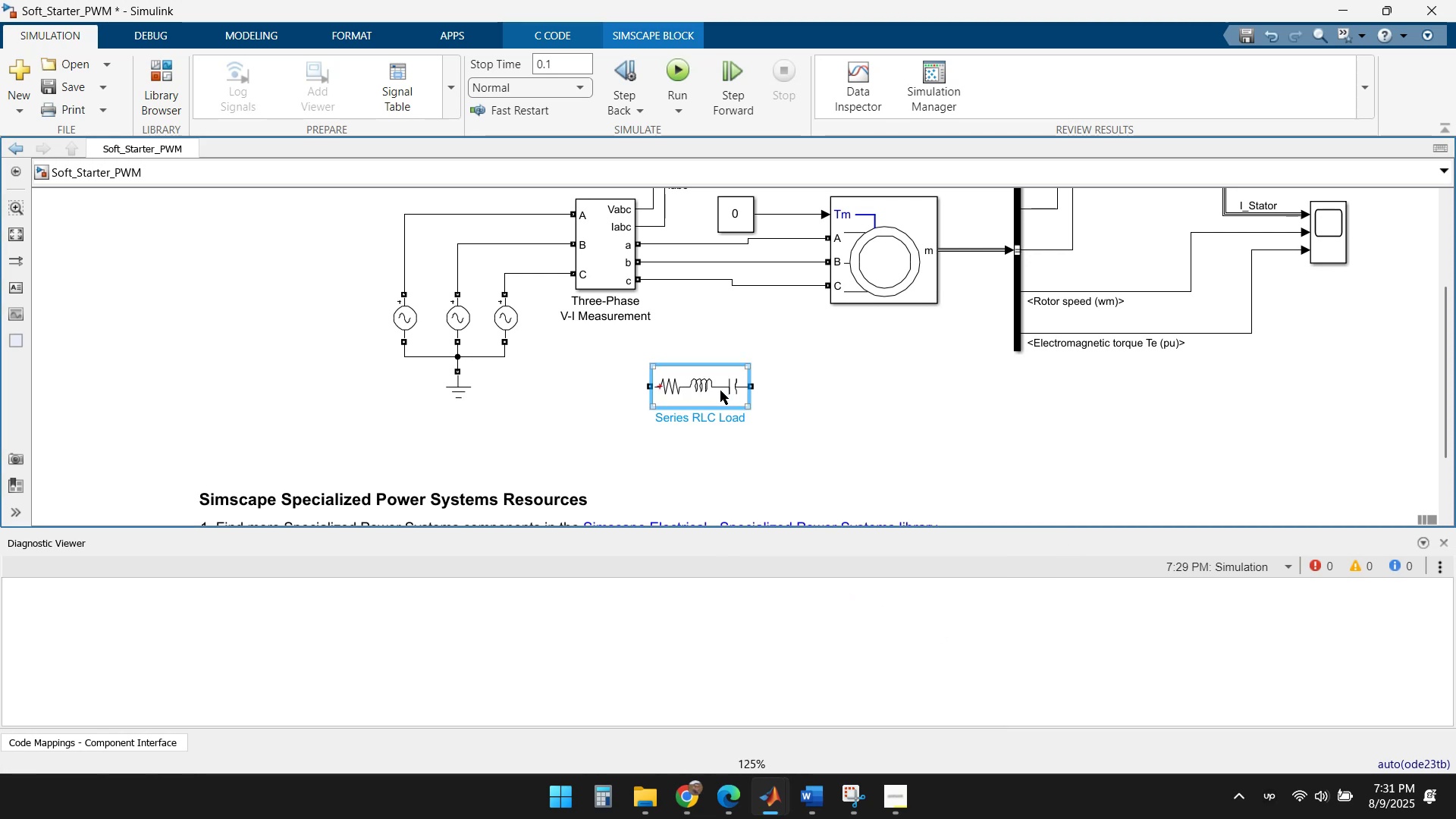 
key(Delete)
 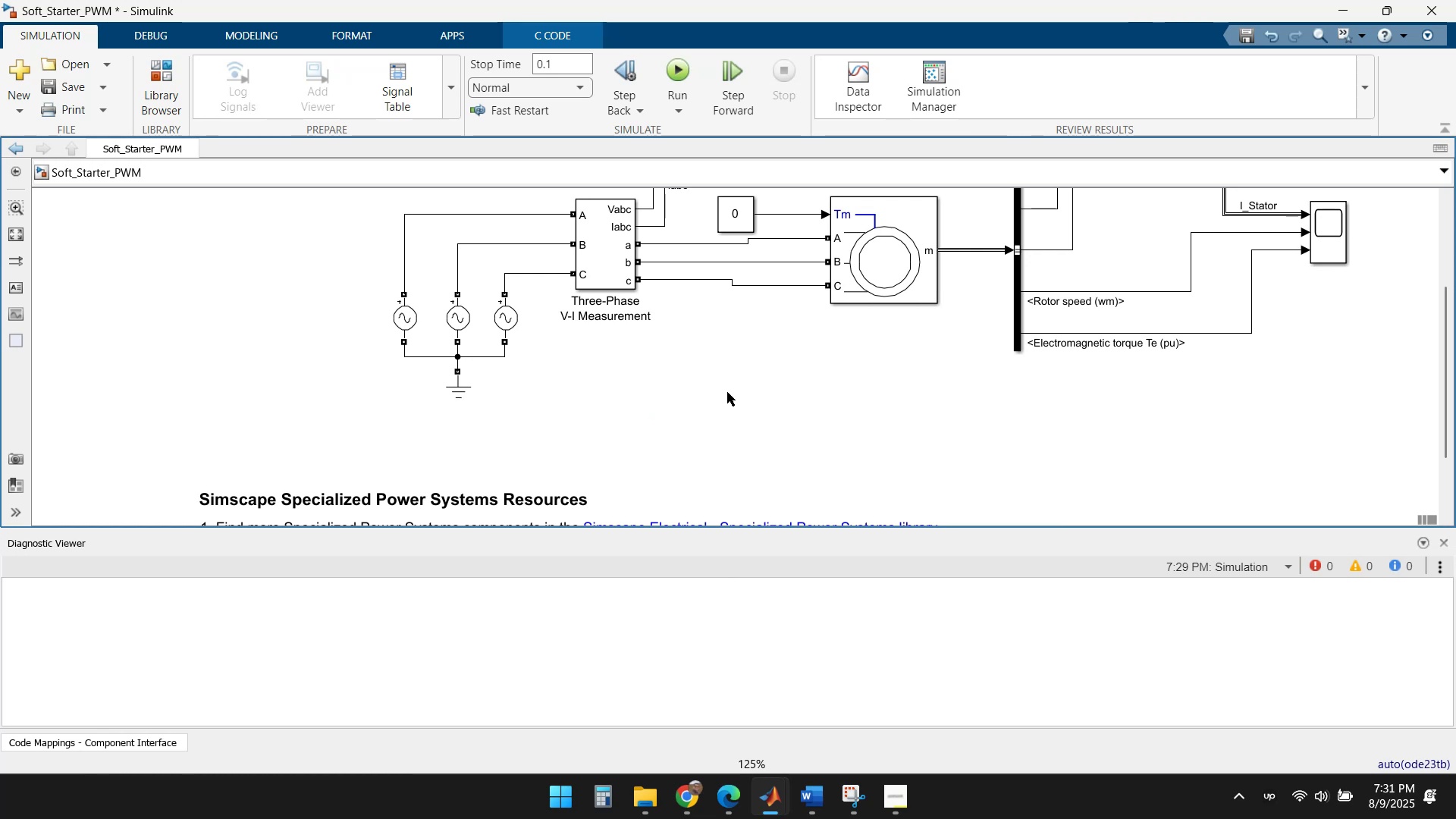 
double_click([727, 392])
 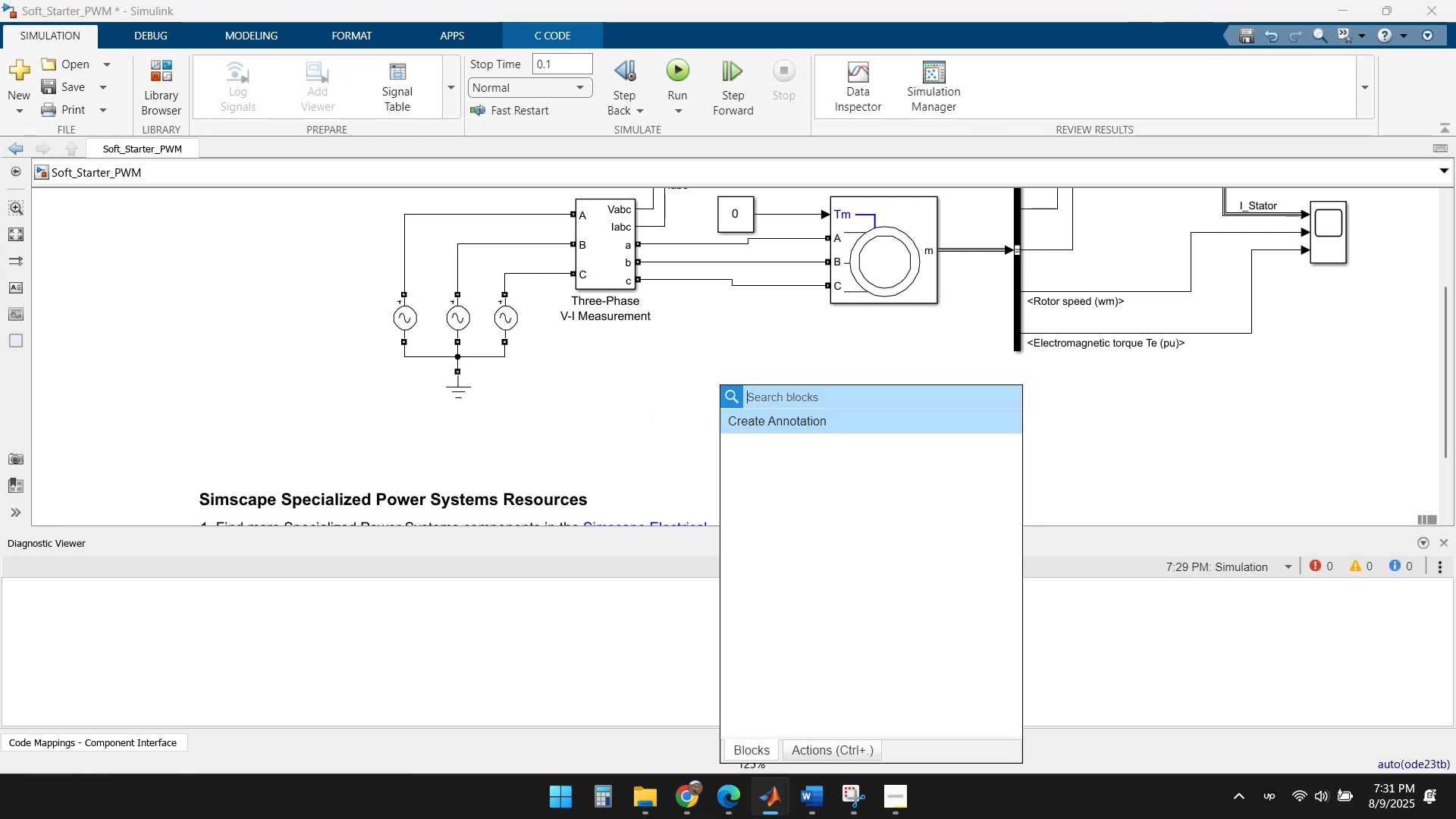 
type(Load )
 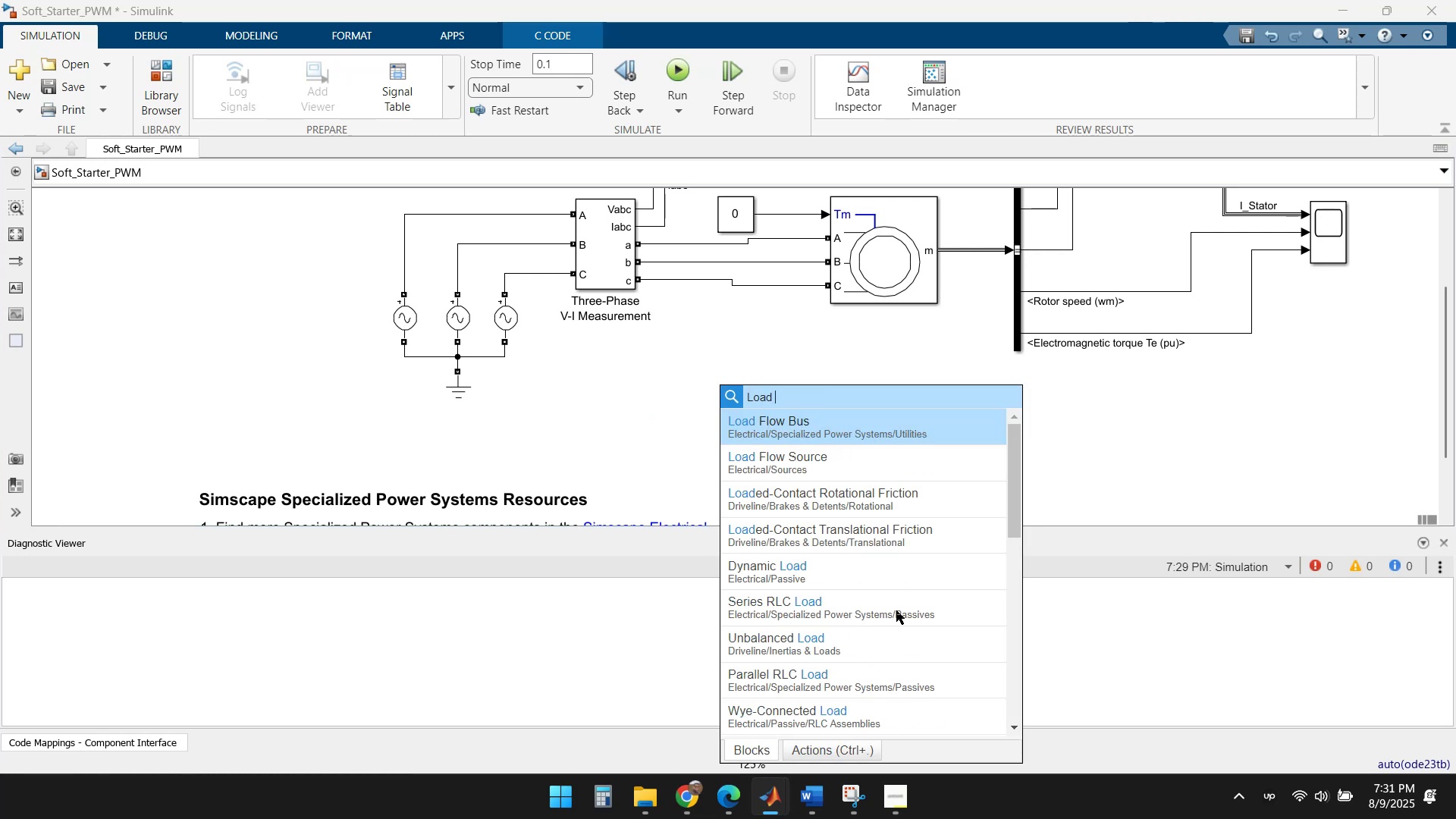 
scroll: coordinate [899, 526], scroll_direction: down, amount: 3.0
 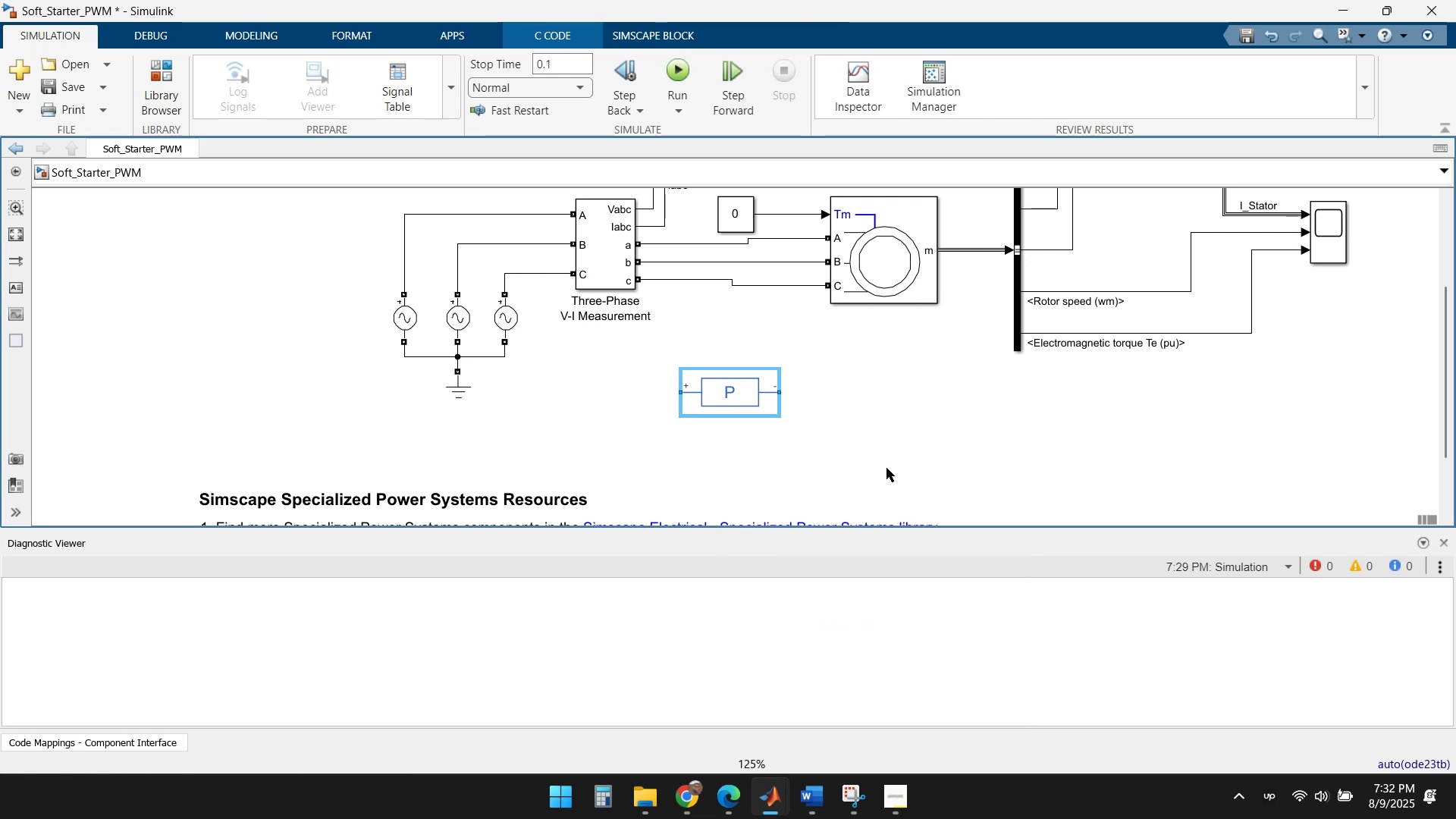 
left_click_drag(start_coordinate=[732, 391], to_coordinate=[732, 405])
 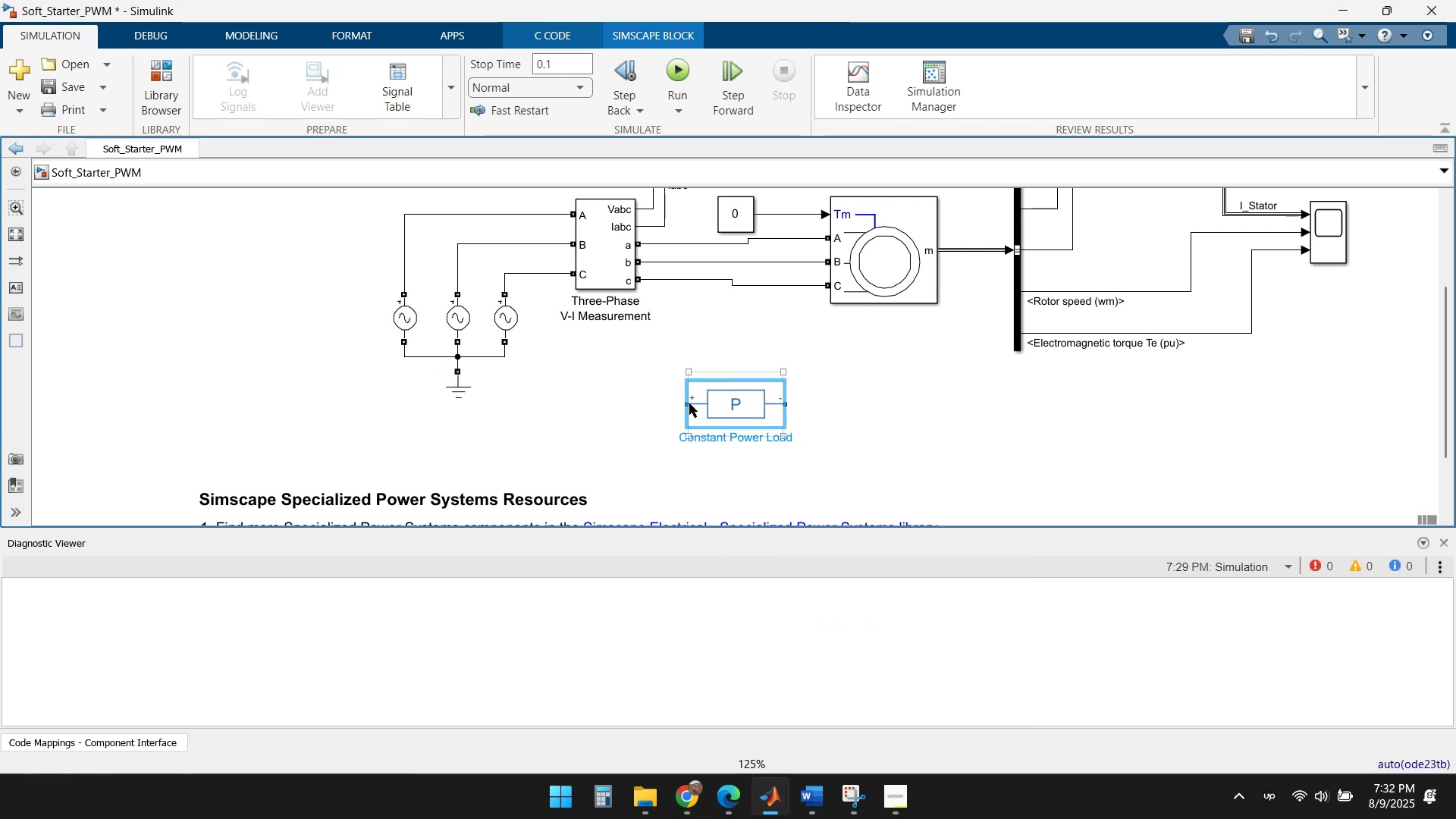 
left_click_drag(start_coordinate=[687, 403], to_coordinate=[687, 316])
 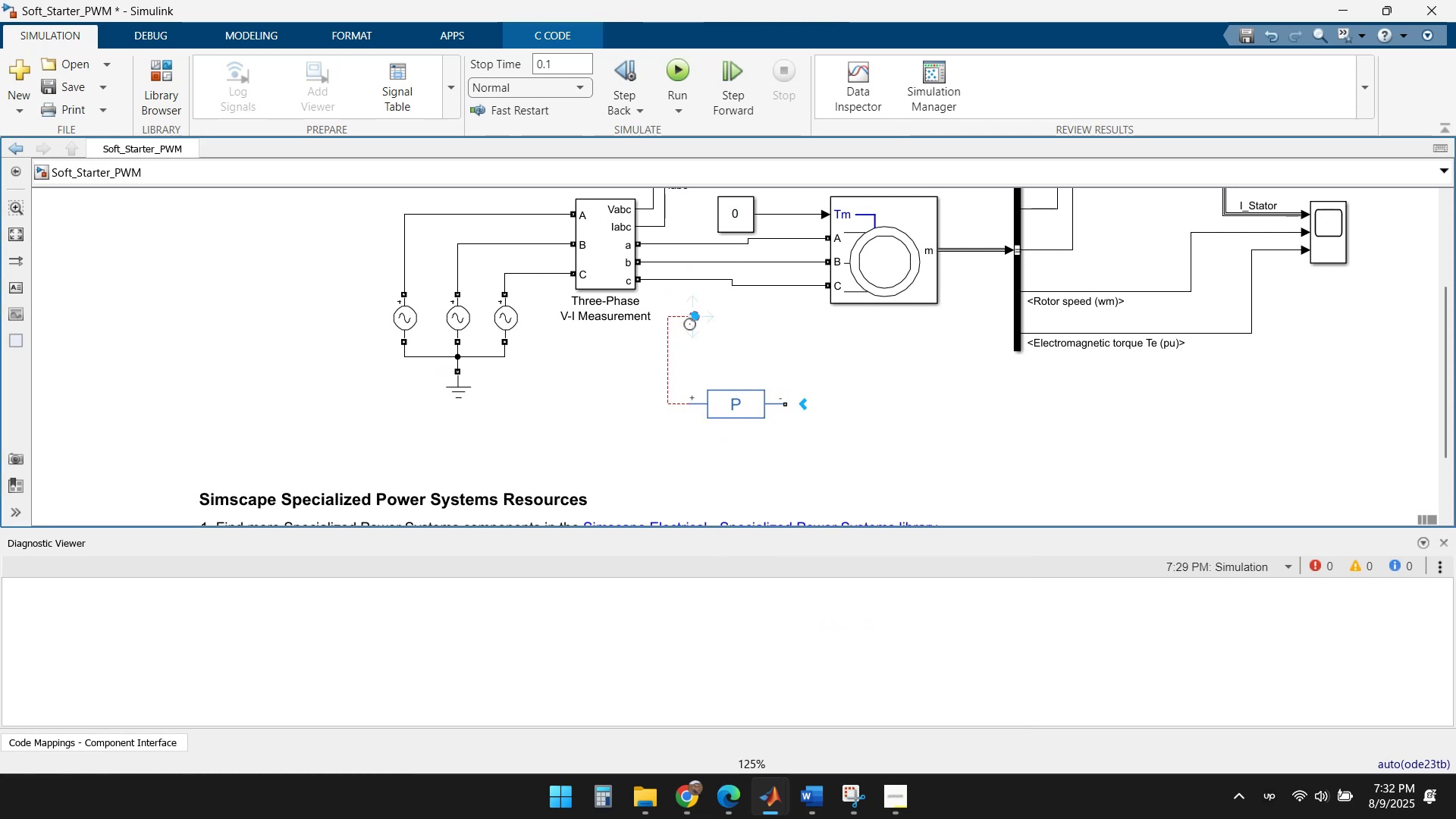 
key(Escape)
 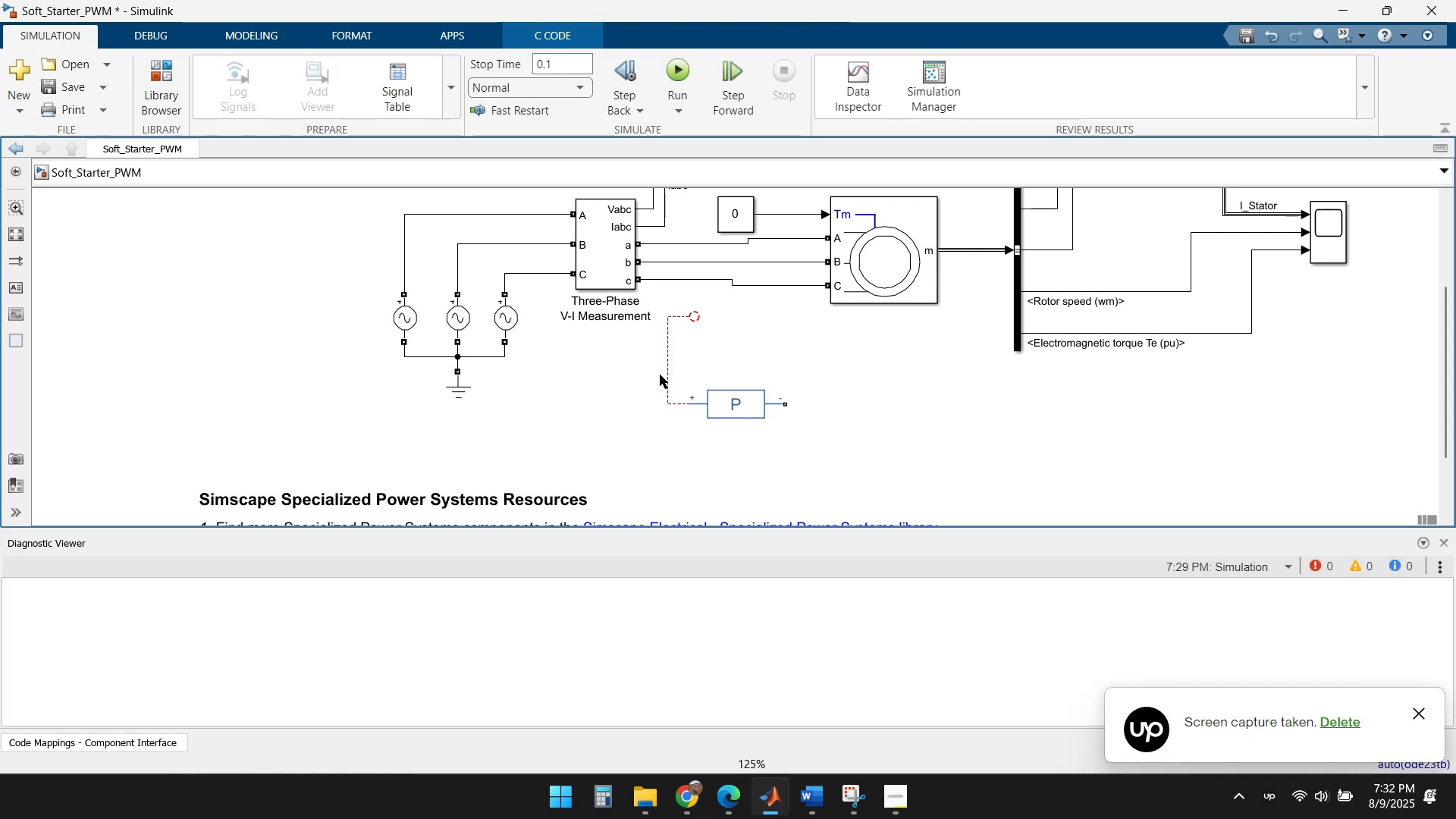 
left_click([668, 370])
 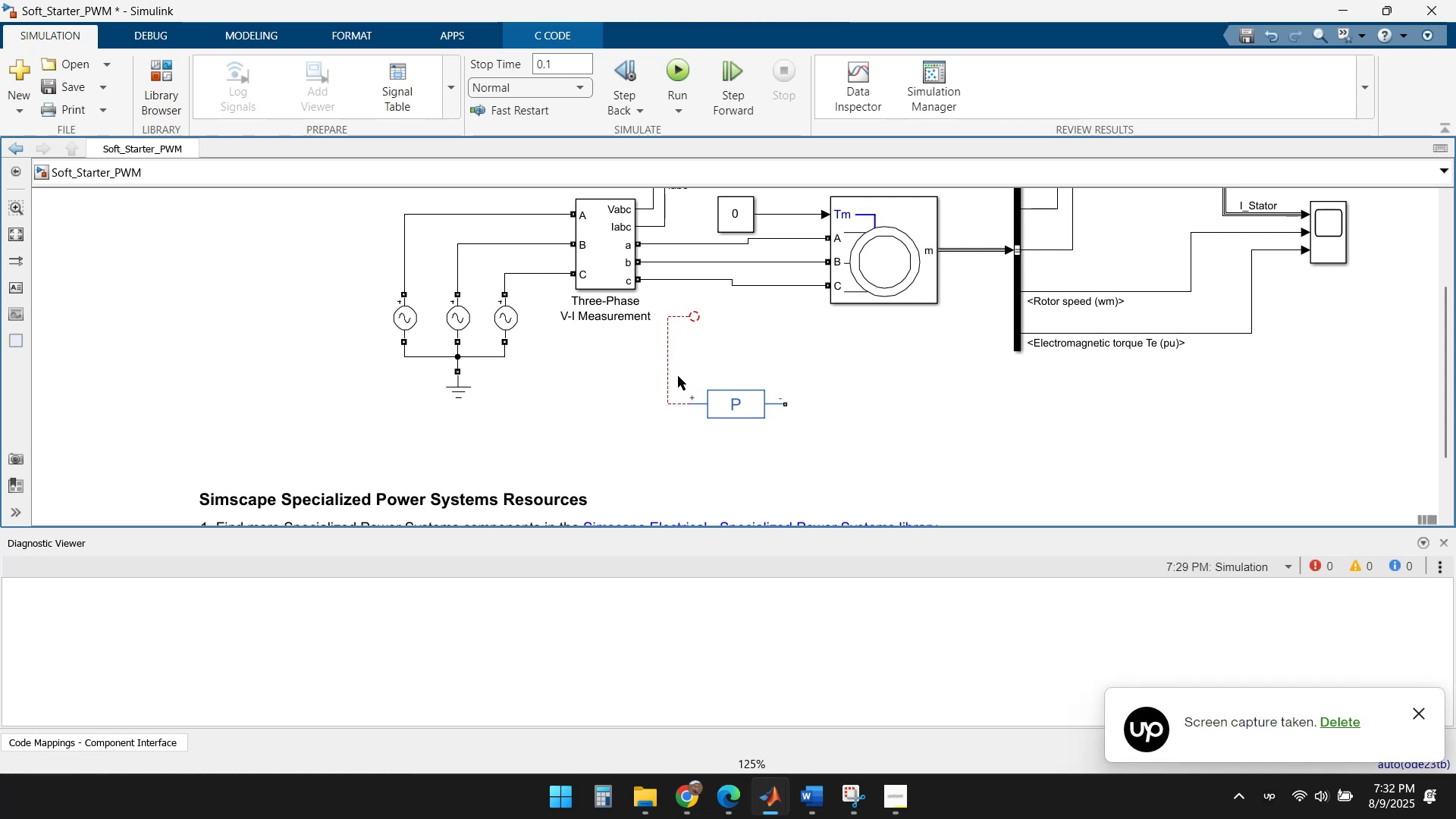 
key(Delete)
 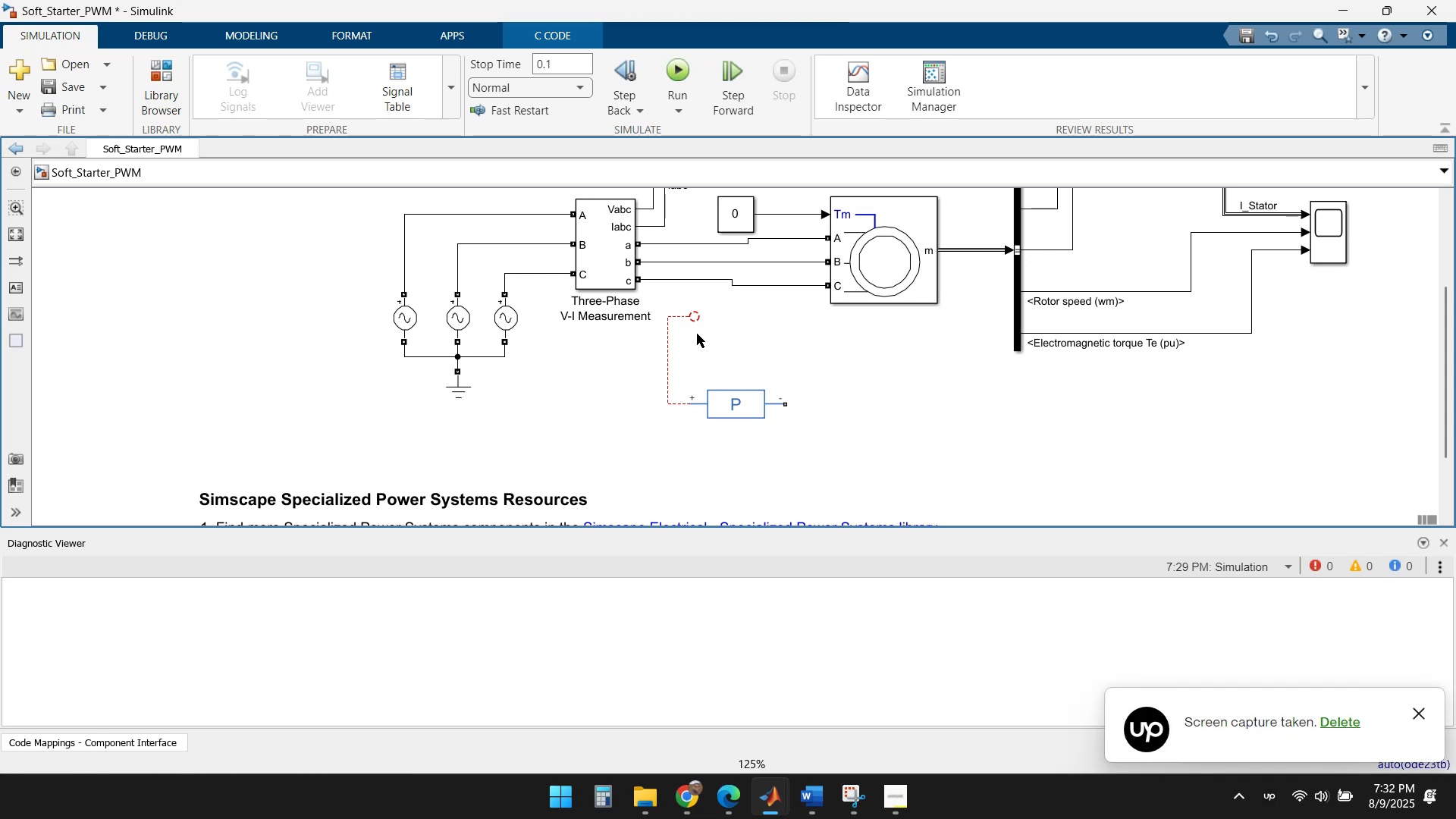 
key(Delete)
 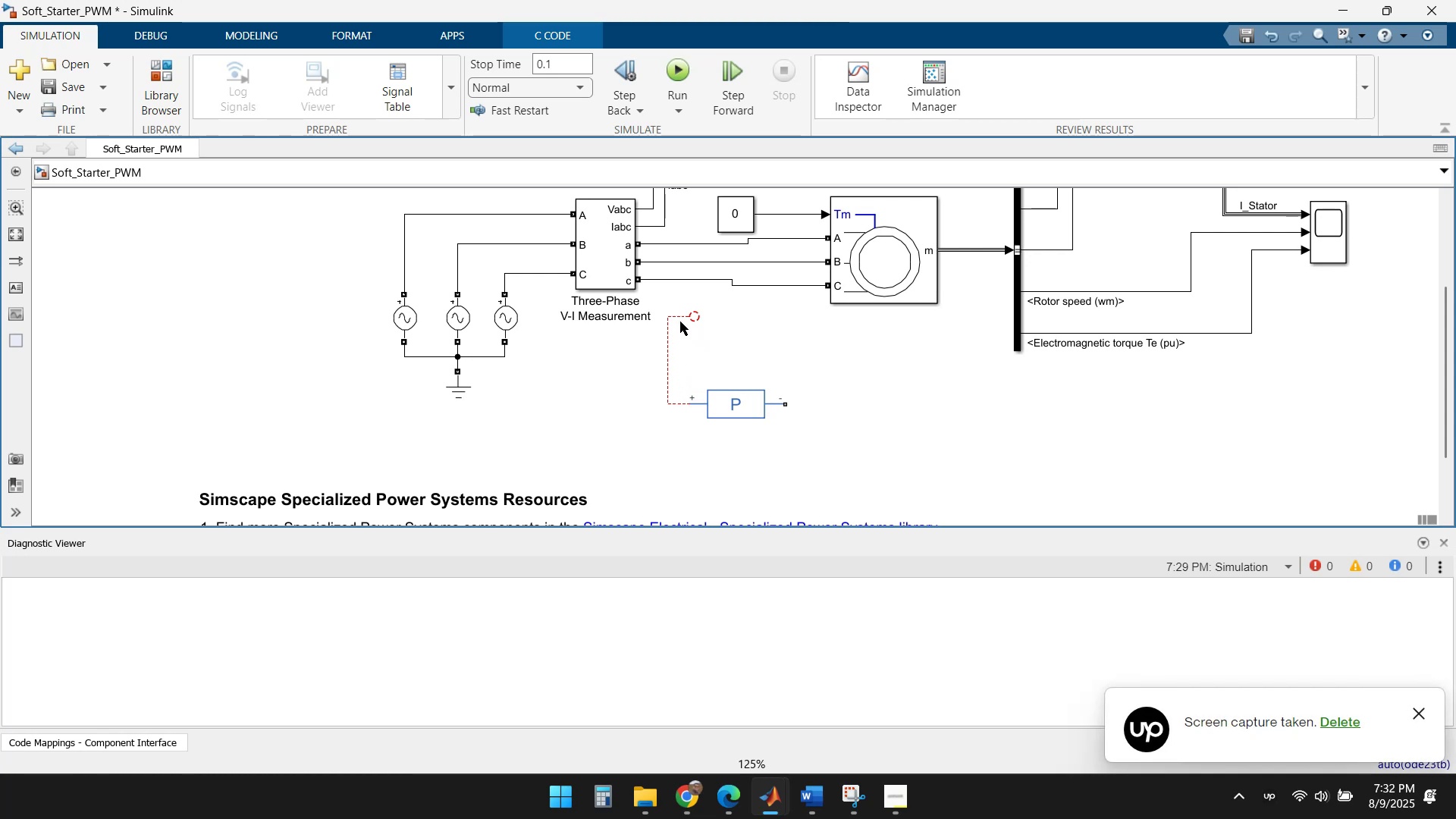 
double_click([678, 315])
 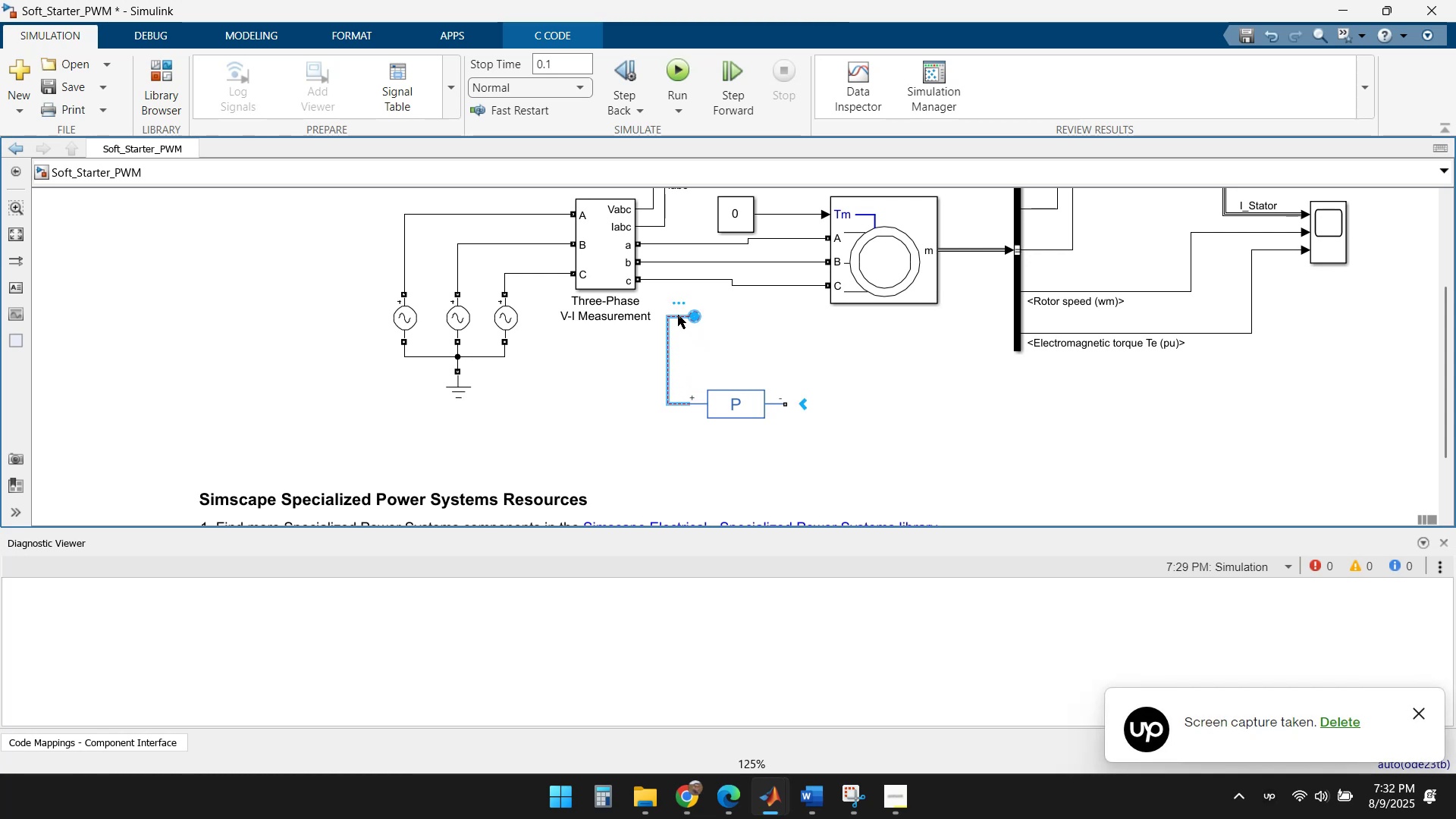 
key(Delete)
 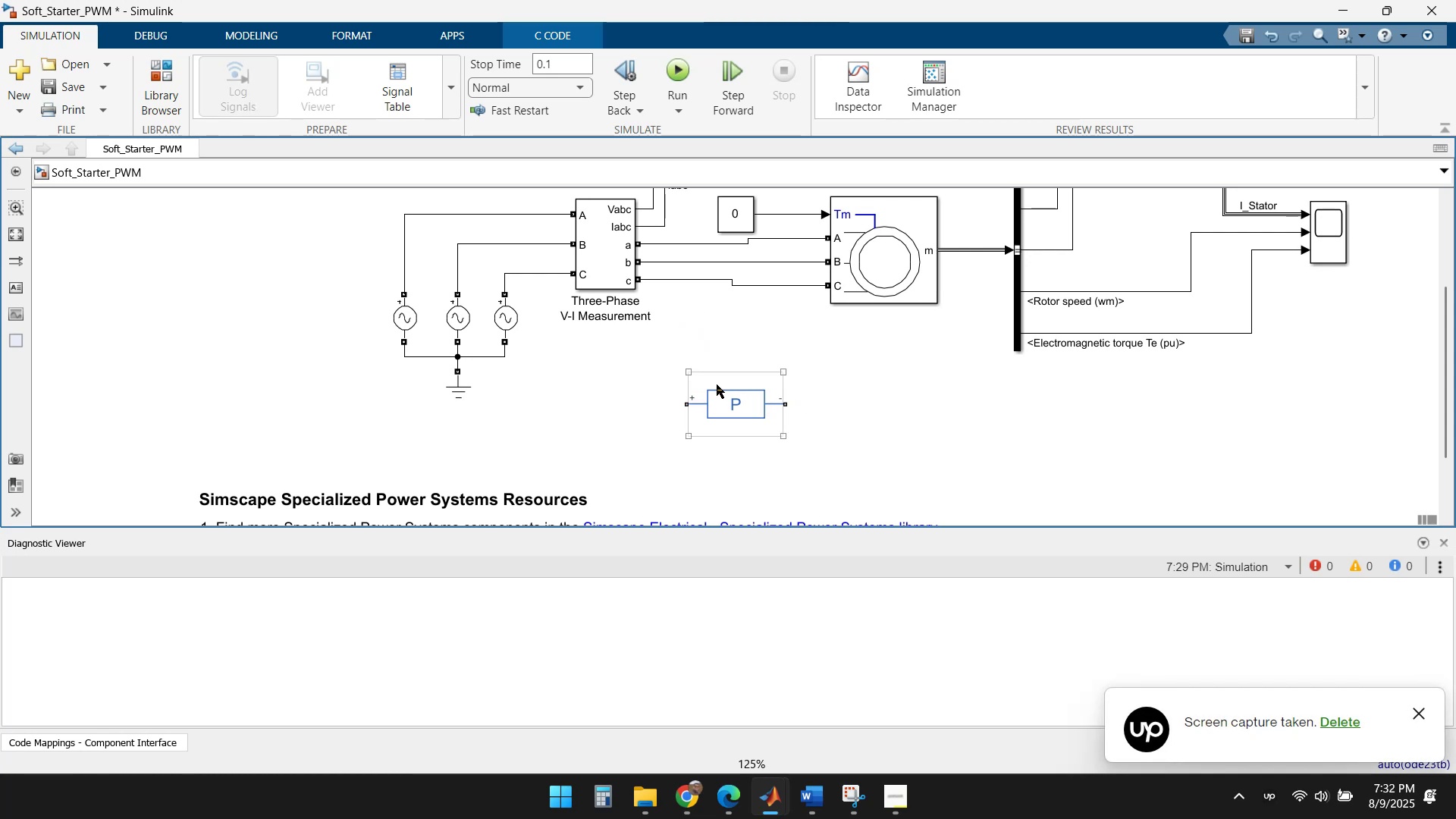 
key(Delete)
 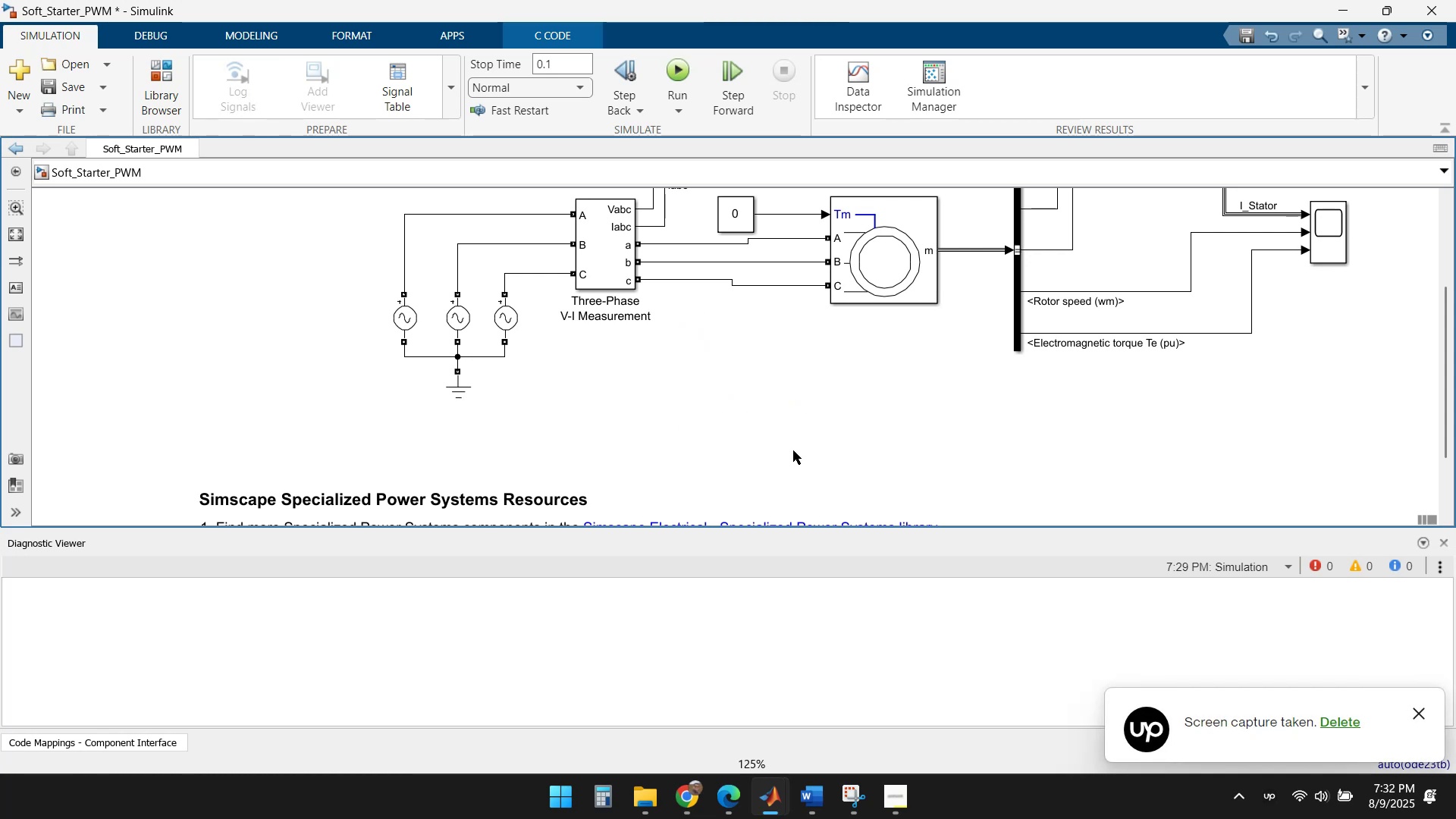 
left_click([797, 450])
 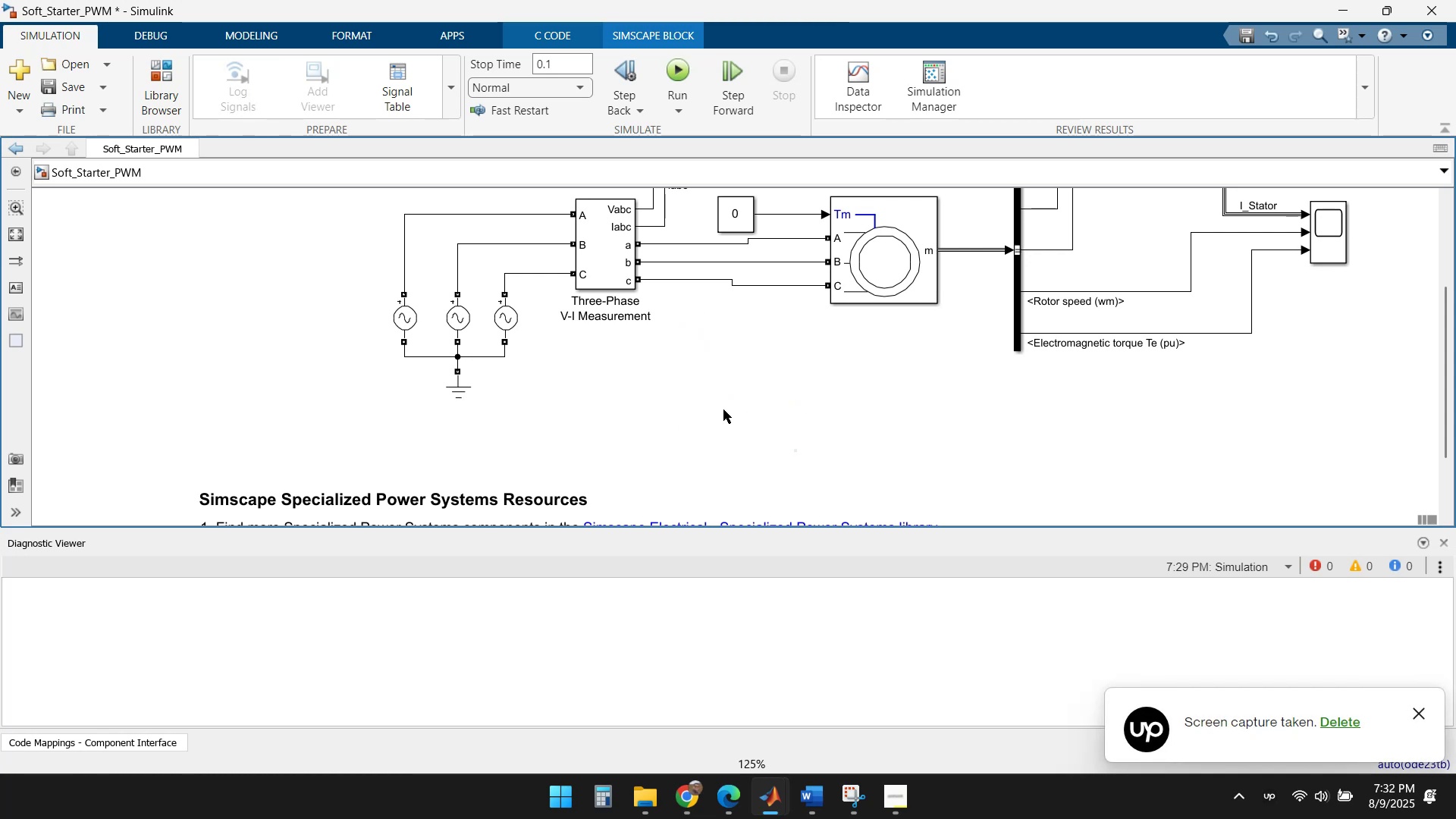 
double_click([723, 409])
 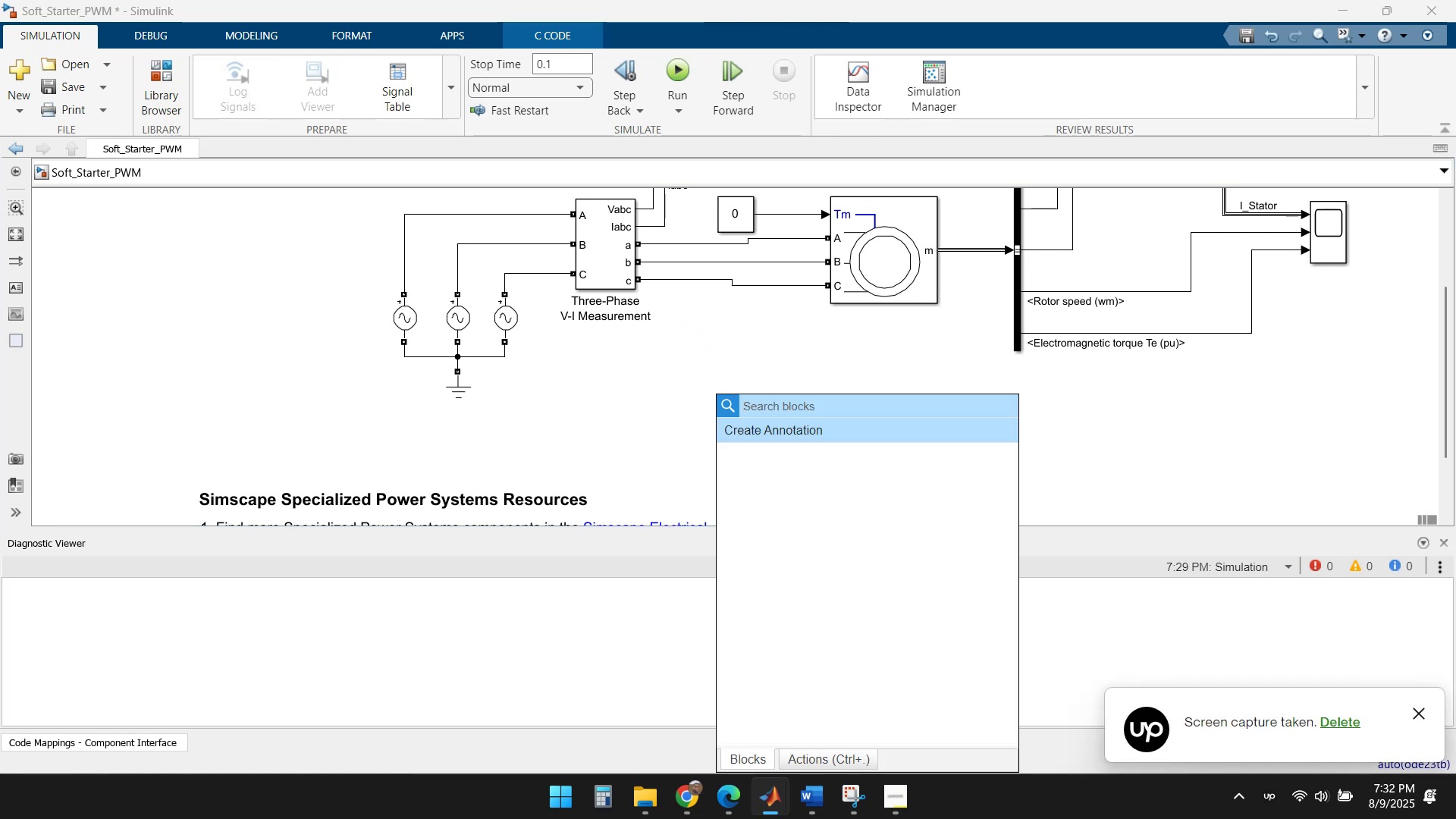 
type(Load )
 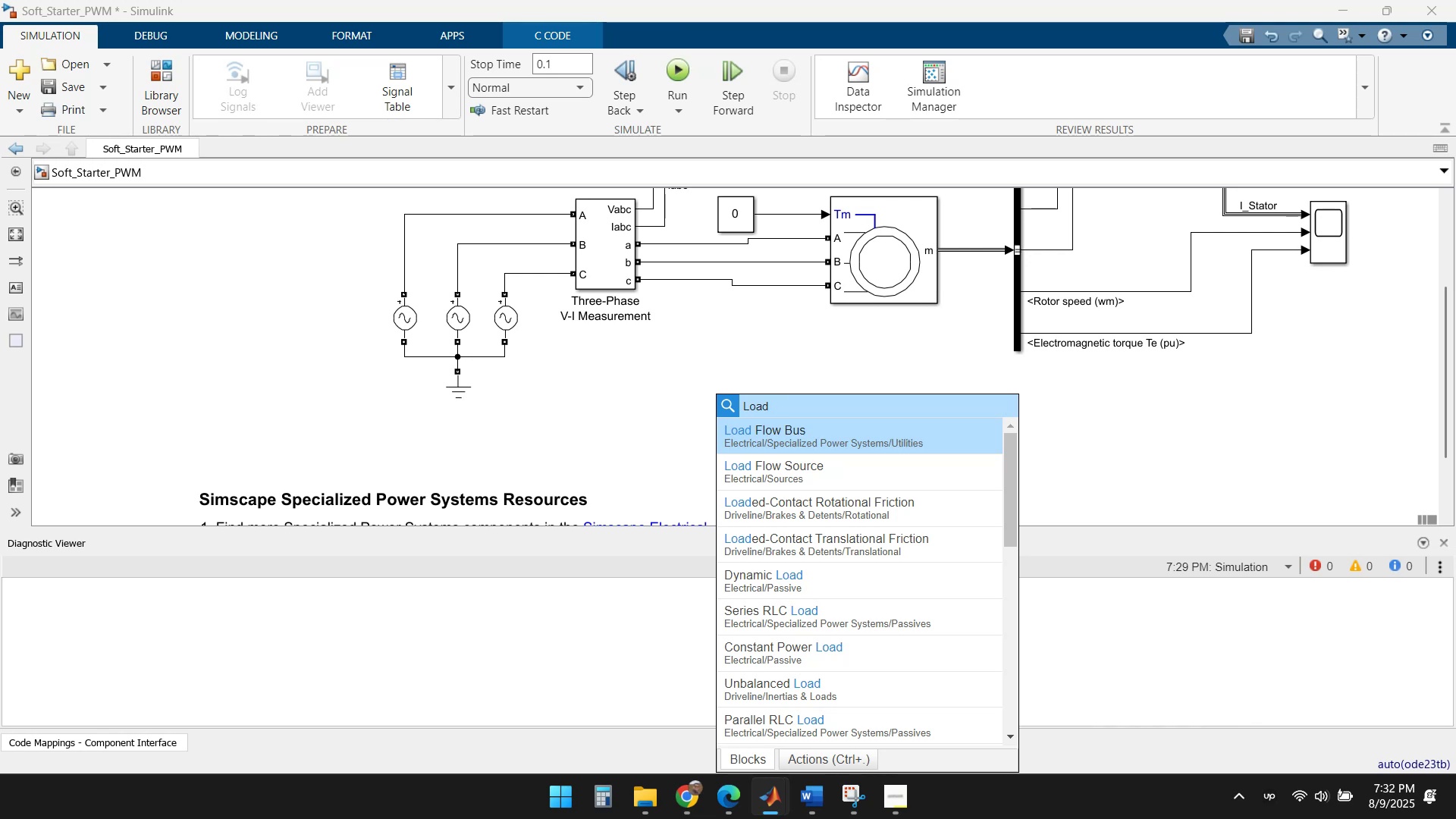 
scroll: coordinate [913, 599], scroll_direction: down, amount: 3.0
 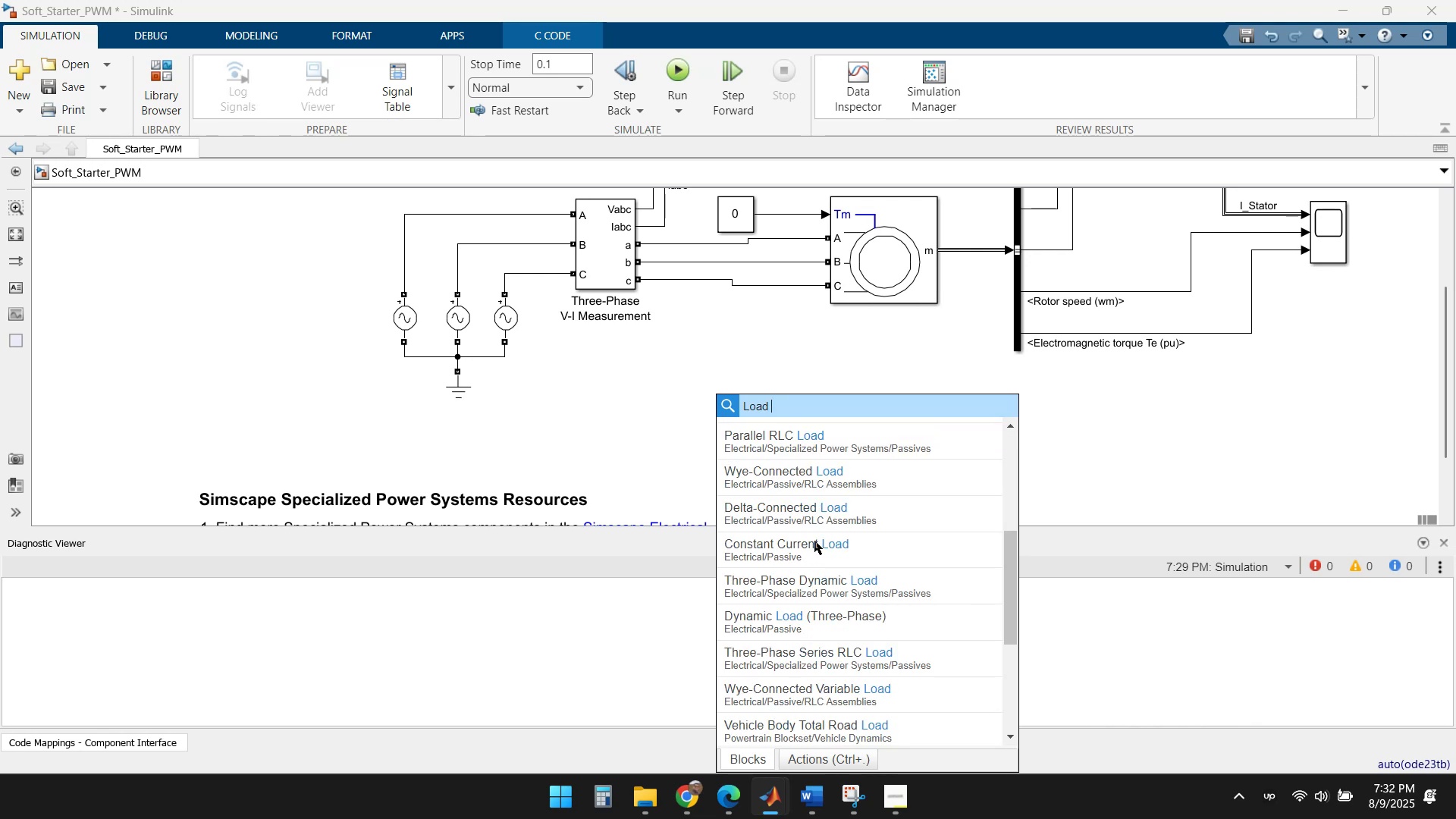 
mouse_move([811, 491])
 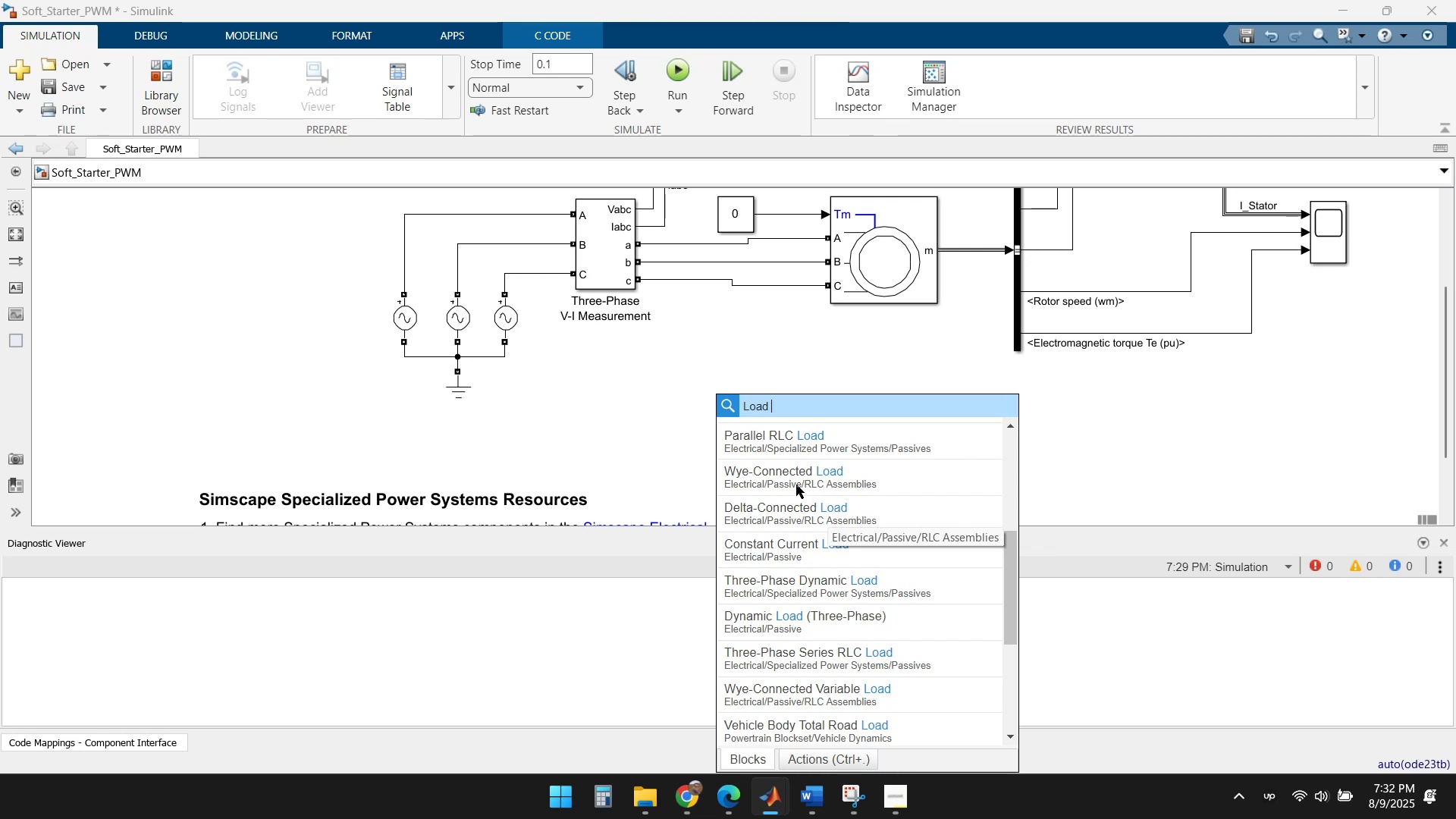 
left_click([796, 485])
 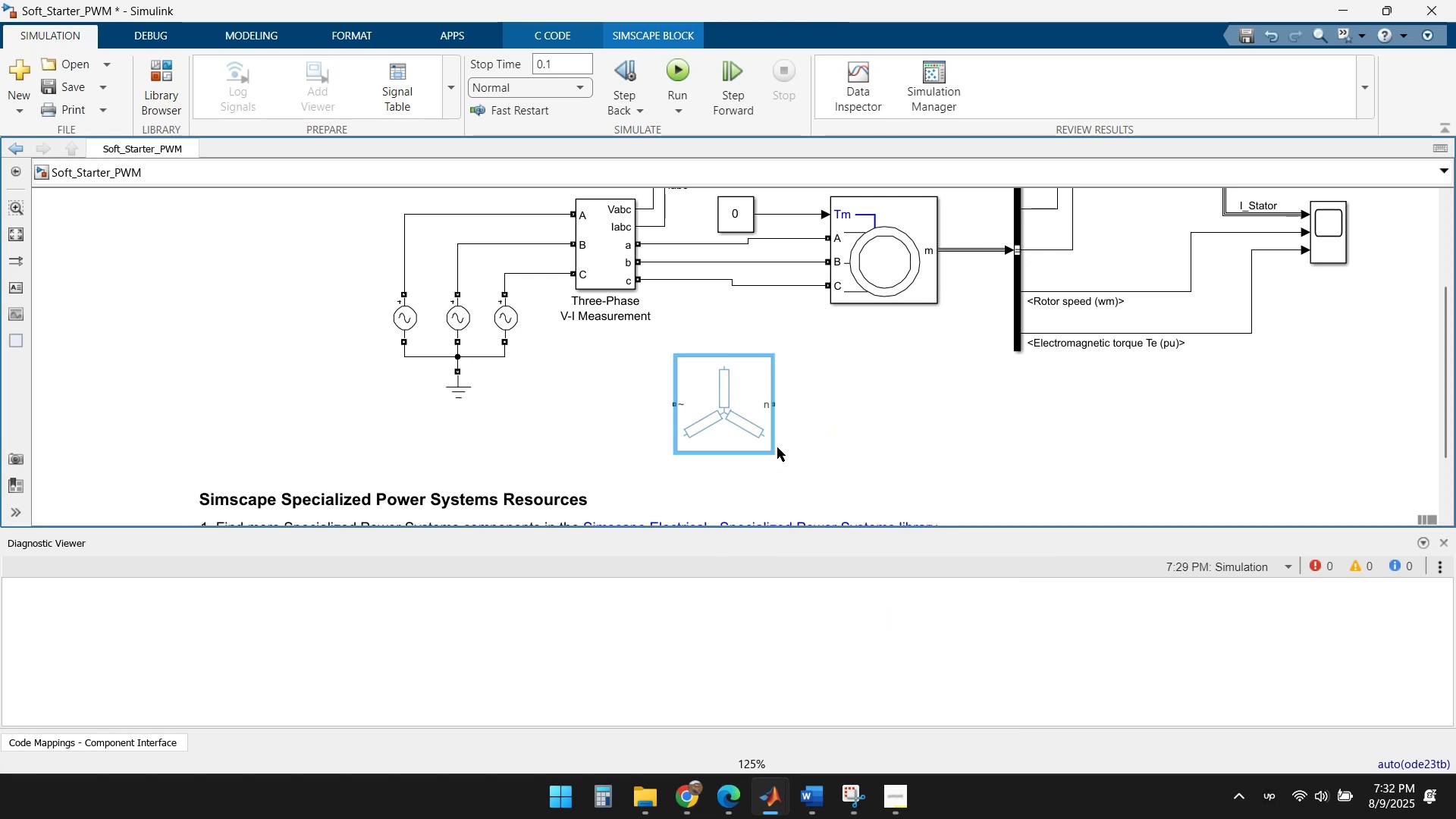 
left_click([816, 432])
 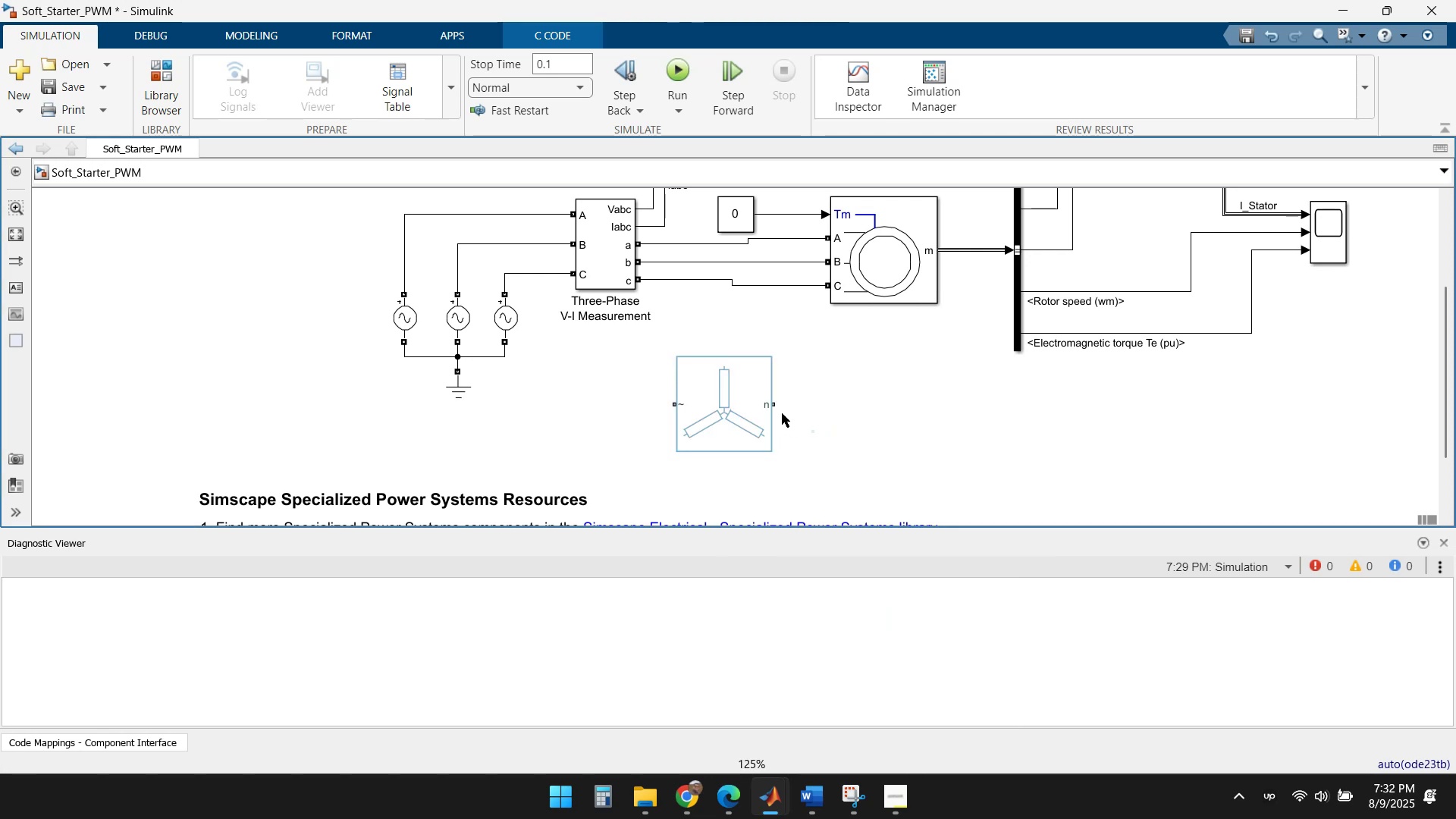 
left_click_drag(start_coordinate=[773, 403], to_coordinate=[776, 350])
 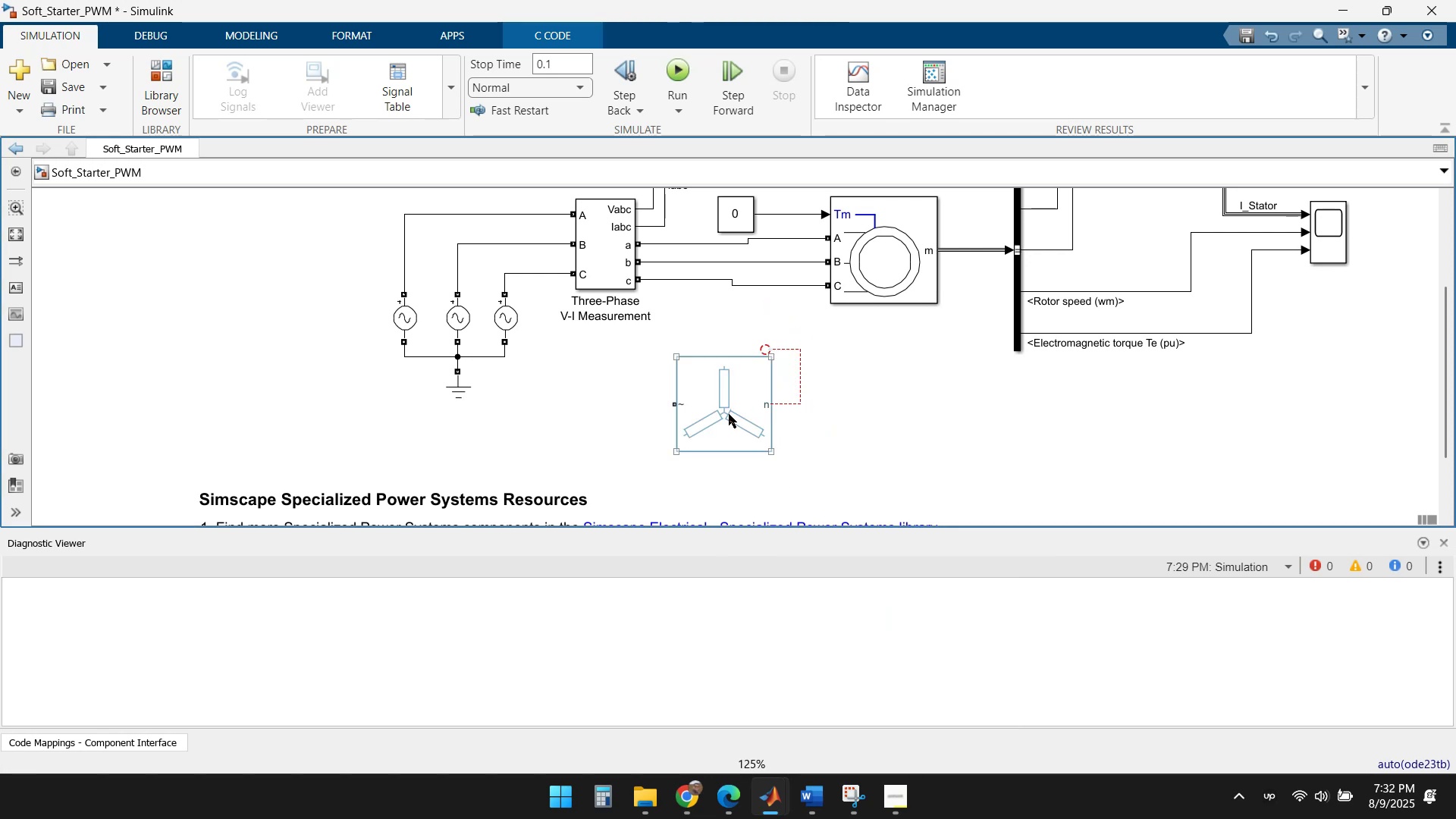 
left_click([696, 414])
 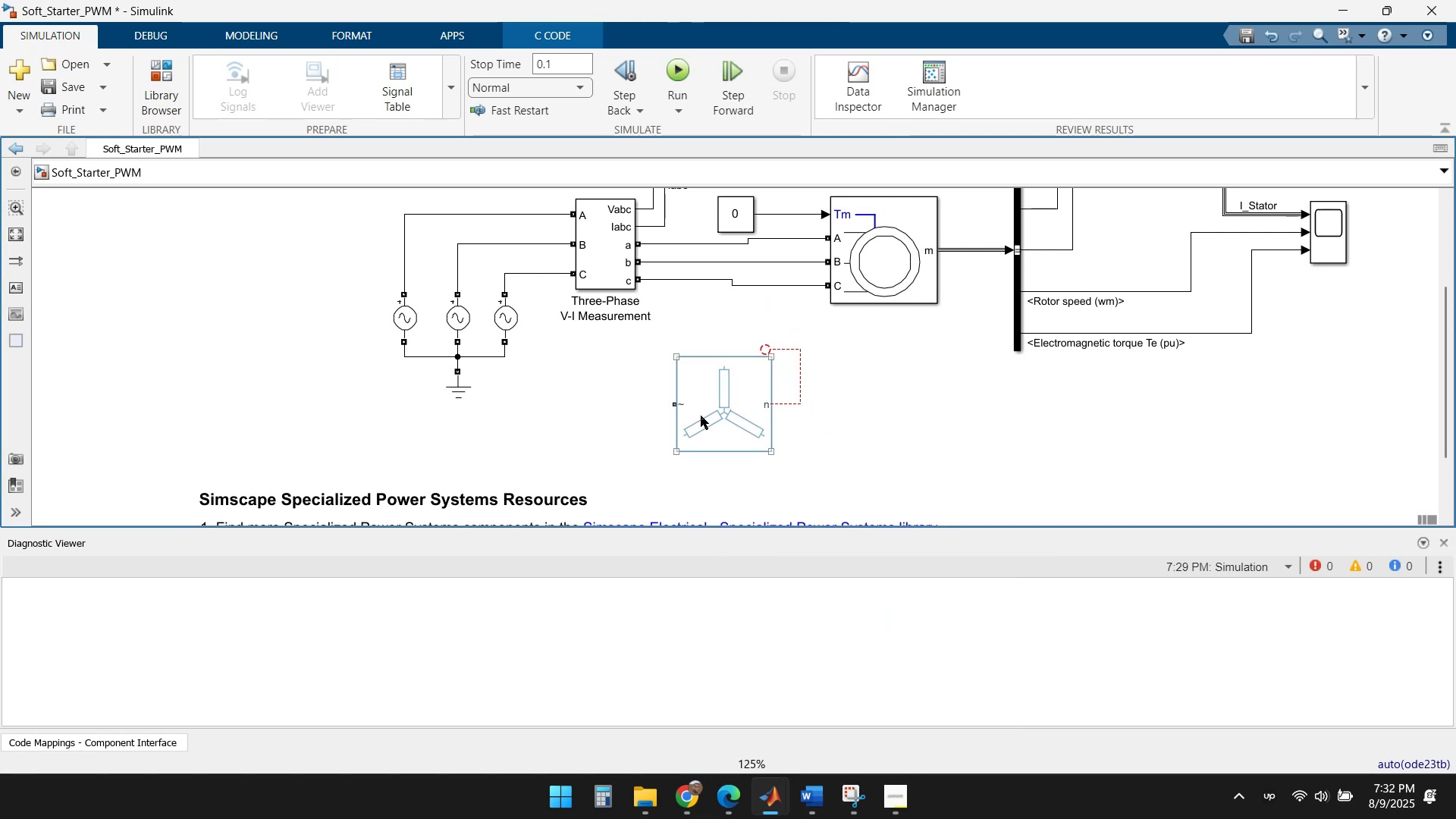 
key(Delete)
 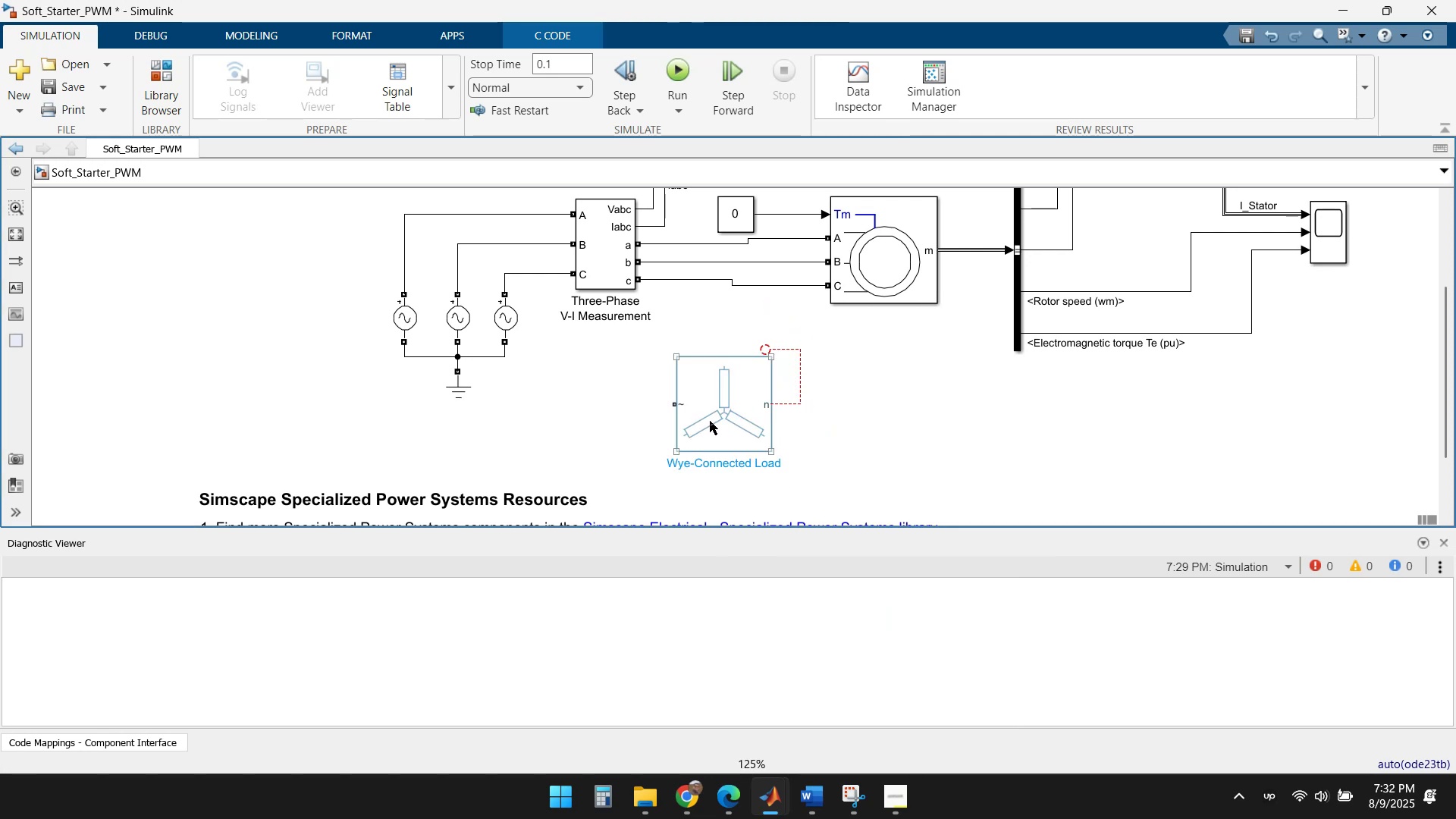 
left_click([710, 417])
 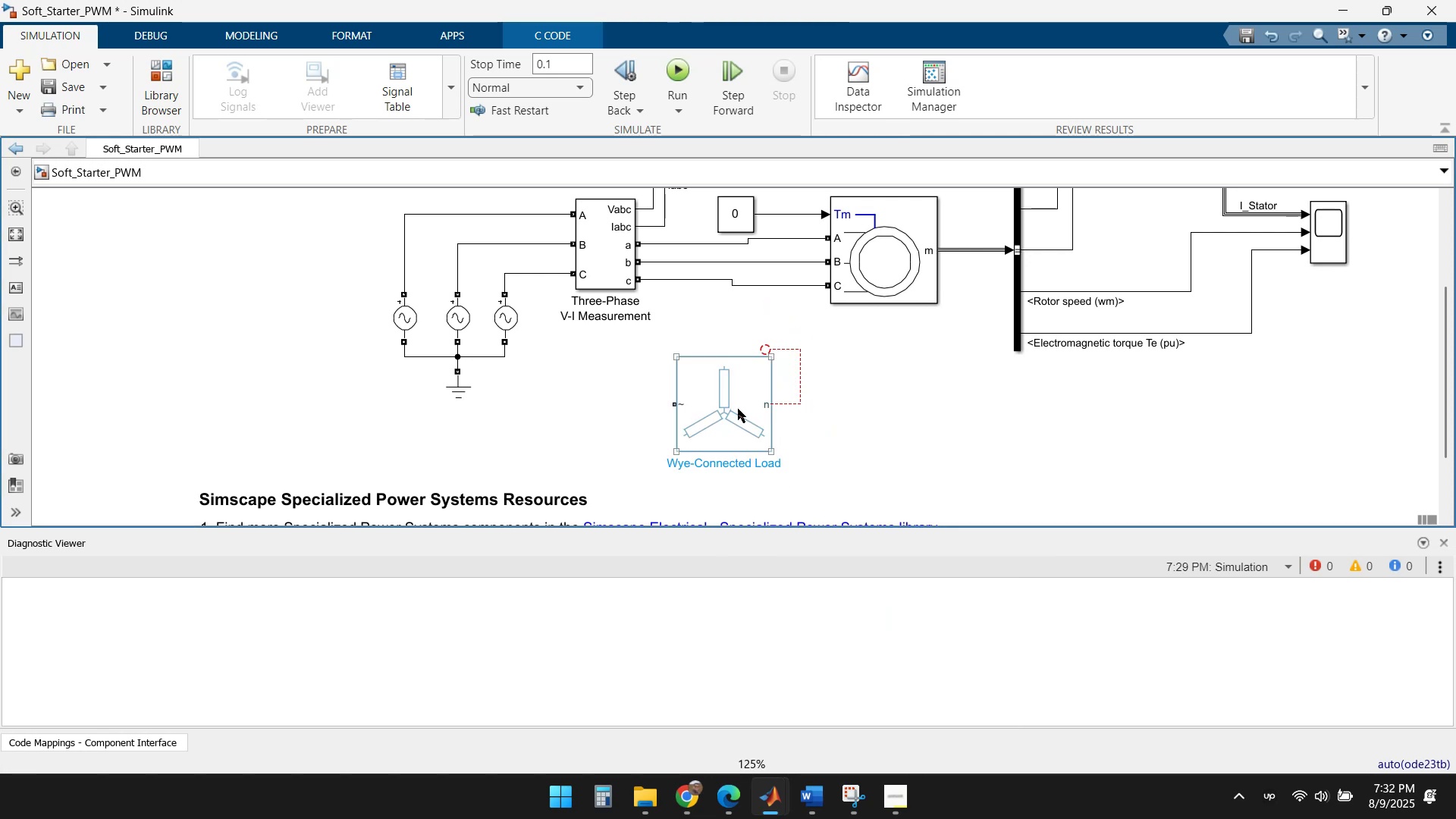 
key(Delete)
 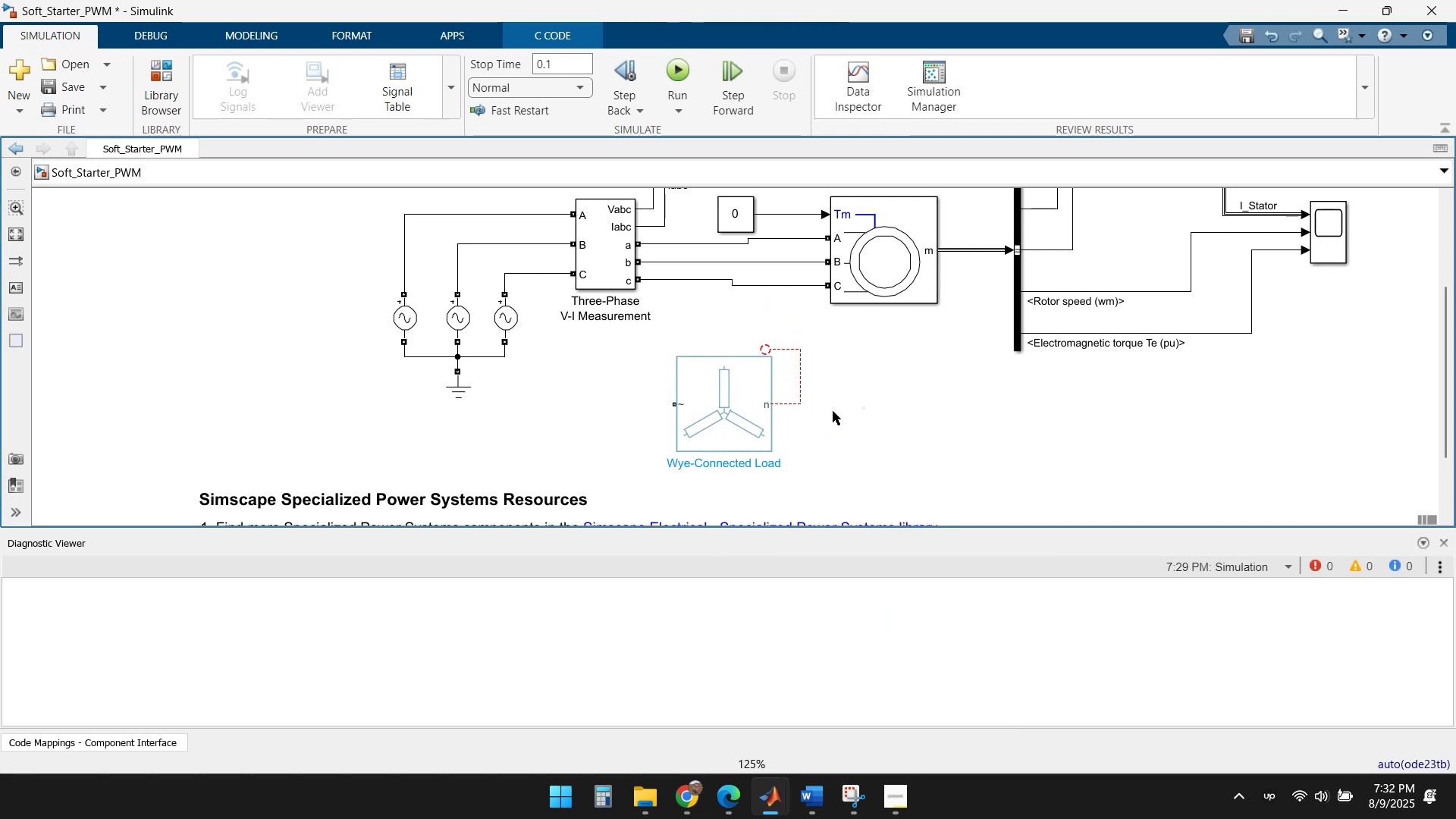 
double_click([738, 405])
 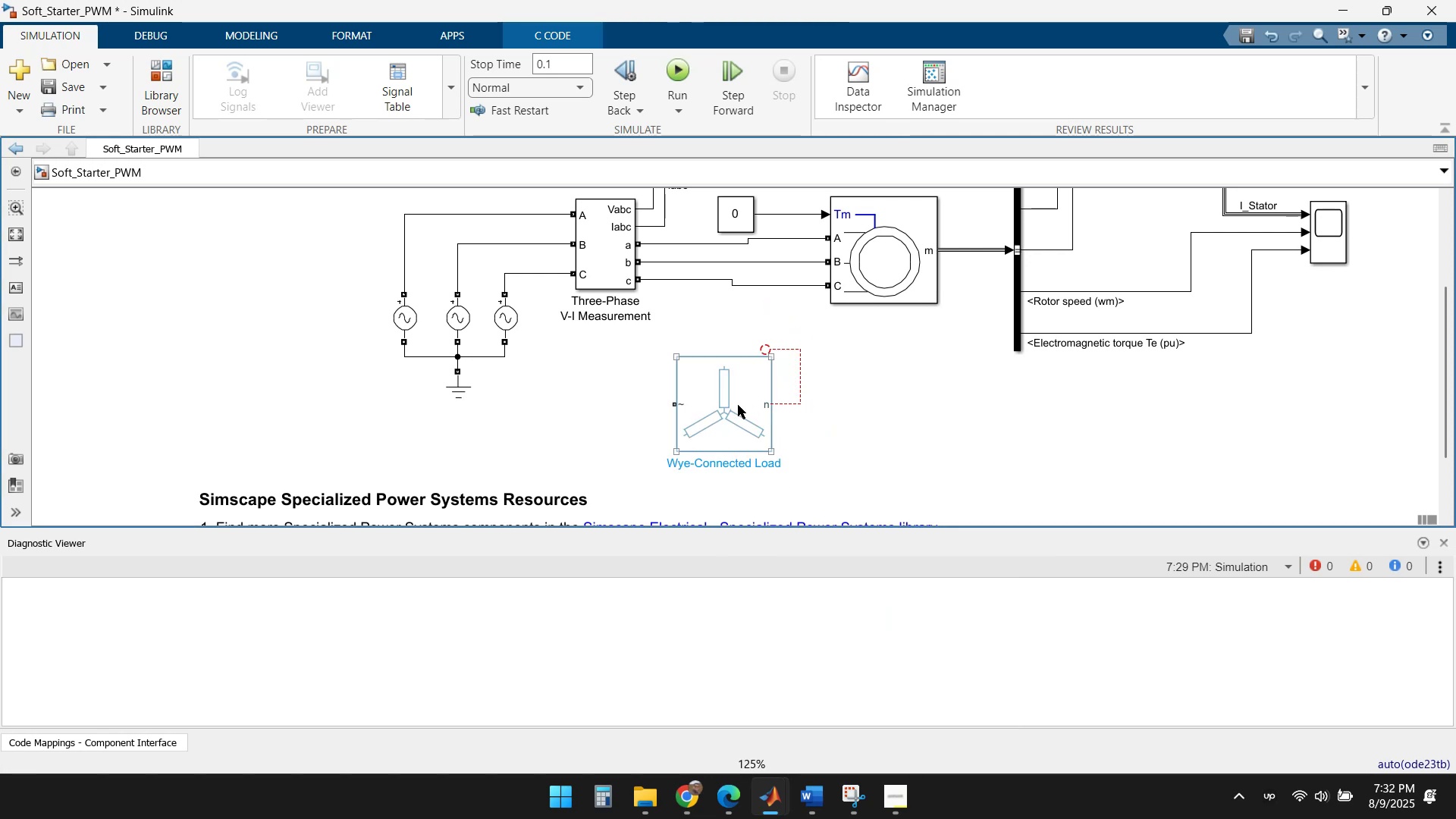 
key(Delete)
 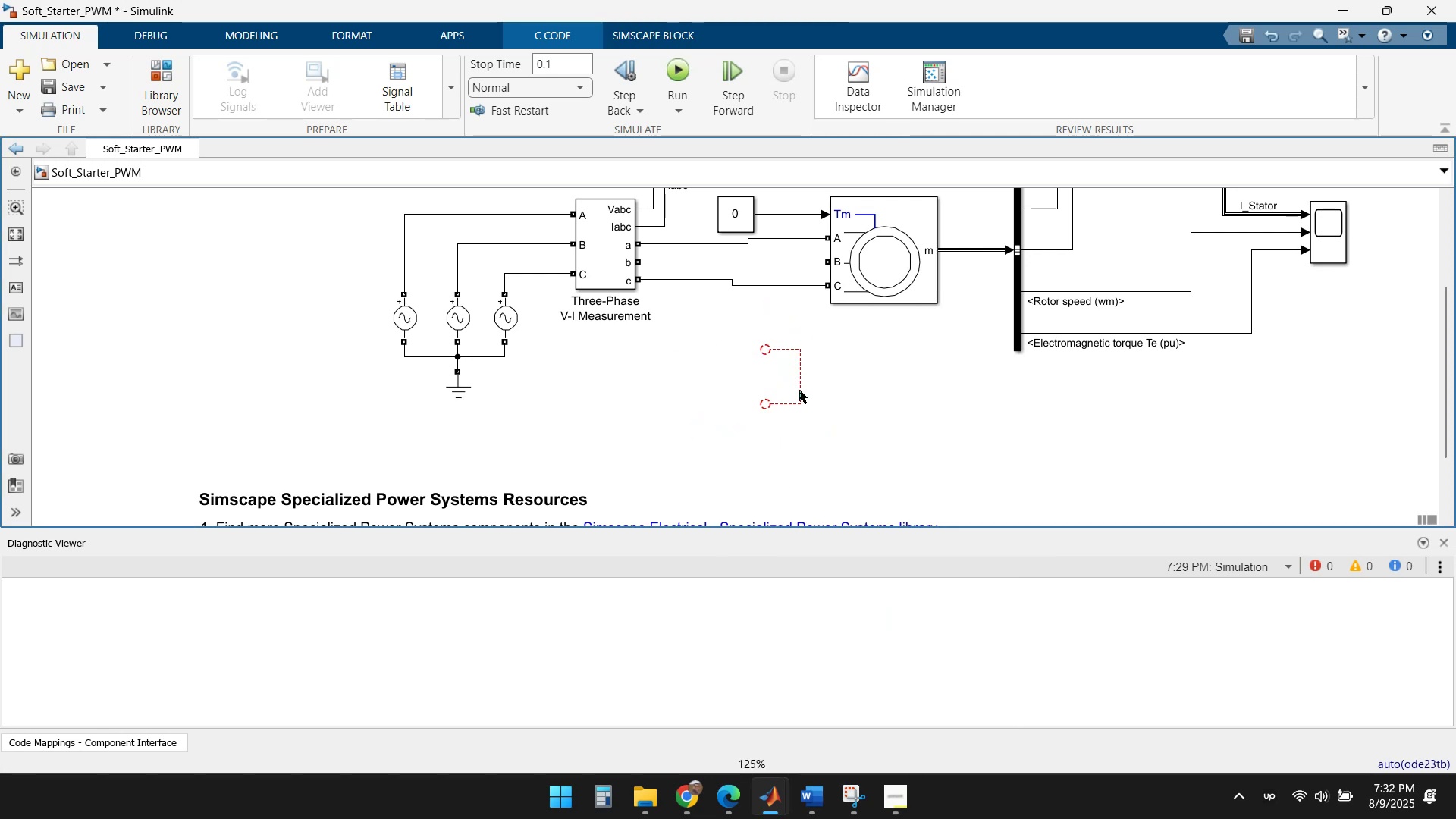 
left_click([802, 384])
 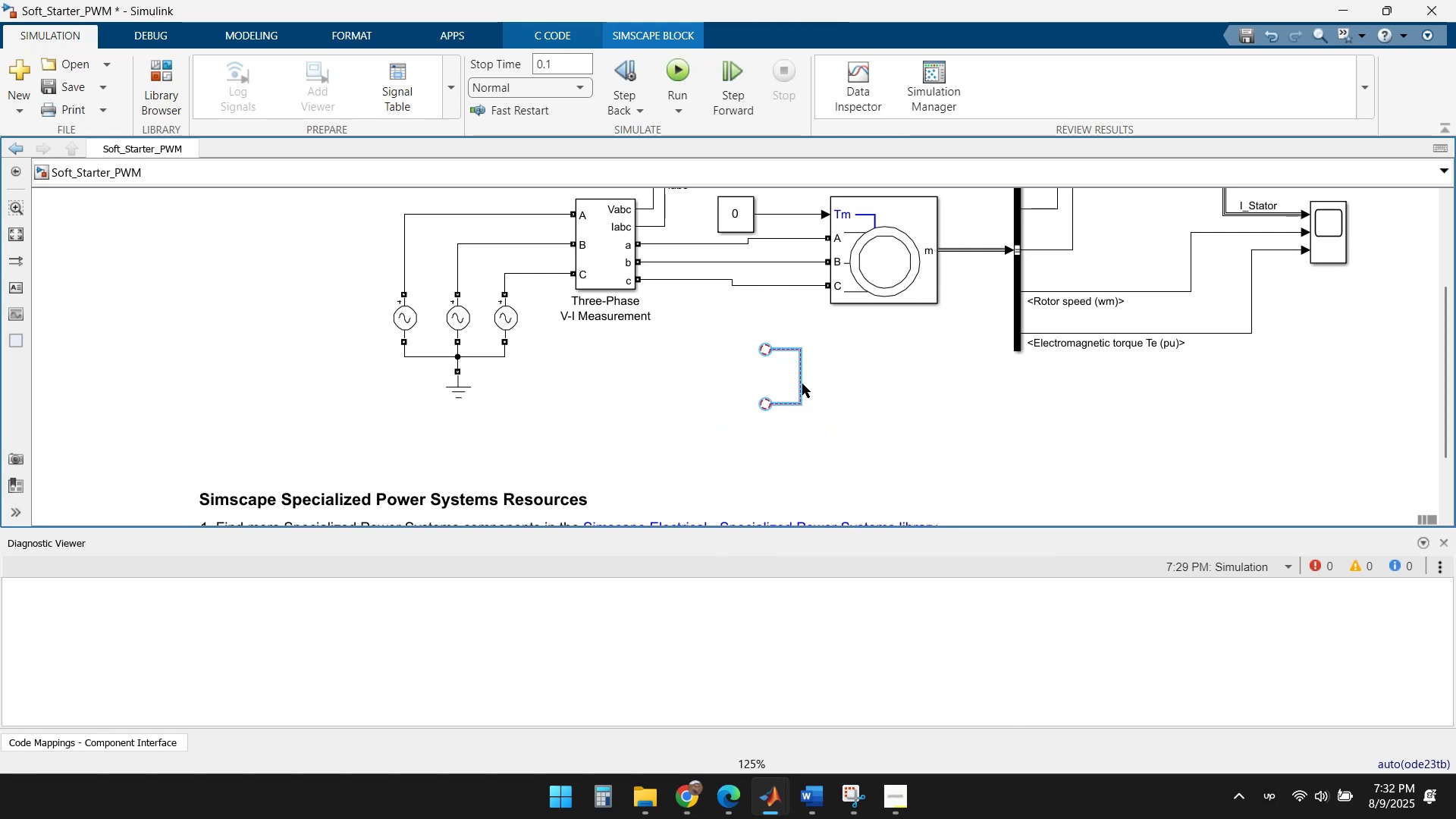 
key(Delete)
 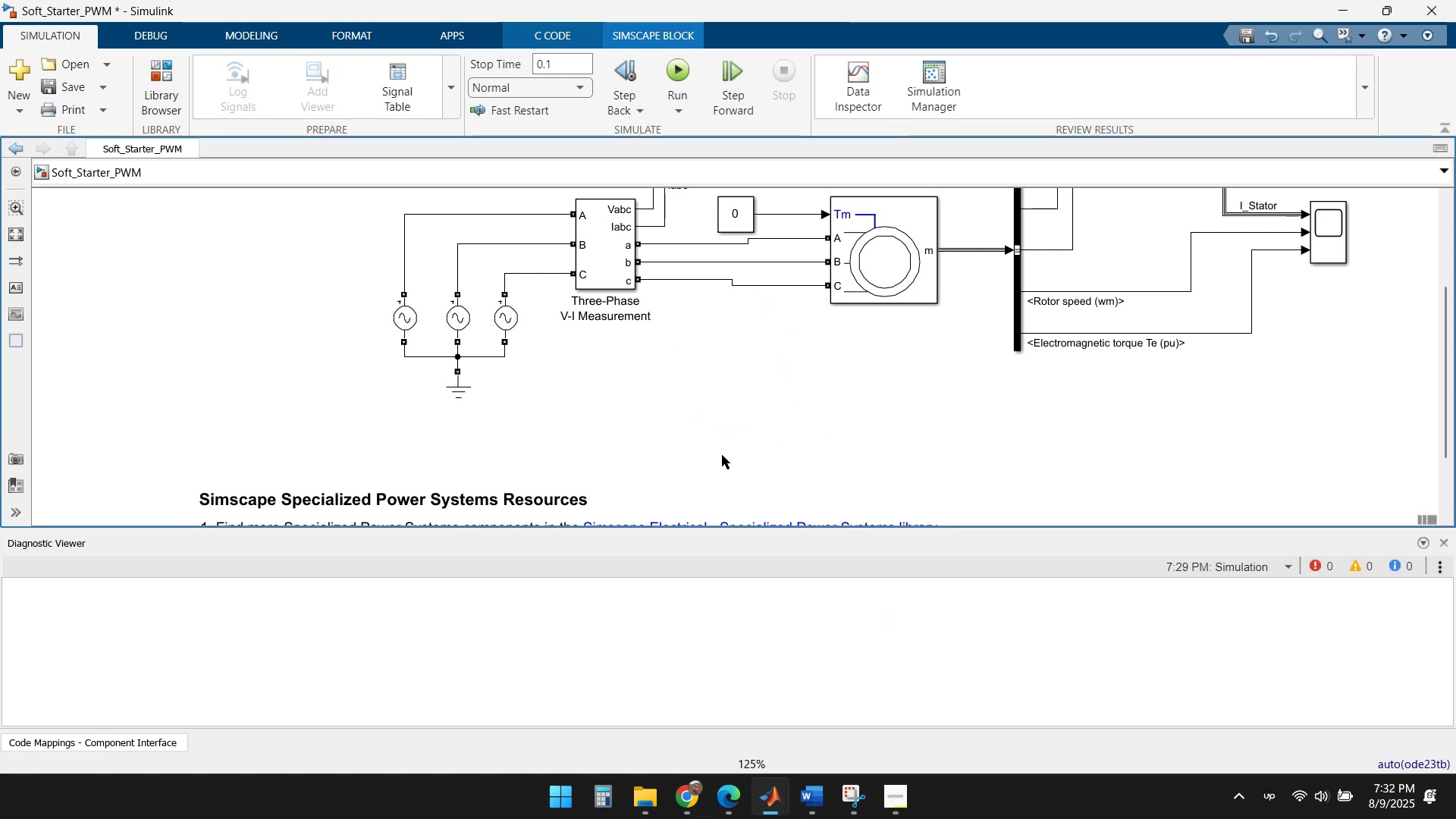 
double_click([722, 455])
 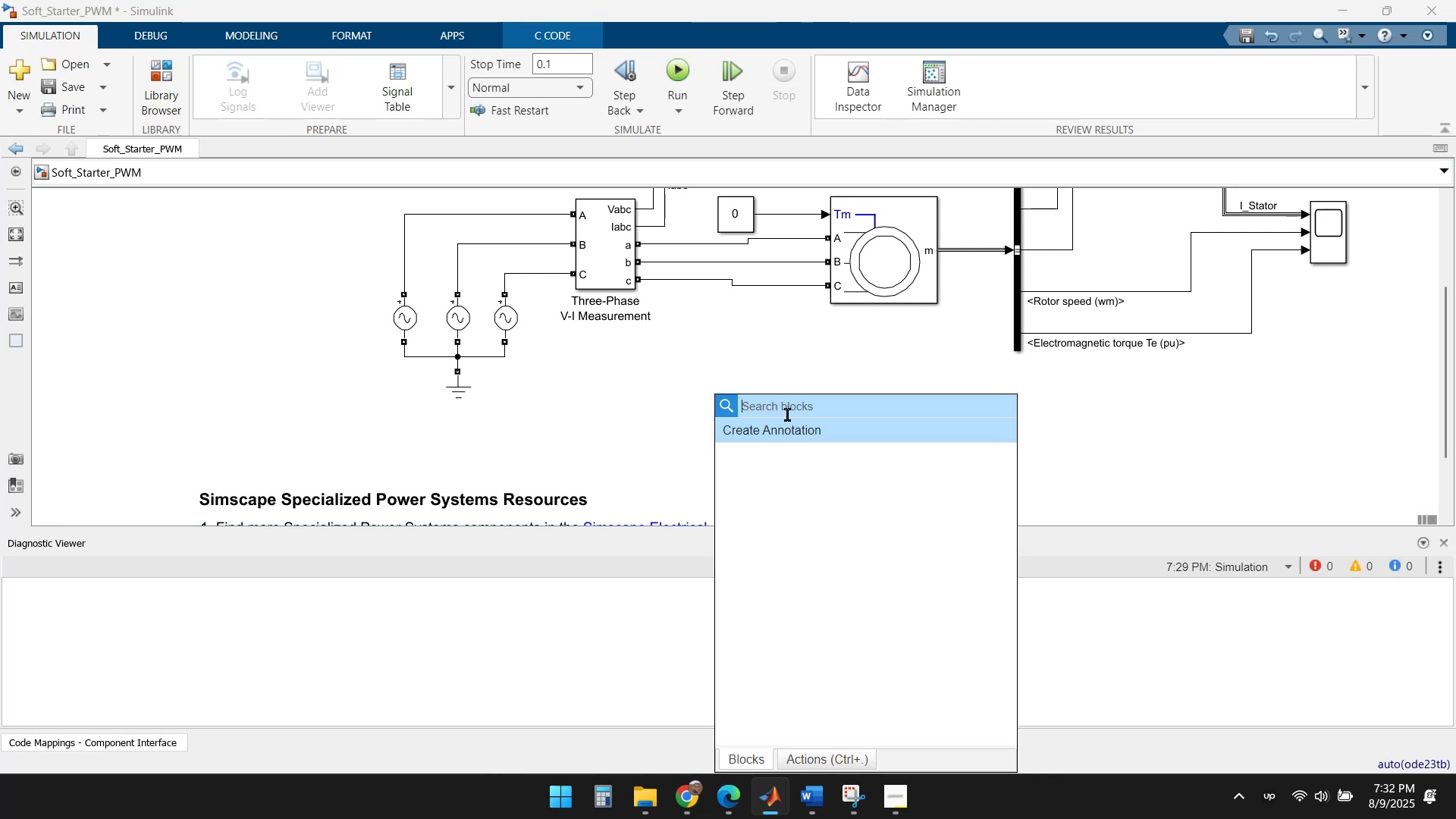 
type(Resistor Load[Home][Delete][Delete][Delete][Delete][Delete][Delete][Delete][Delete][Delete][End])
 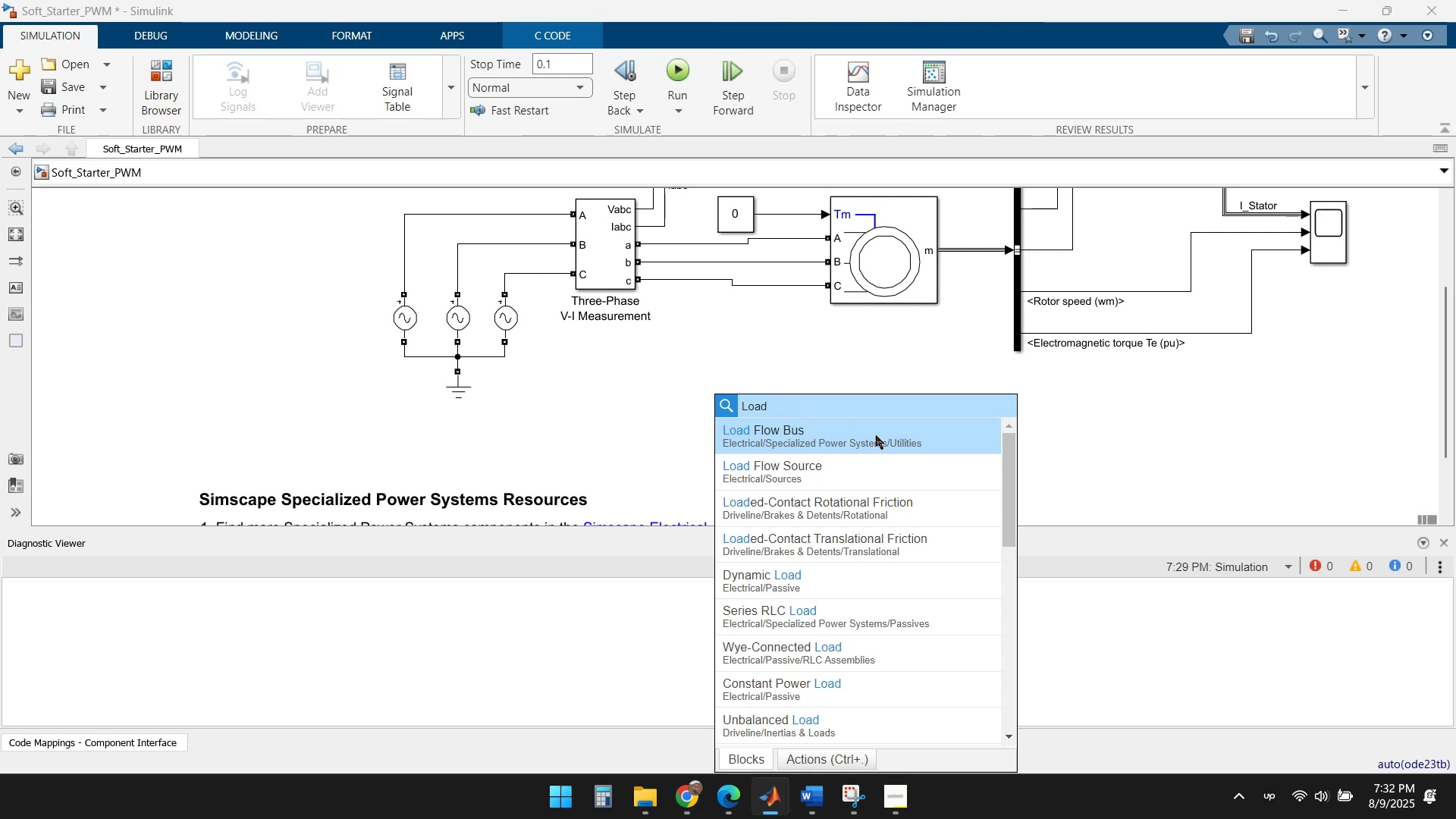 
scroll: coordinate [795, 569], scroll_direction: down, amount: 2.0
 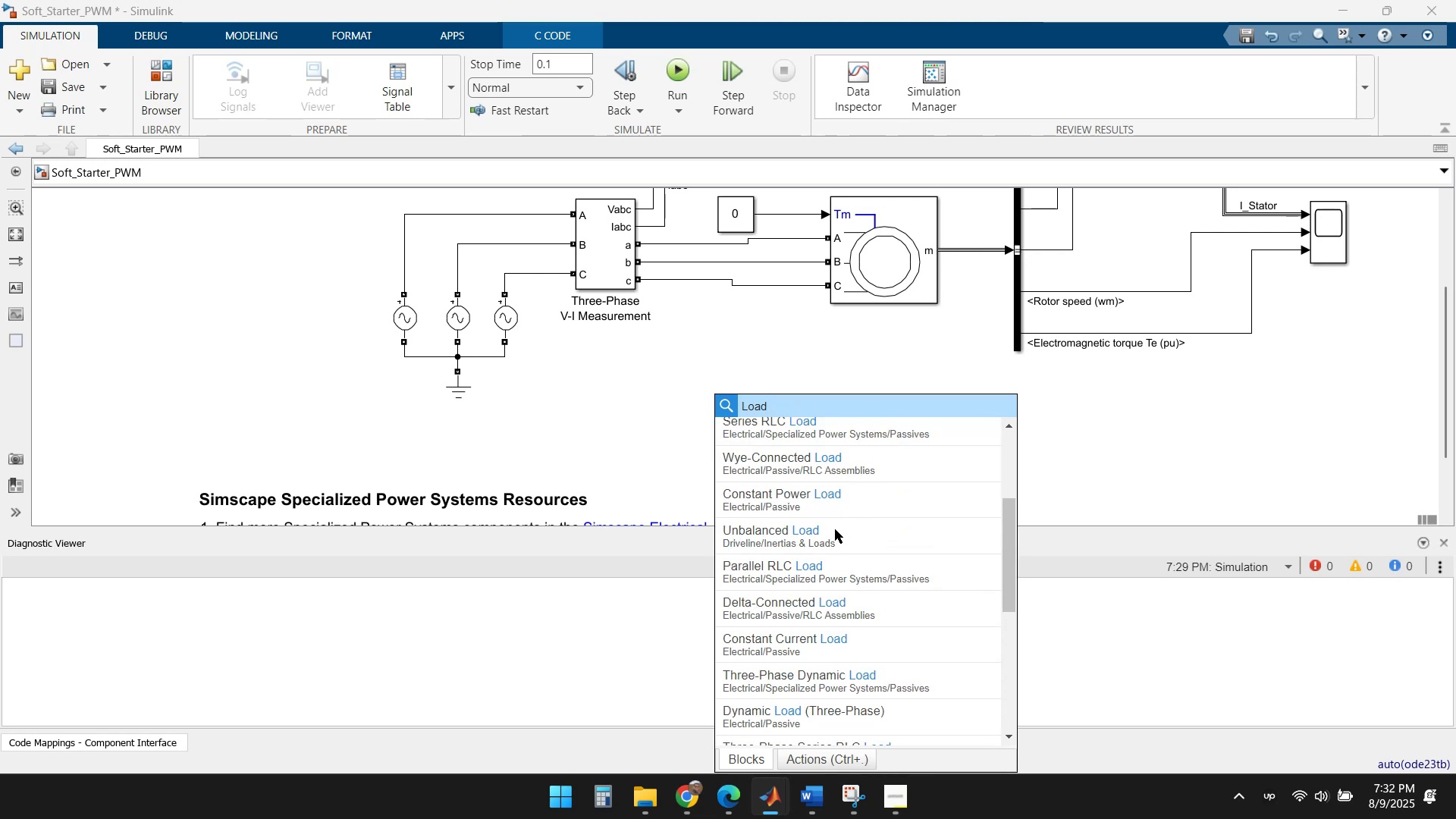 
wait(5.78)
 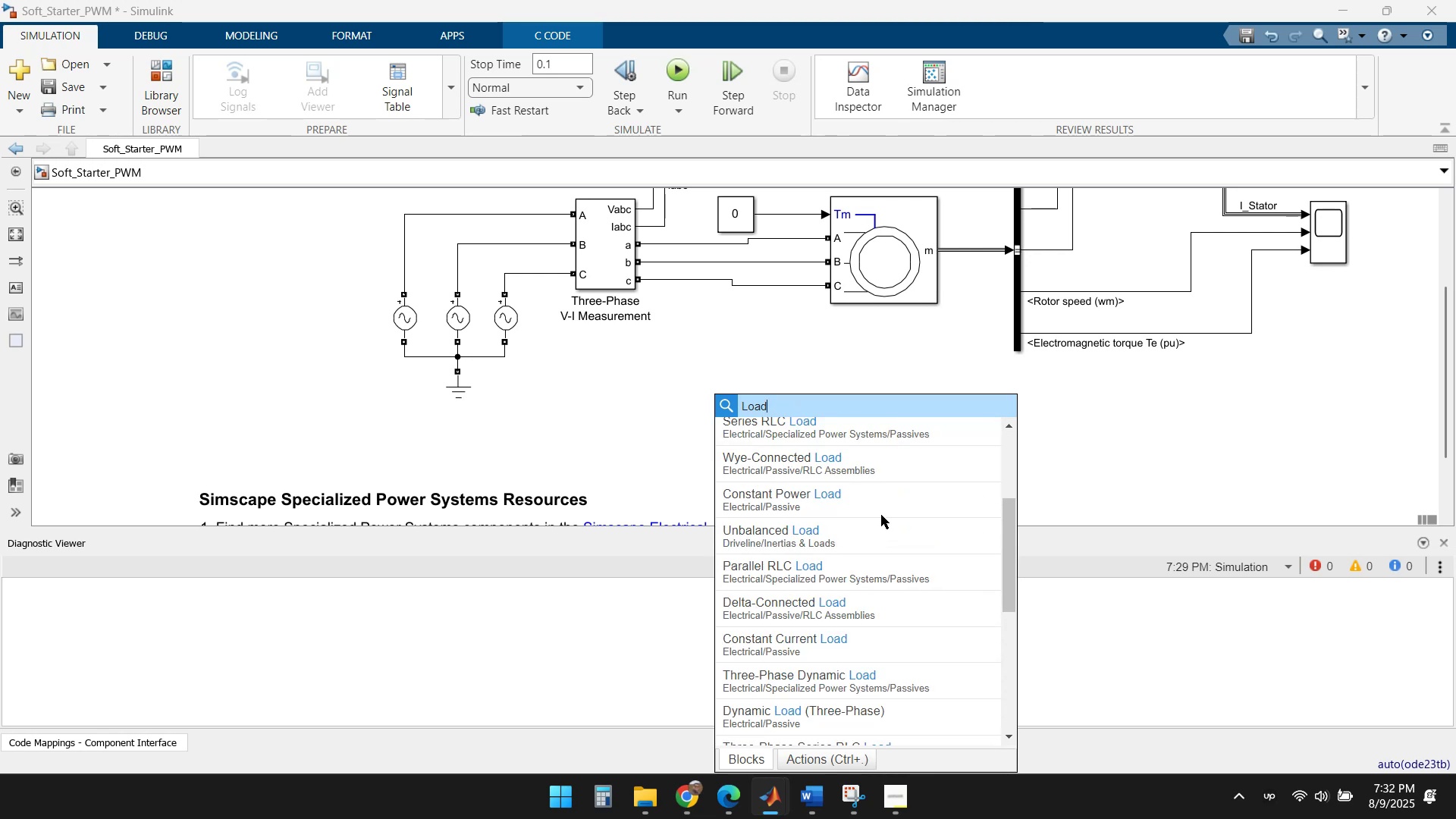 
scroll: coordinate [876, 544], scroll_direction: down, amount: 2.0
 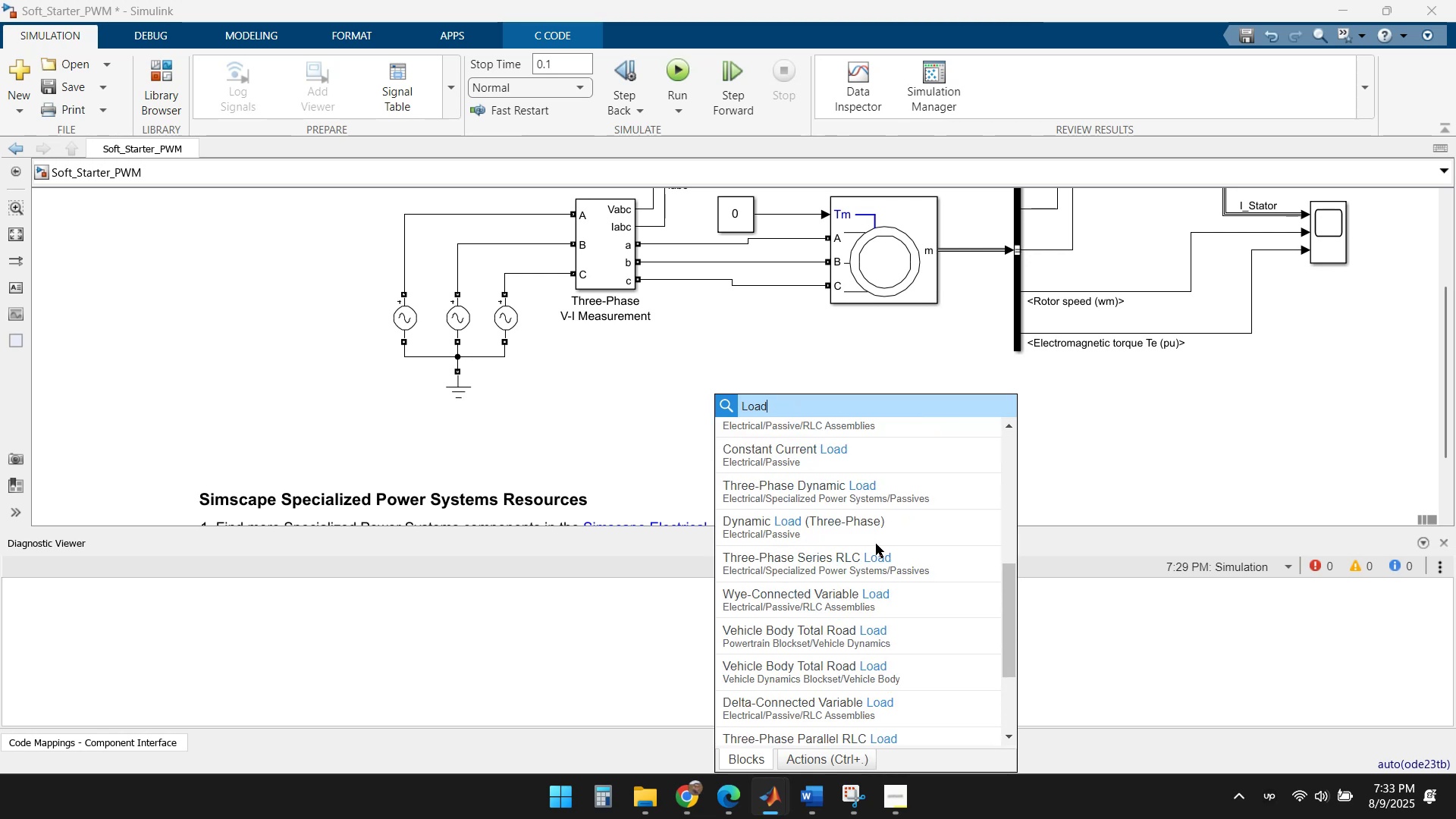 
mouse_move([859, 493])
 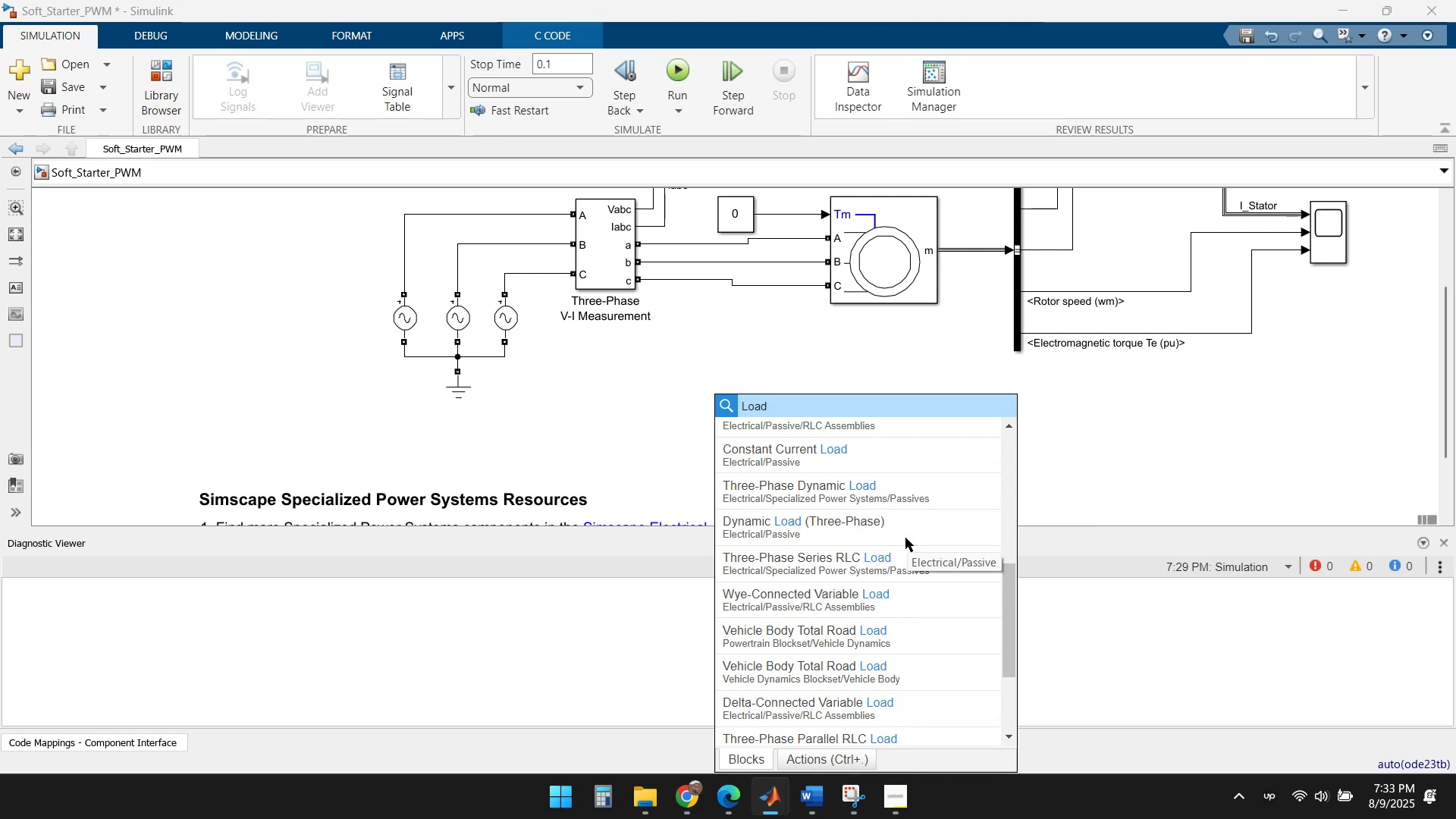 
left_click([902, 523])
 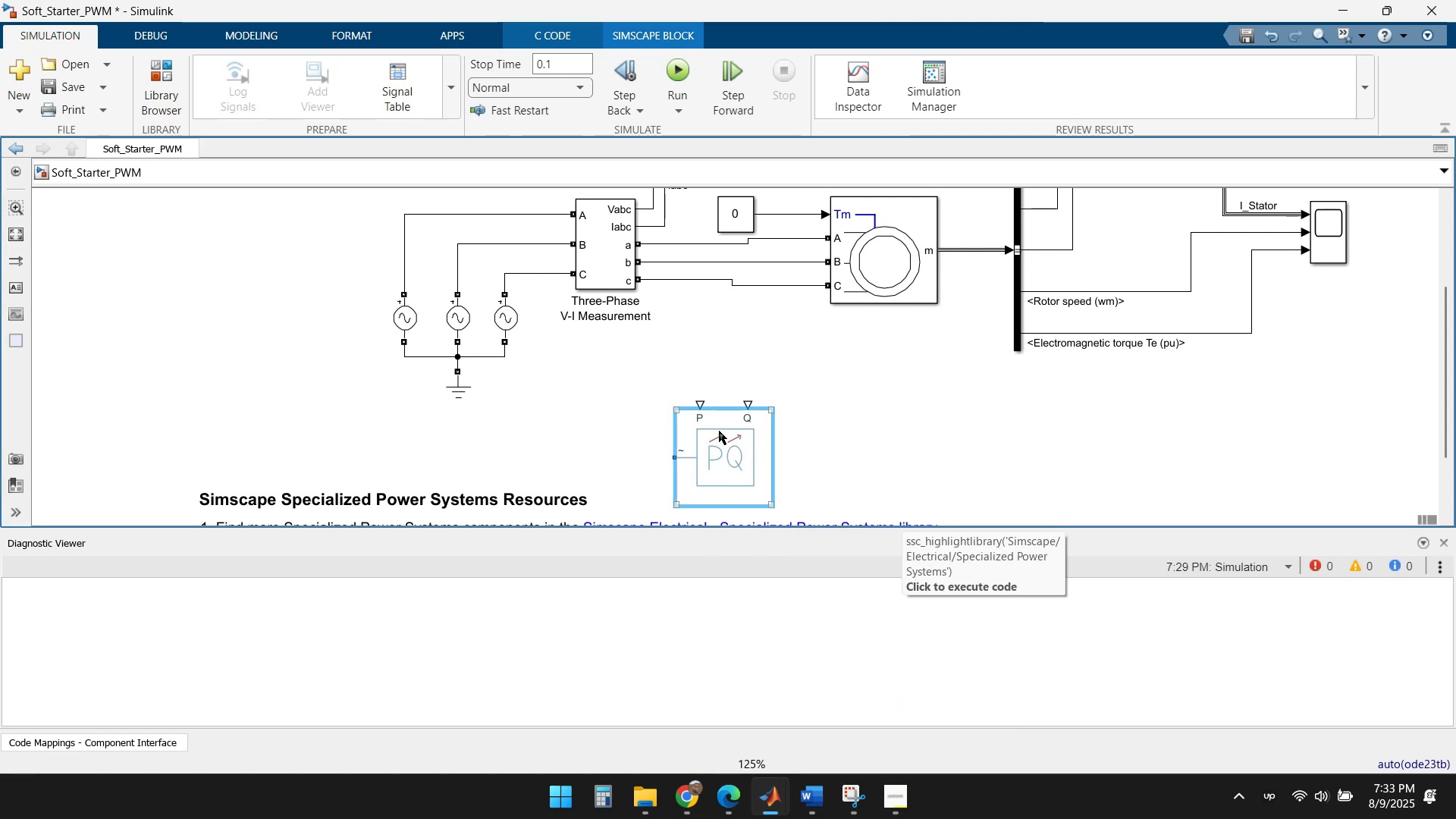 
left_click_drag(start_coordinate=[737, 453], to_coordinate=[757, 388])
 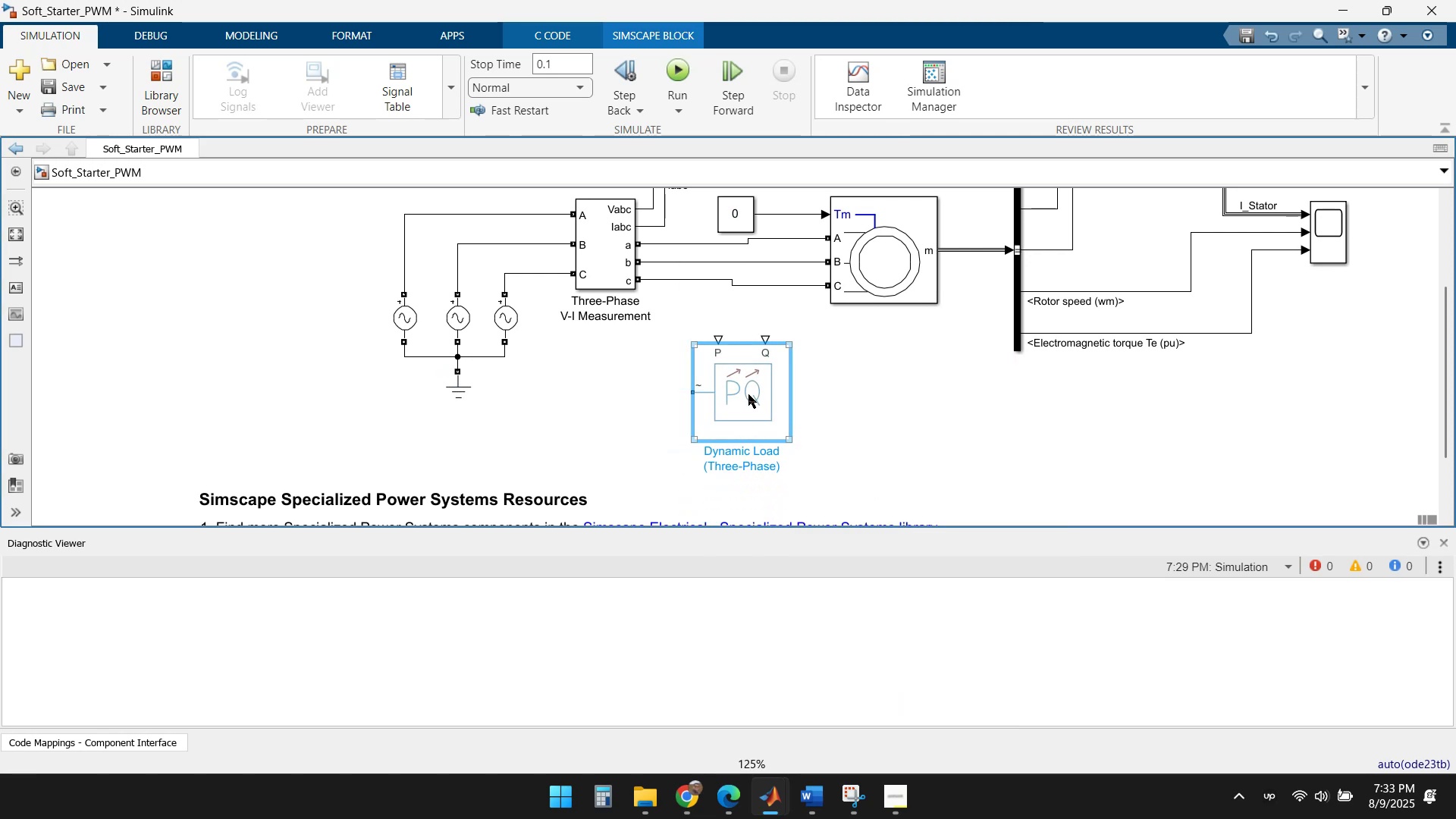 
key(Delete)
 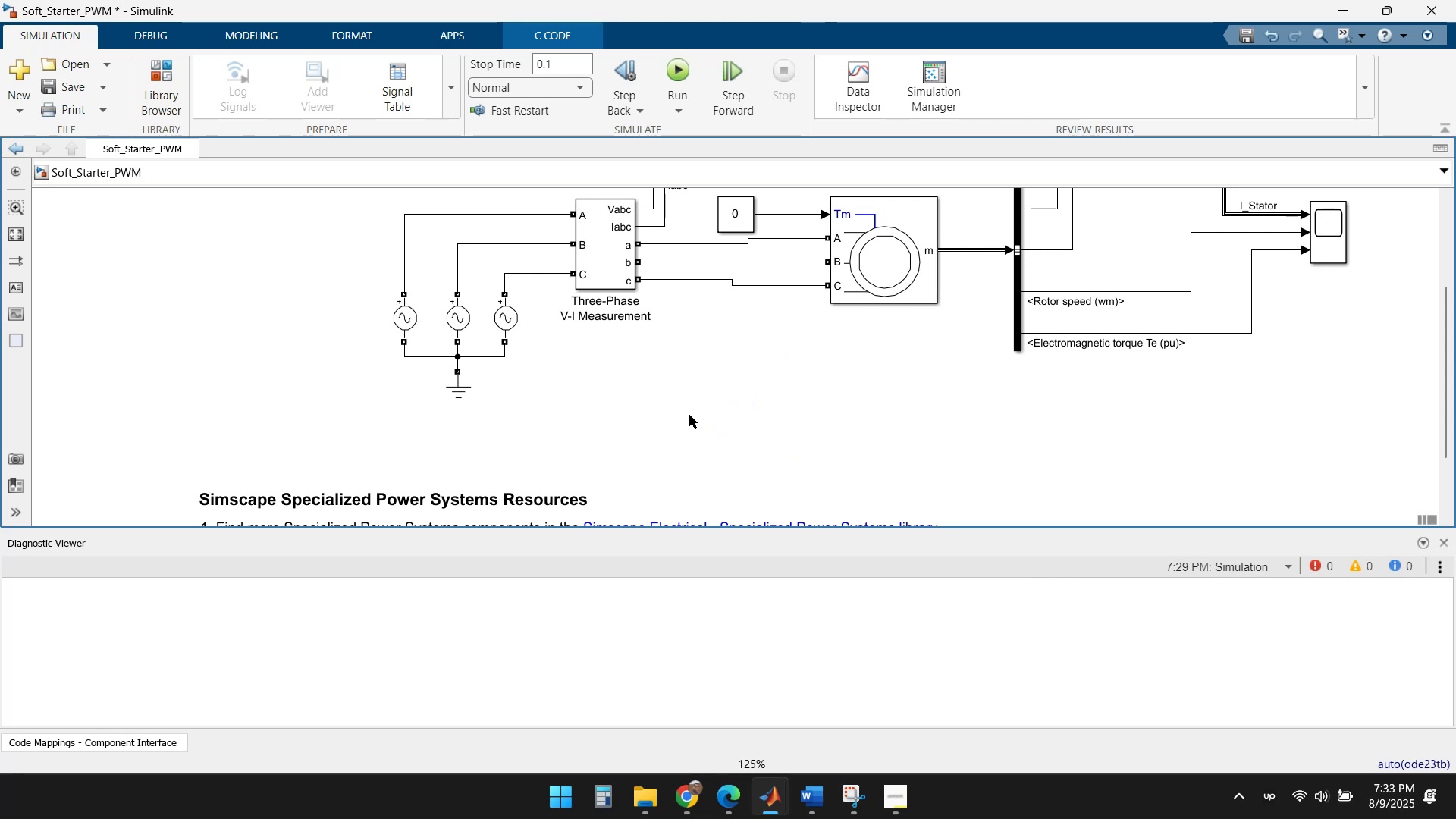 
scroll: coordinate [575, 403], scroll_direction: down, amount: 1.0
 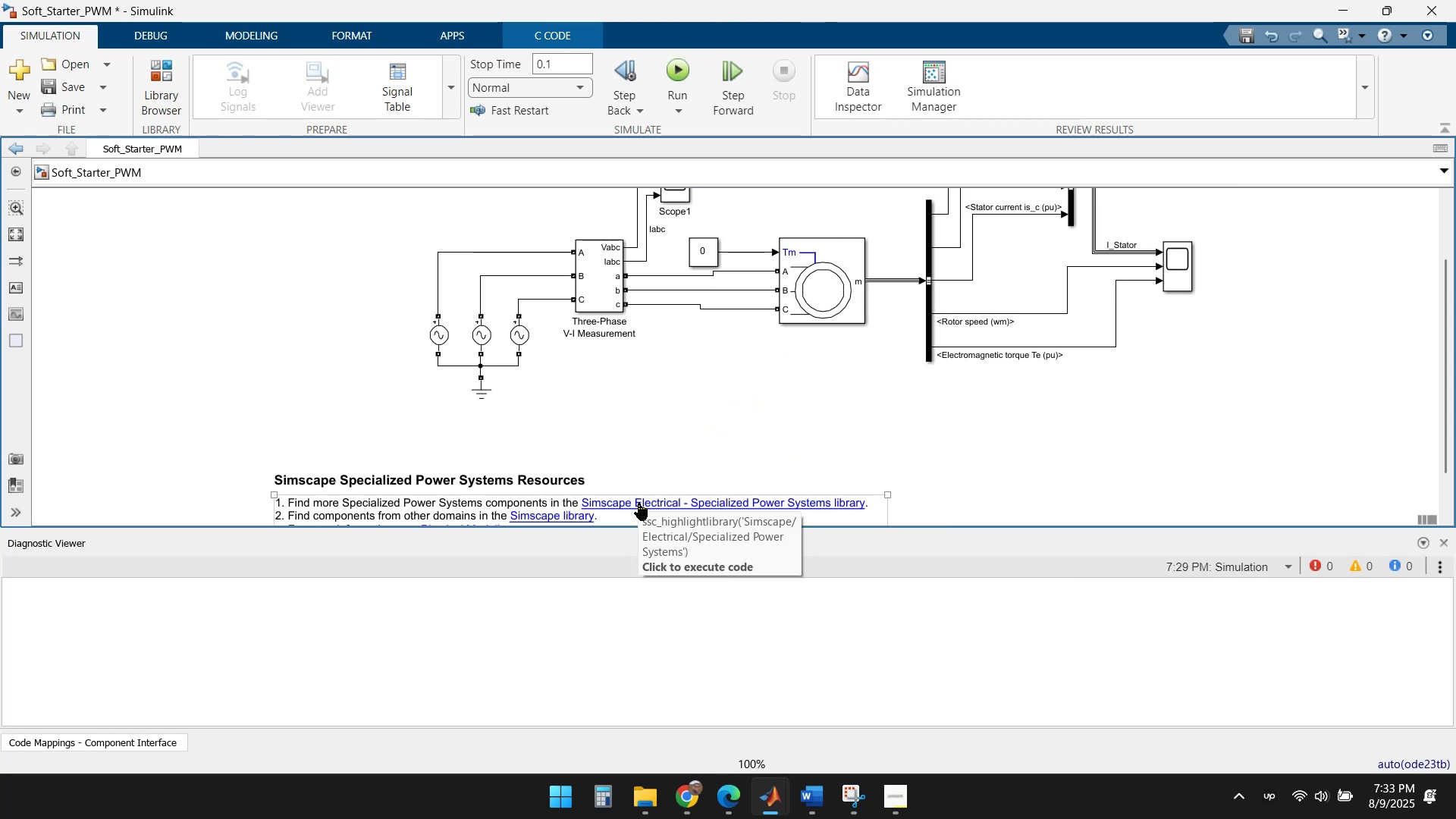 
left_click([572, 516])
 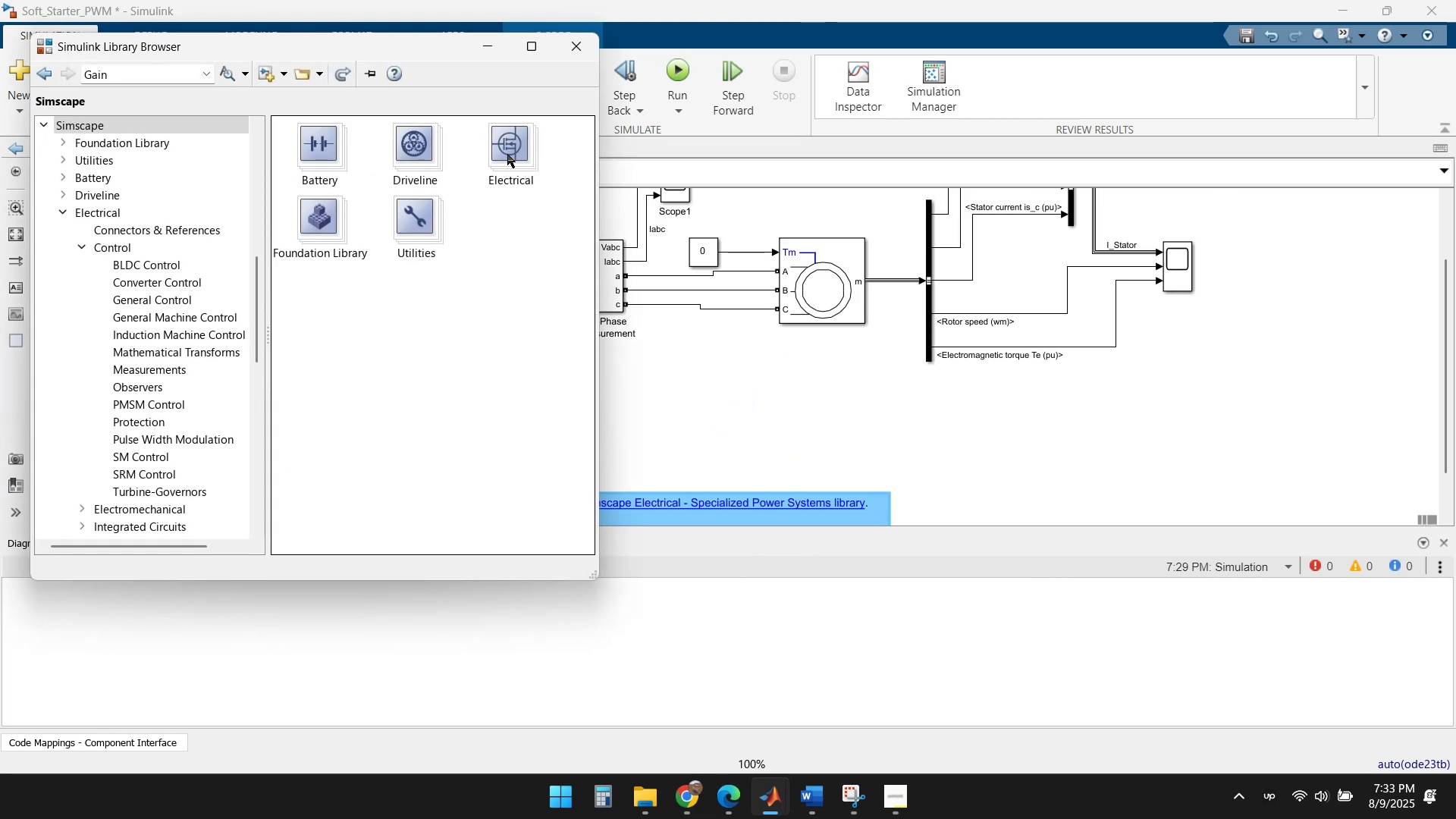 
double_click([507, 154])
 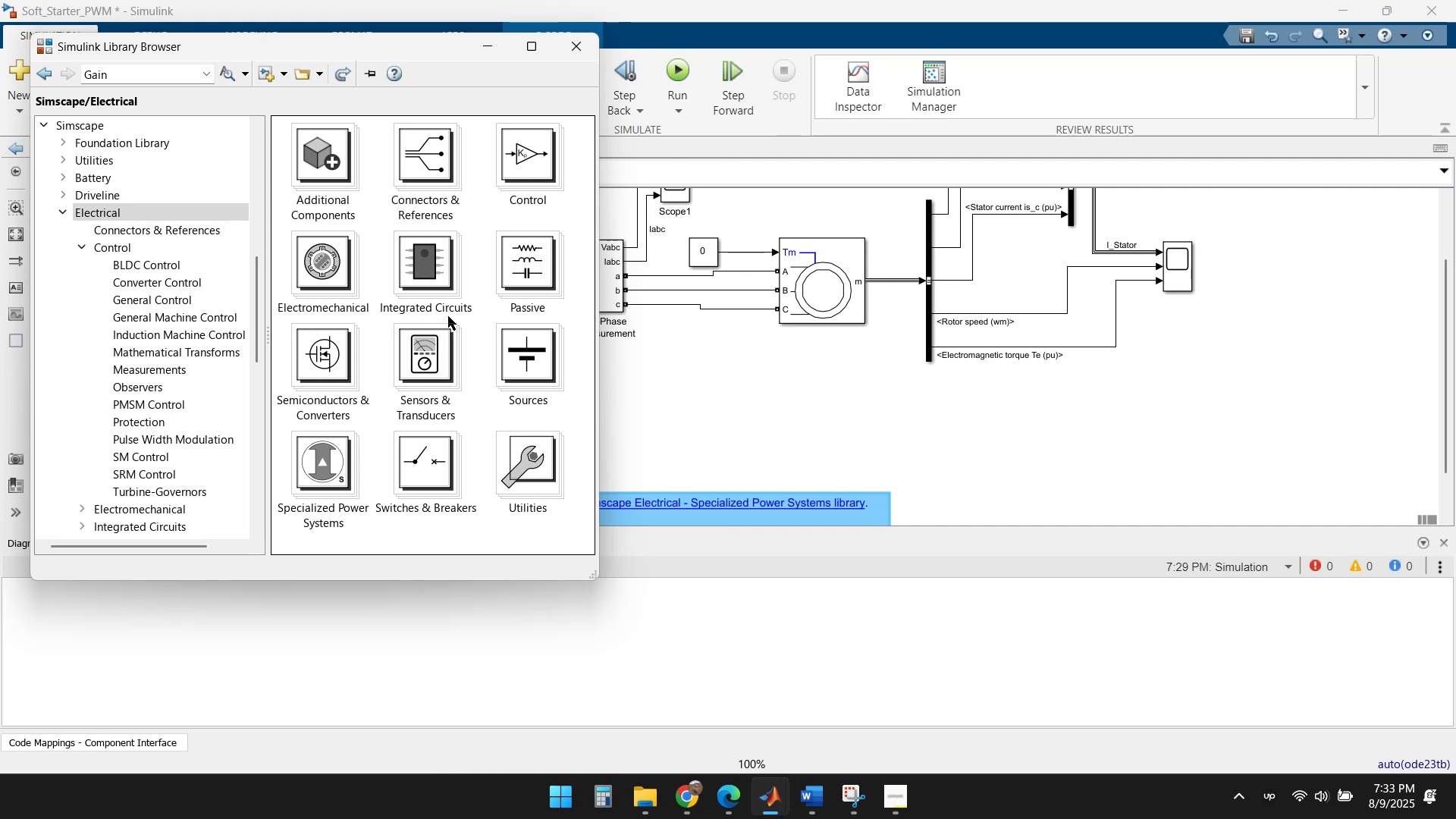 
scroll: coordinate [463, 306], scroll_direction: down, amount: 1.0
 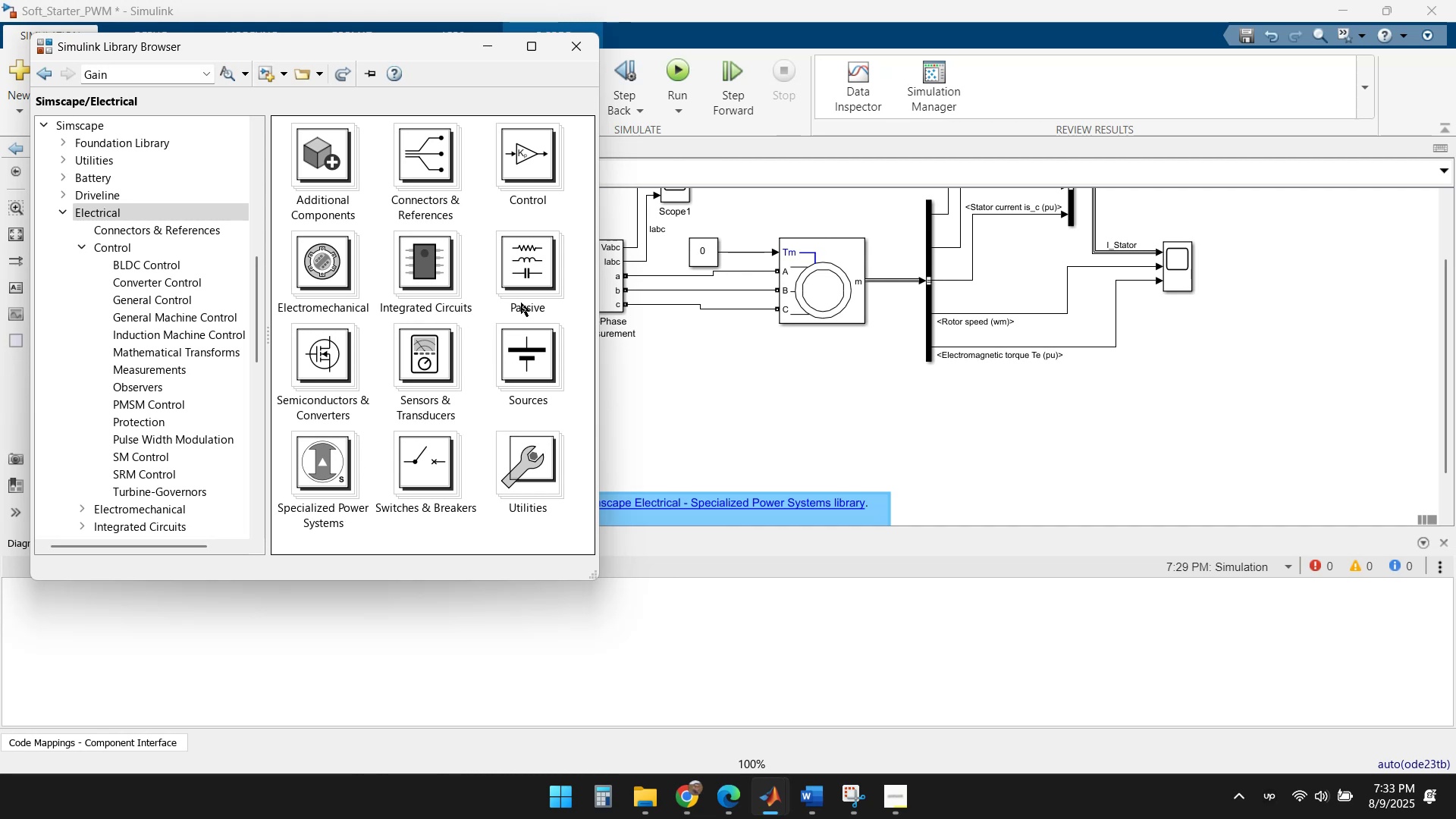 
double_click([521, 269])
 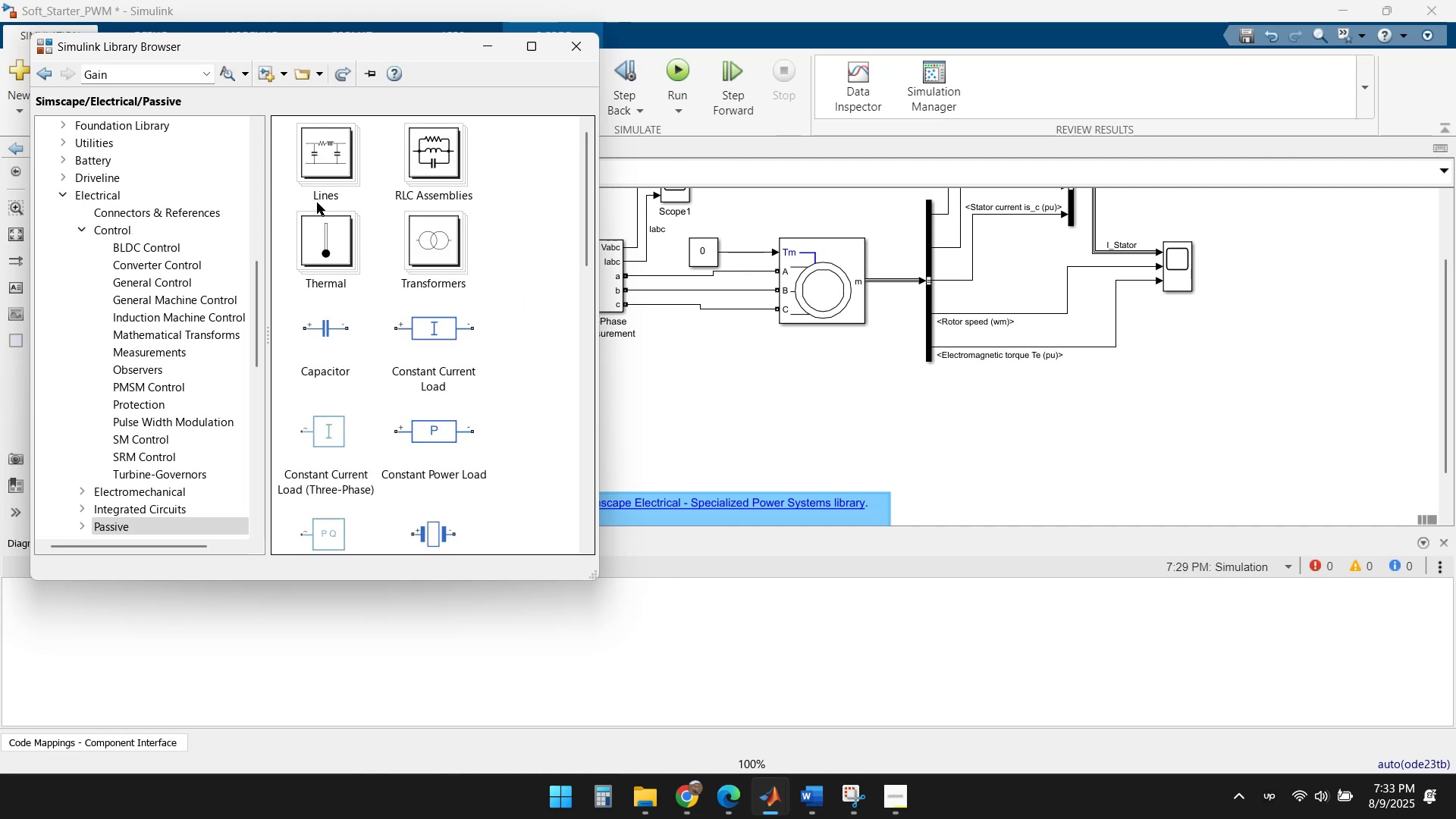 
double_click([320, 159])
 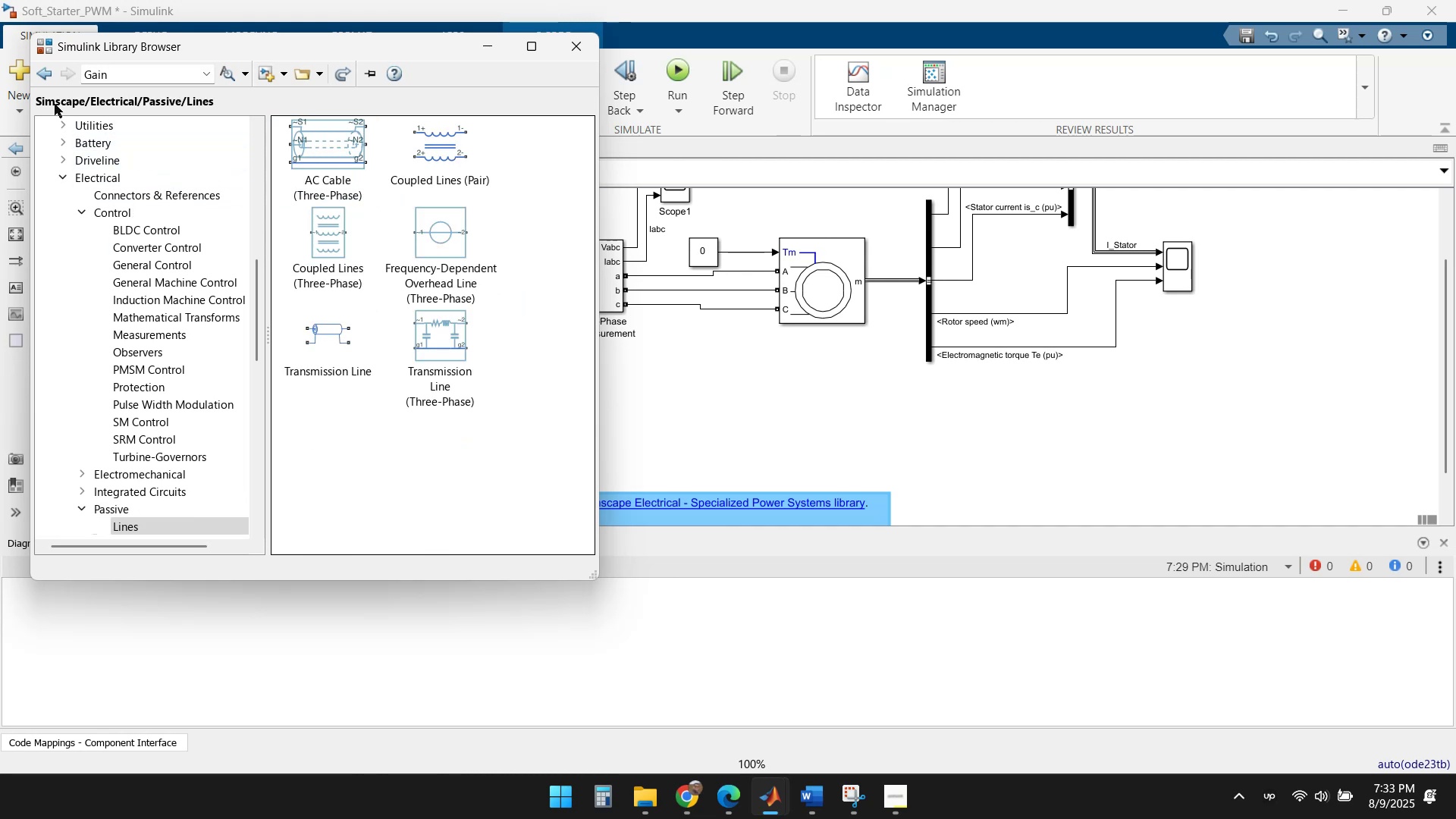 
left_click([49, 70])
 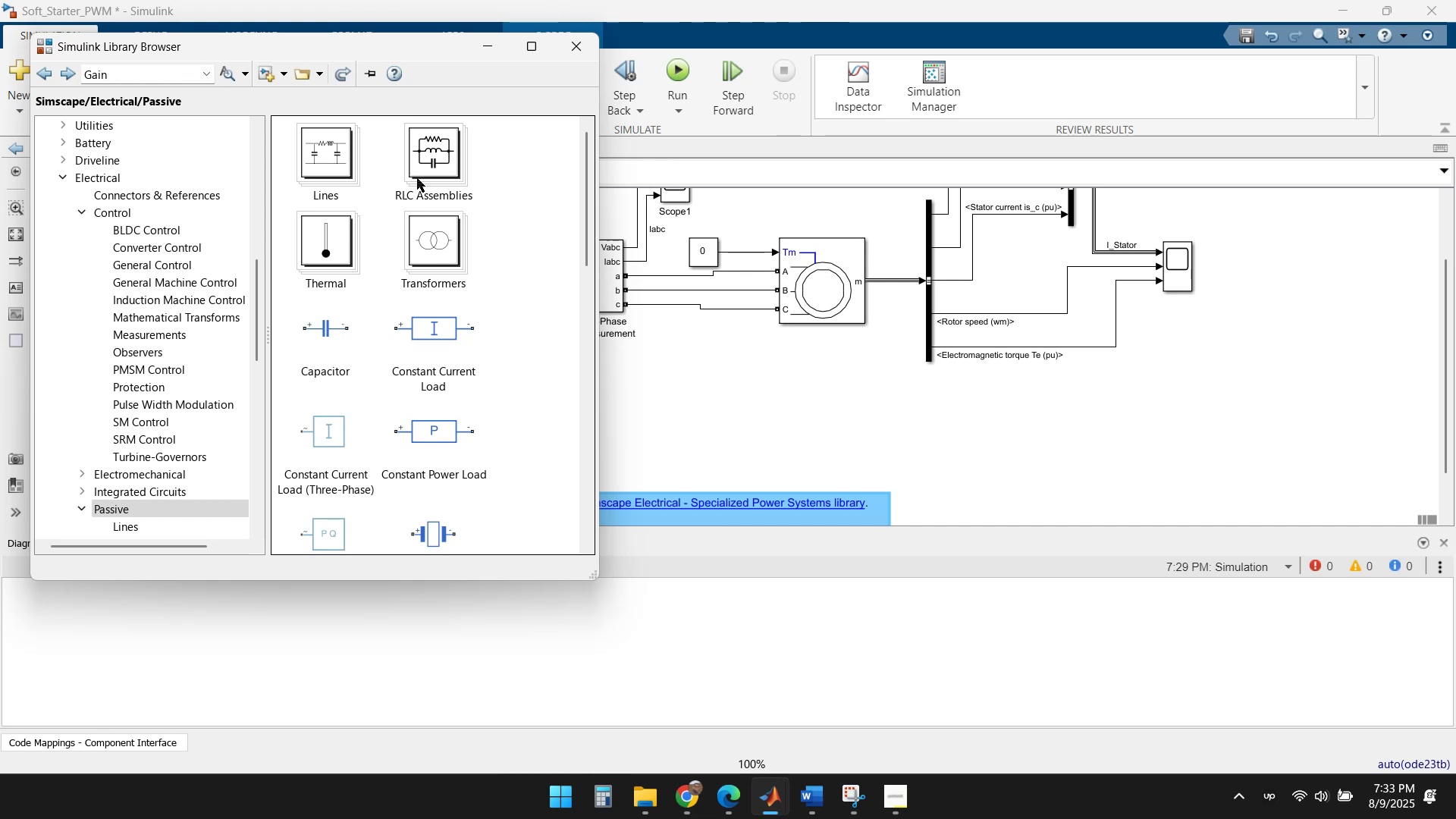 
double_click([420, 152])
 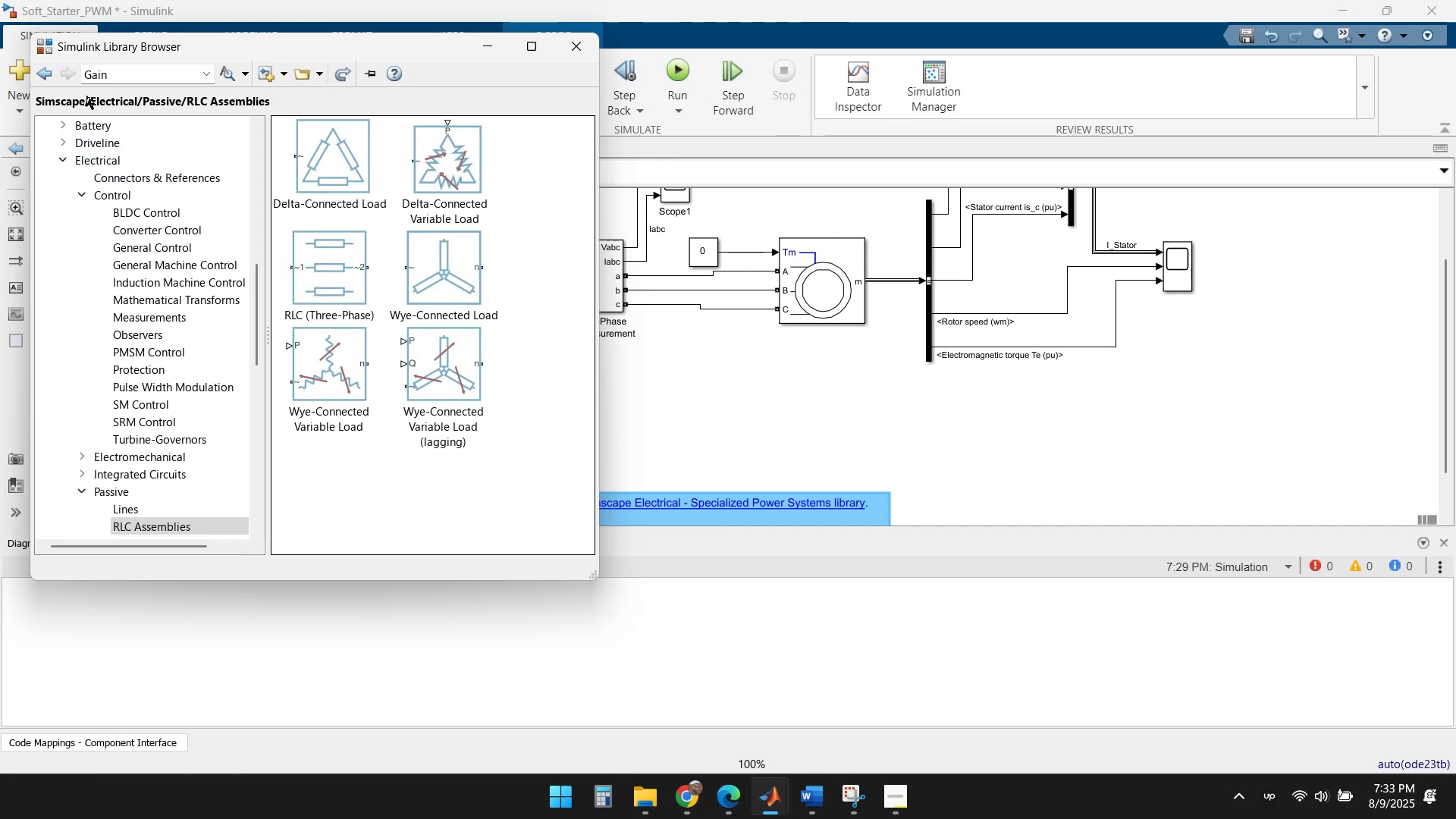 
left_click([52, 76])
 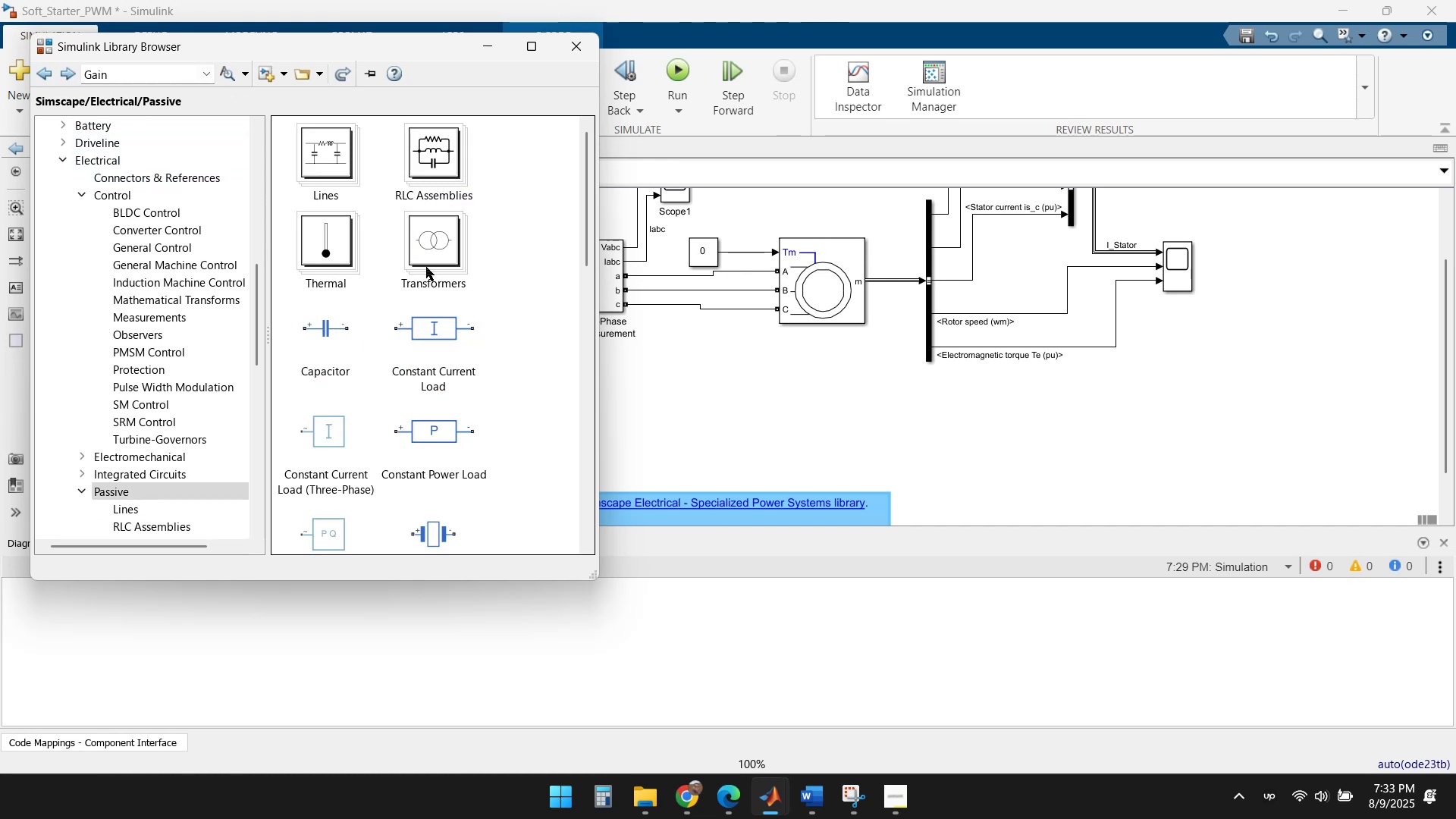 
double_click([434, 248])
 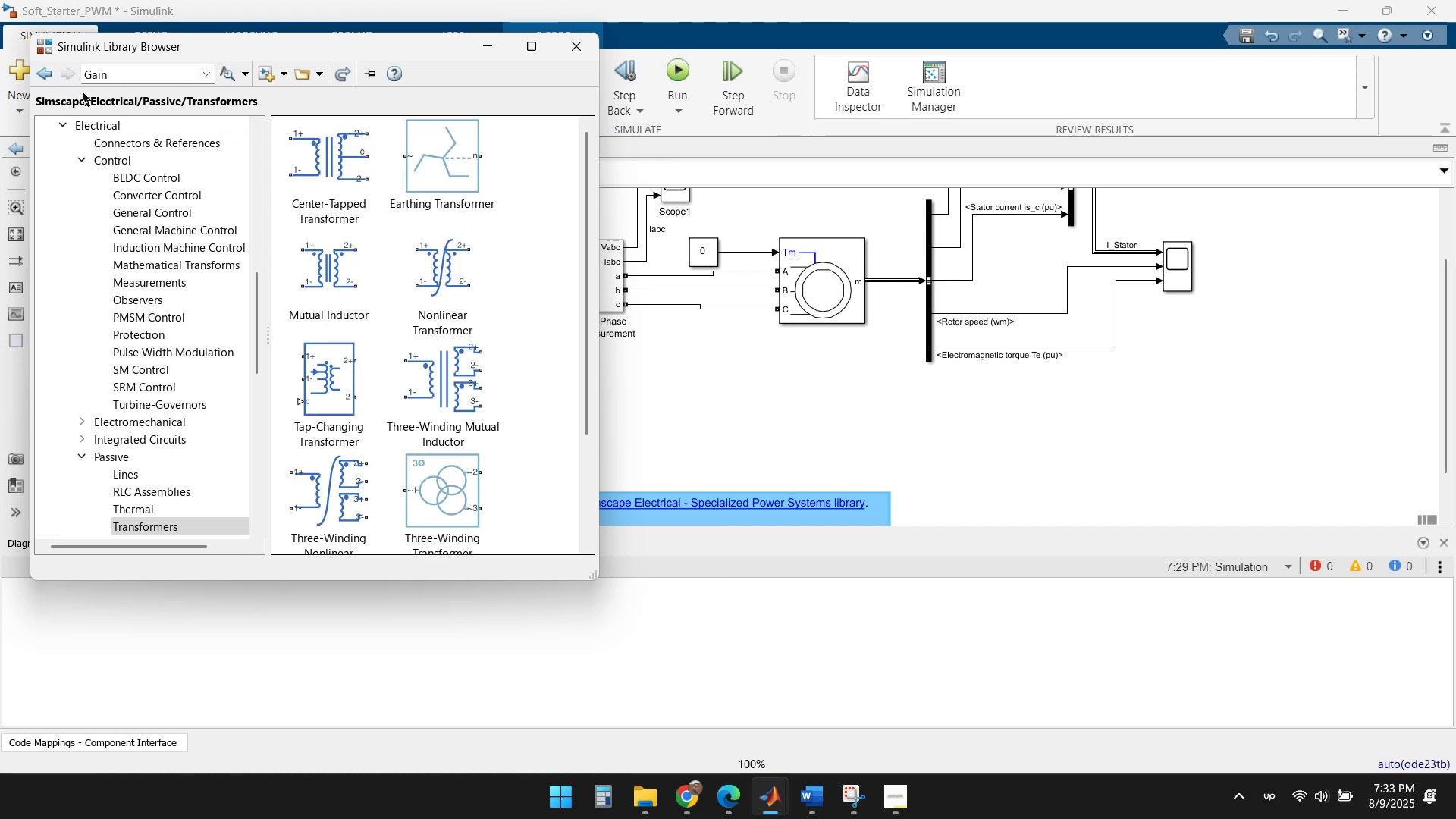 
left_click([45, 72])
 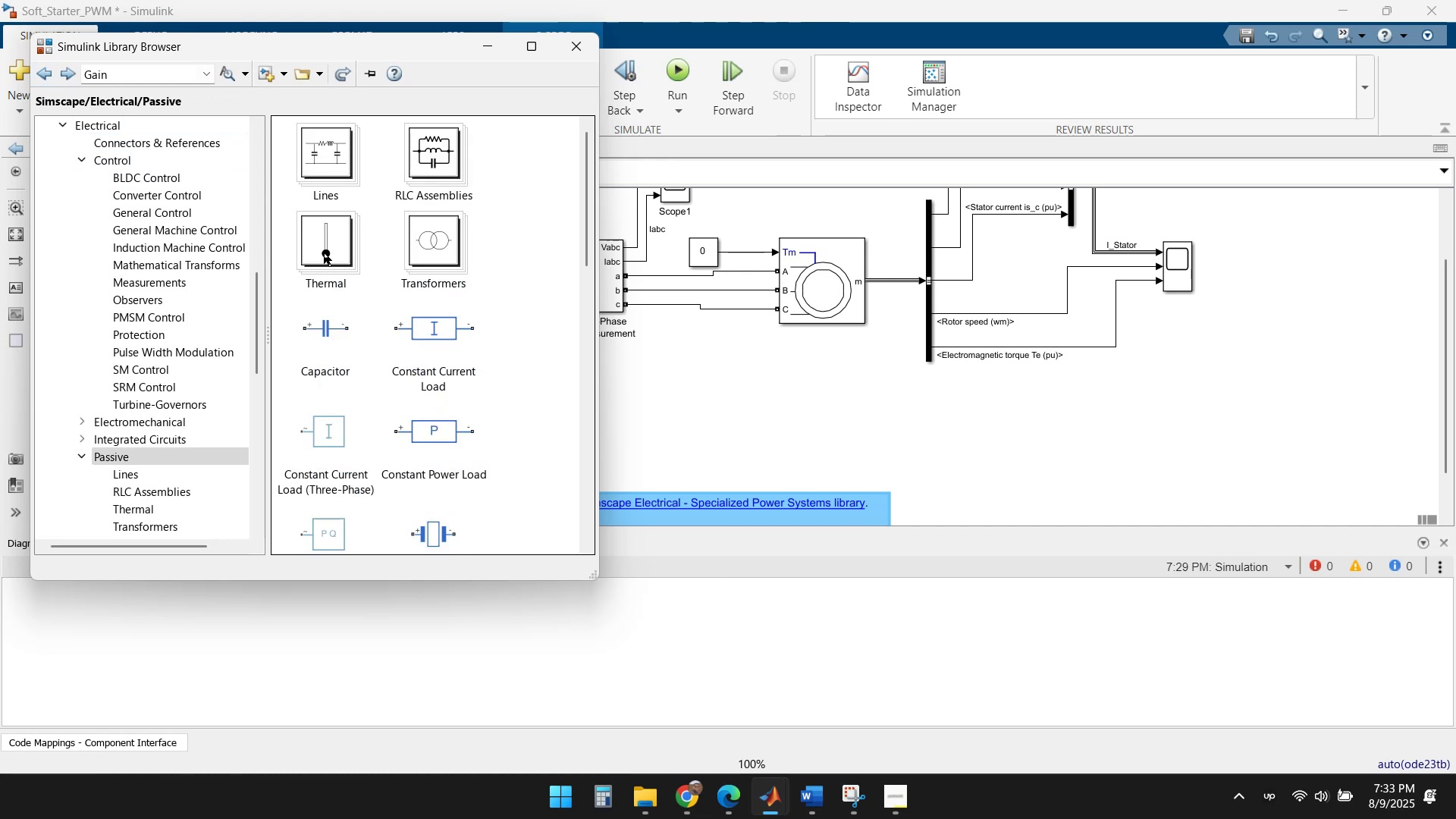 
double_click([324, 247])
 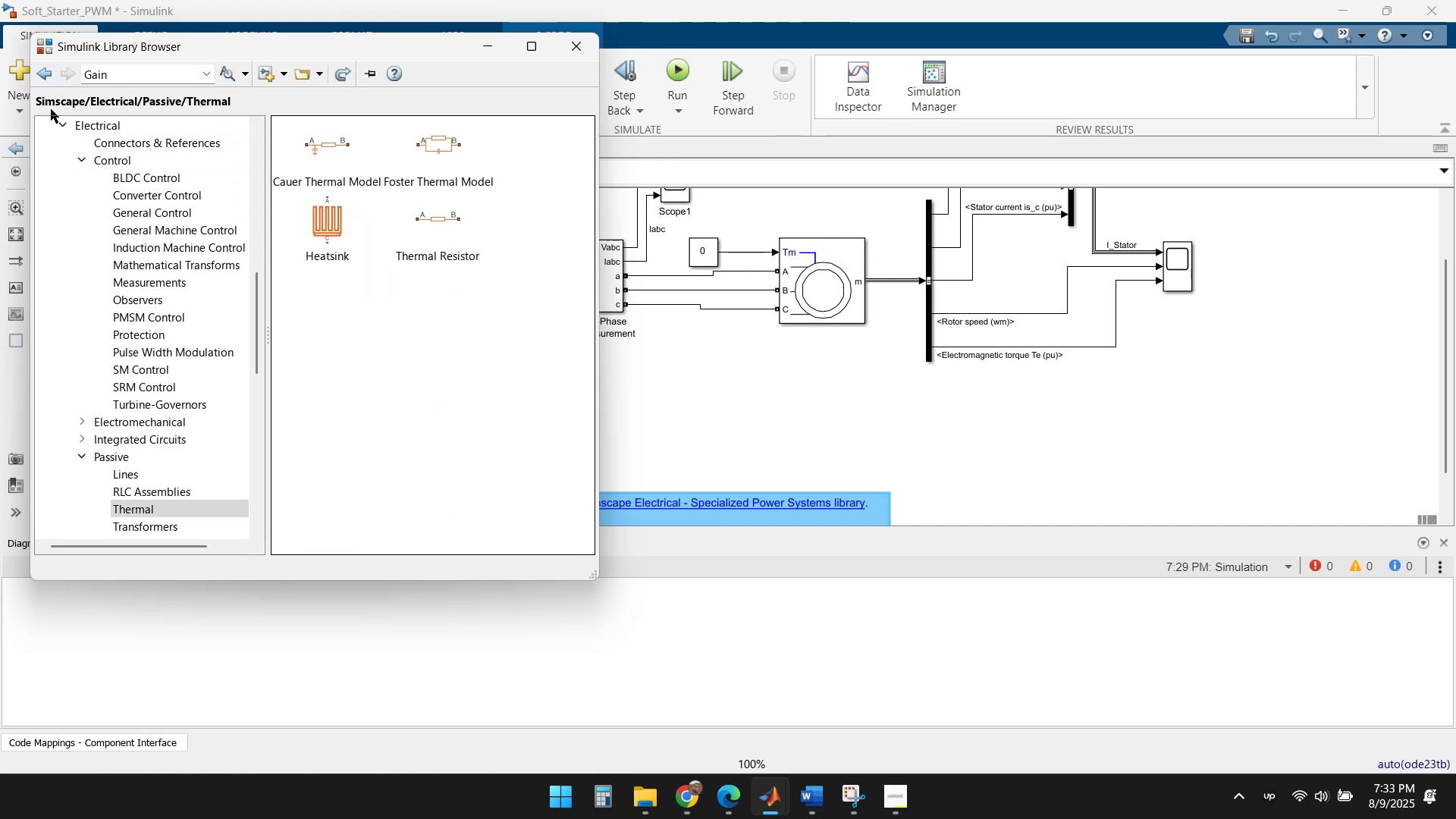 
left_click([51, 71])
 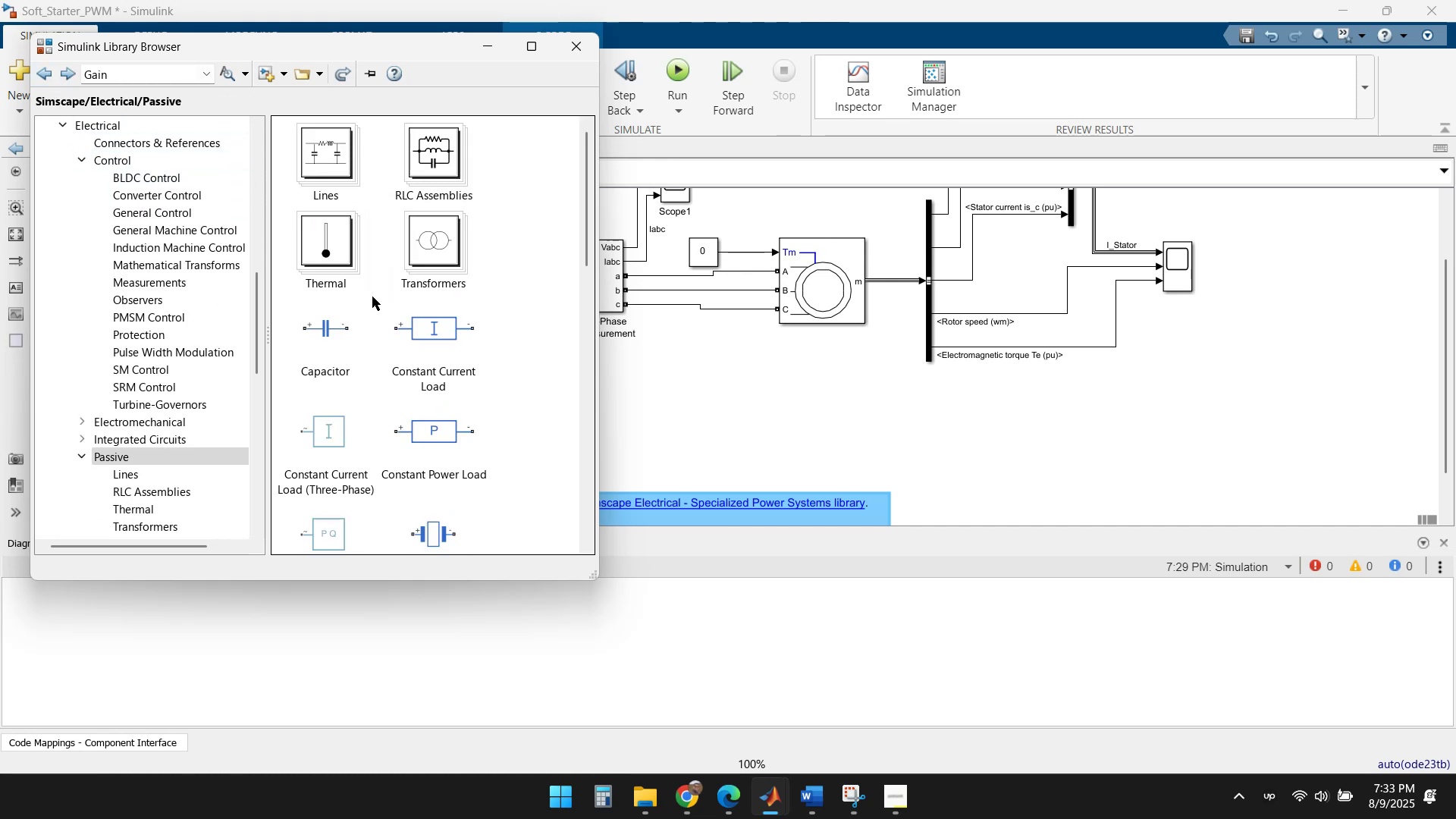 
scroll: coordinate [461, 313], scroll_direction: down, amount: 16.0
 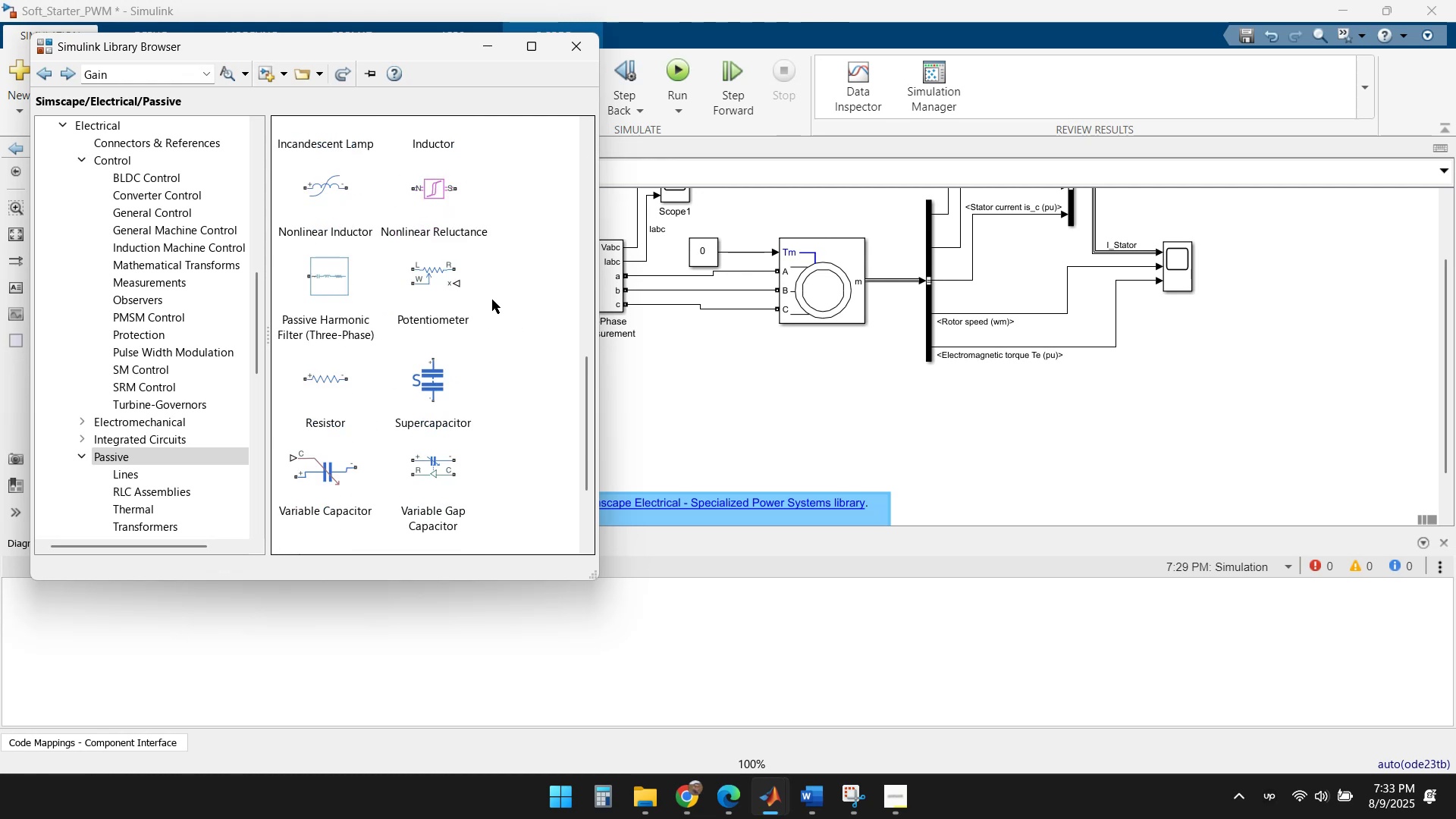 
scroll: coordinate [493, 300], scroll_direction: down, amount: 1.0
 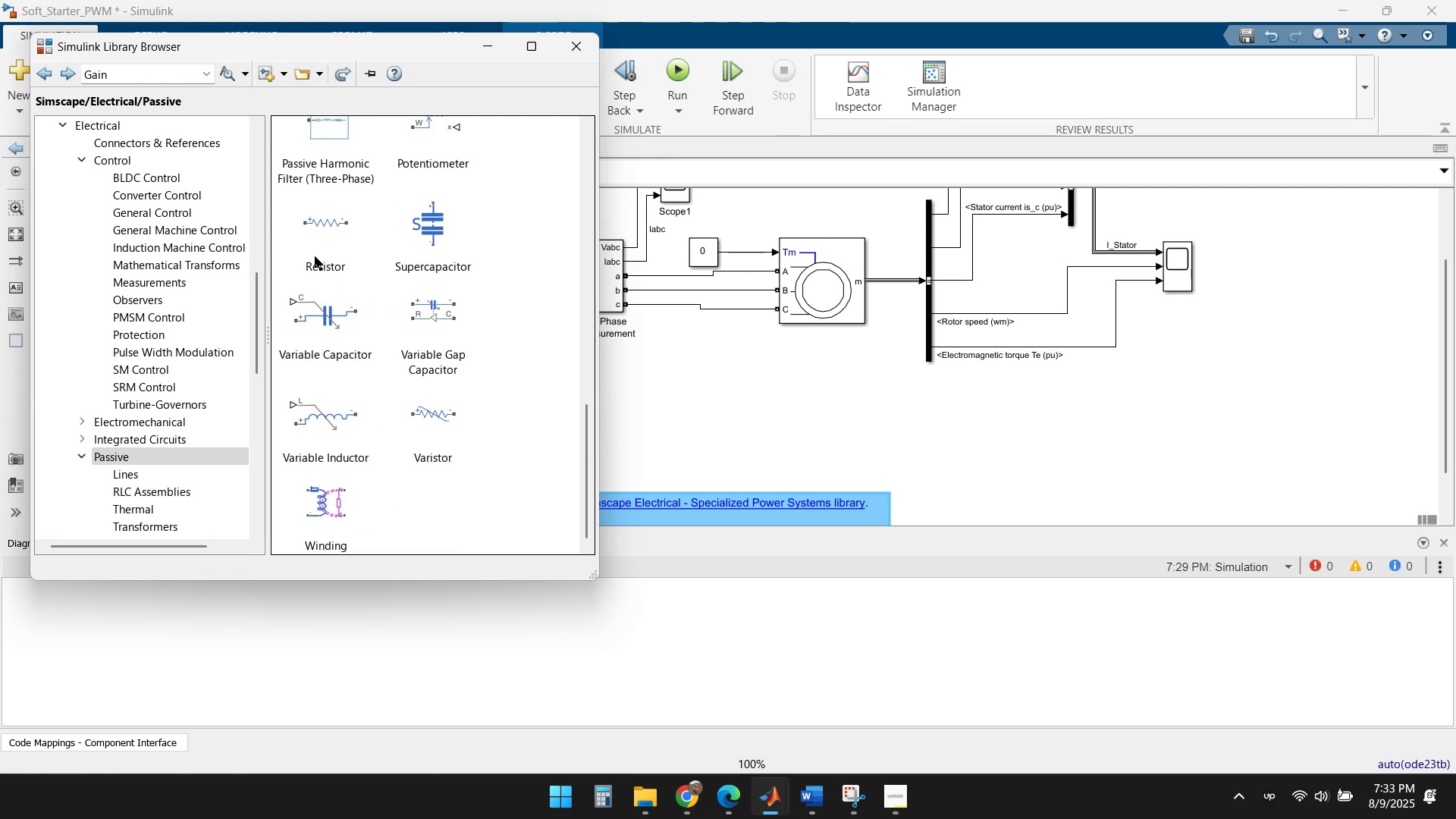 
left_click([319, 221])
 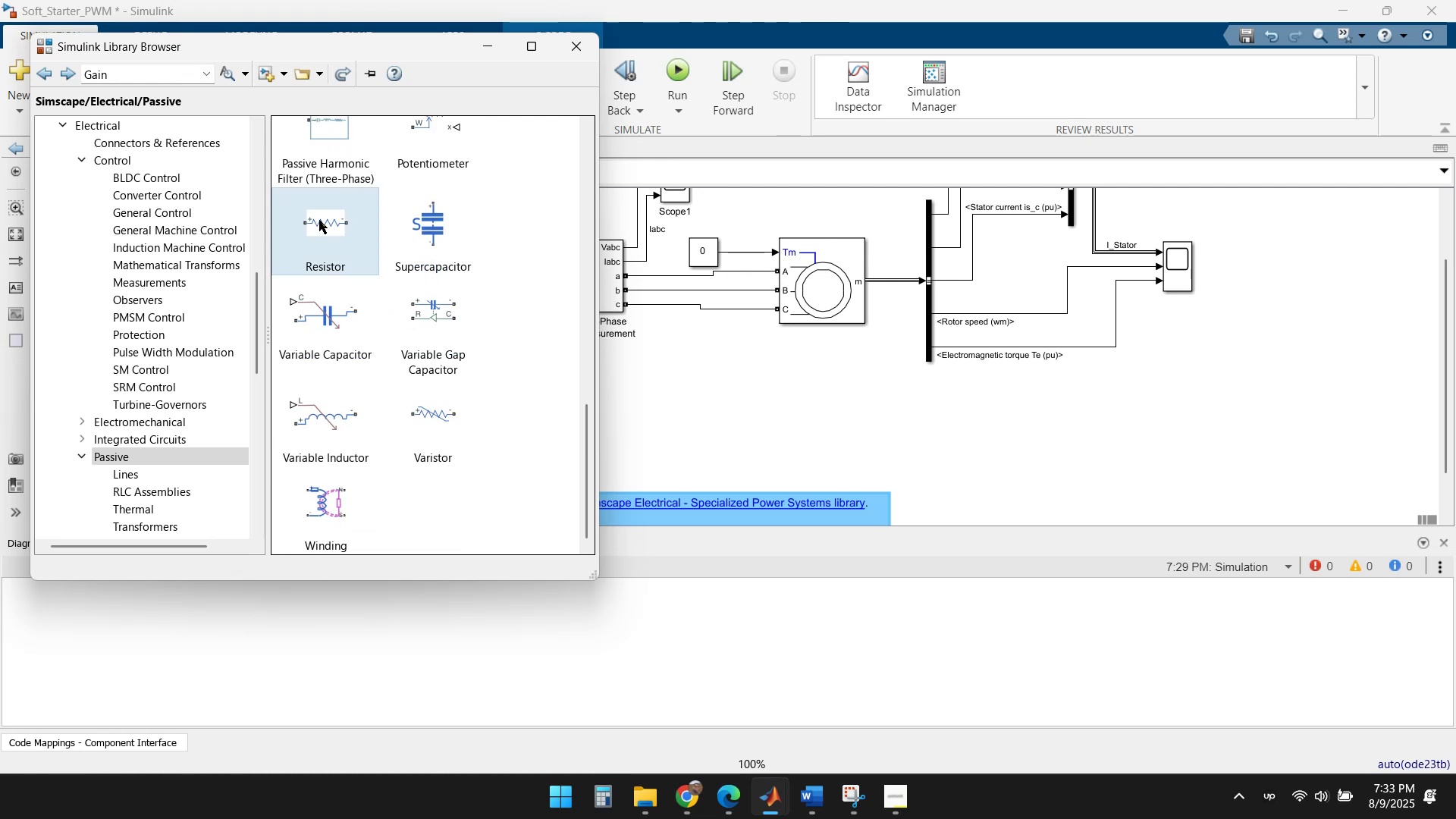 
left_click_drag(start_coordinate=[318, 220], to_coordinate=[670, 394])
 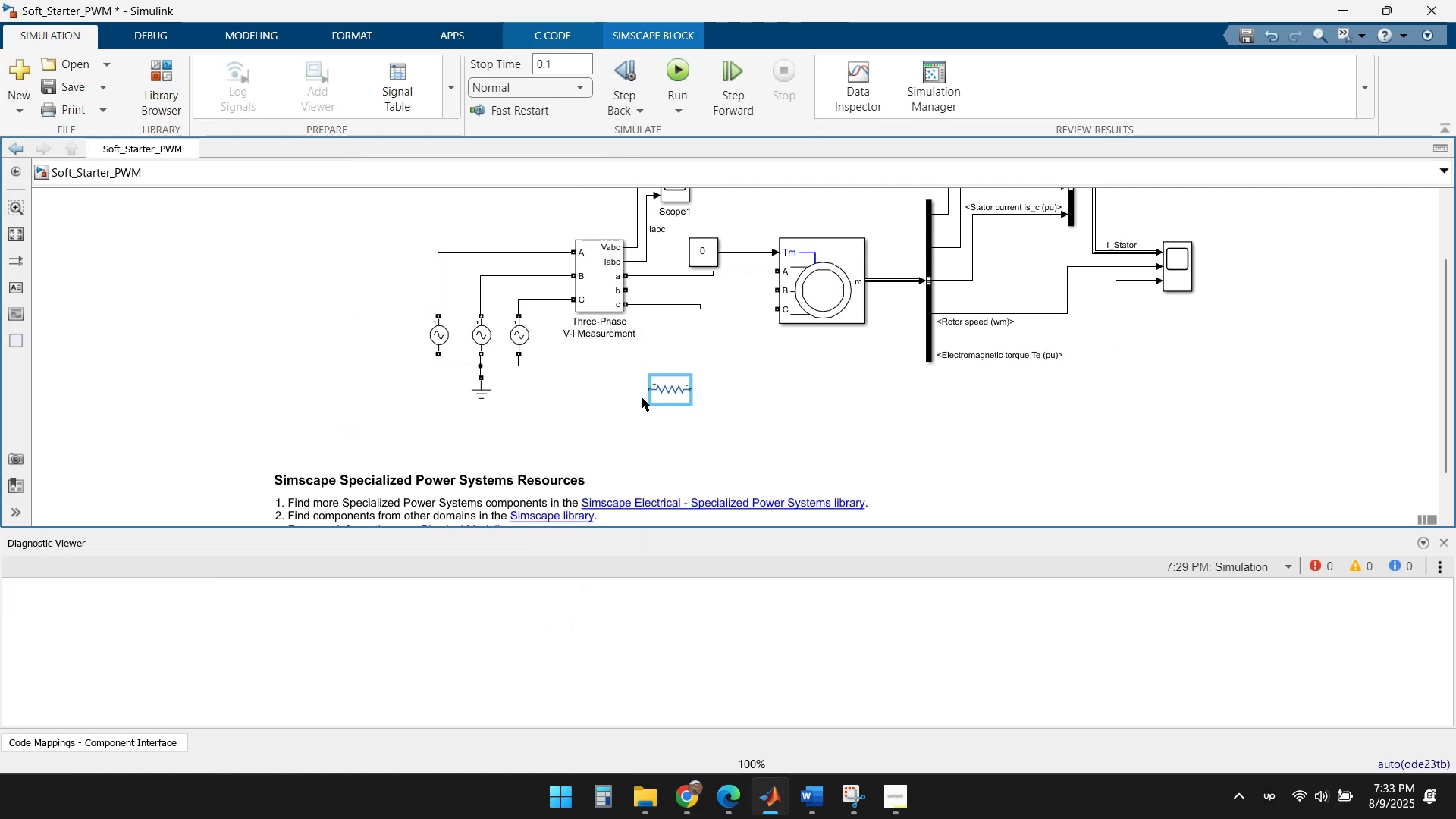 
left_click_drag(start_coordinate=[648, 388], to_coordinate=[660, 339])
 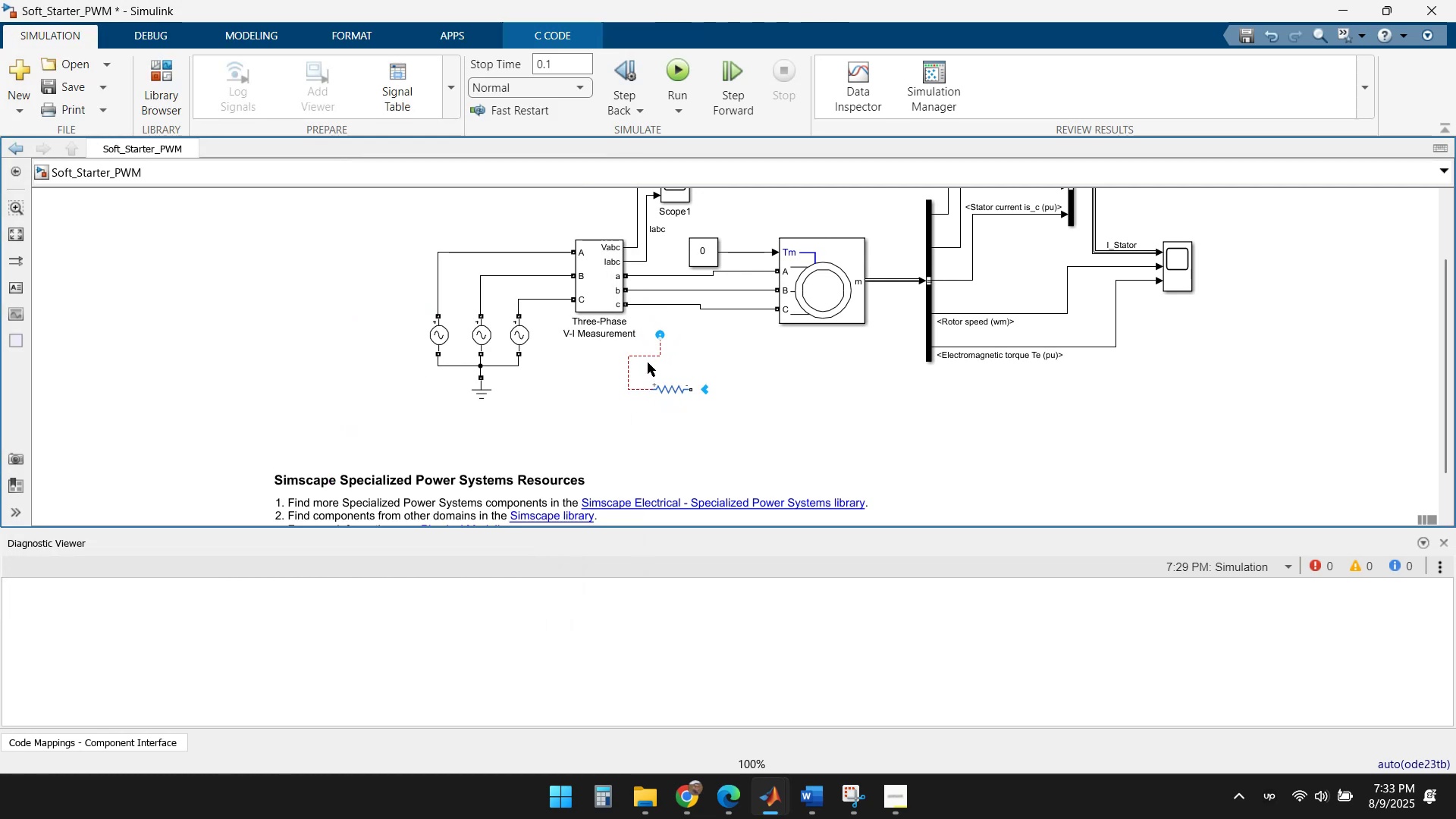 
left_click([646, 357])
 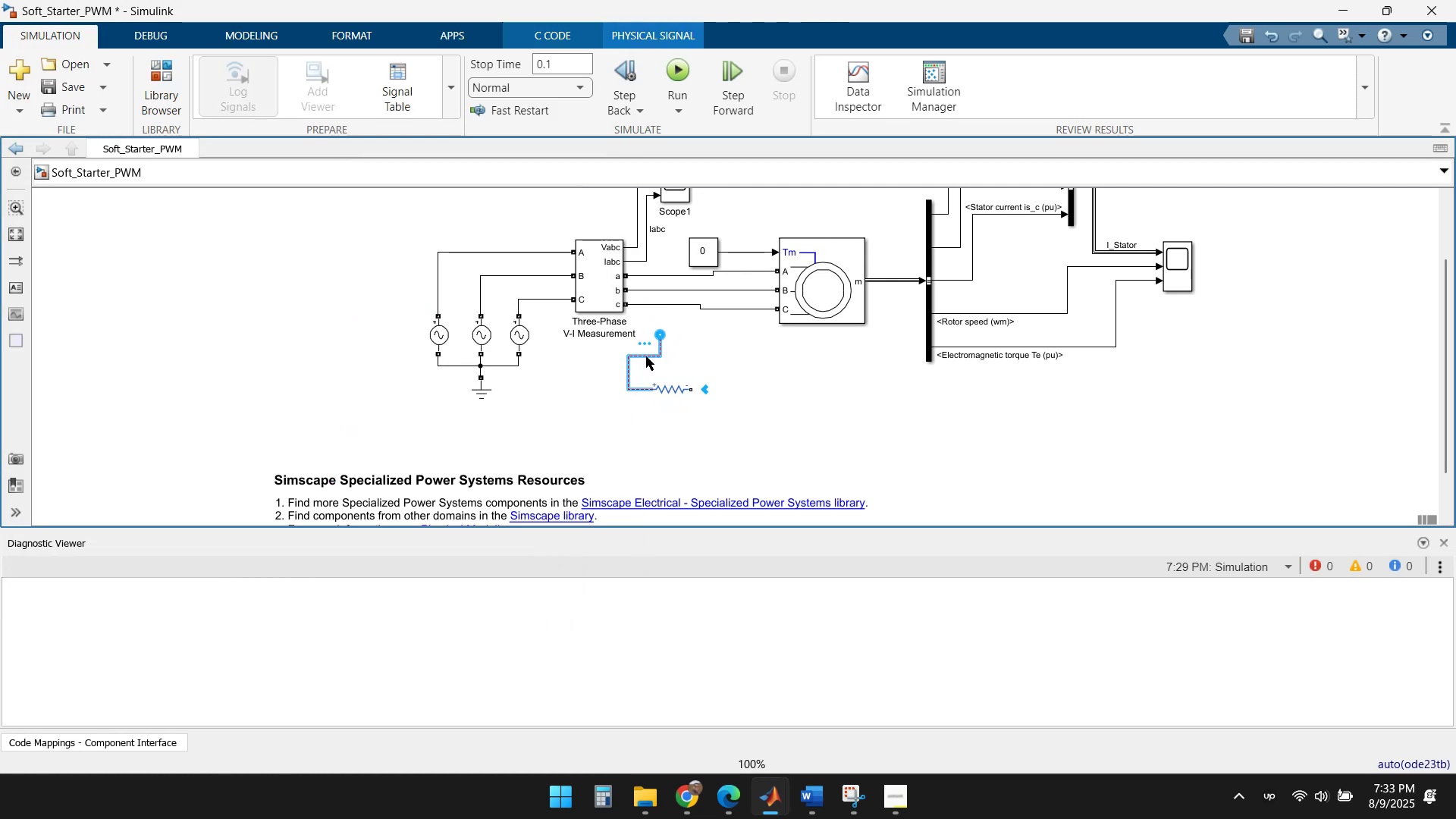 
key(Delete)
 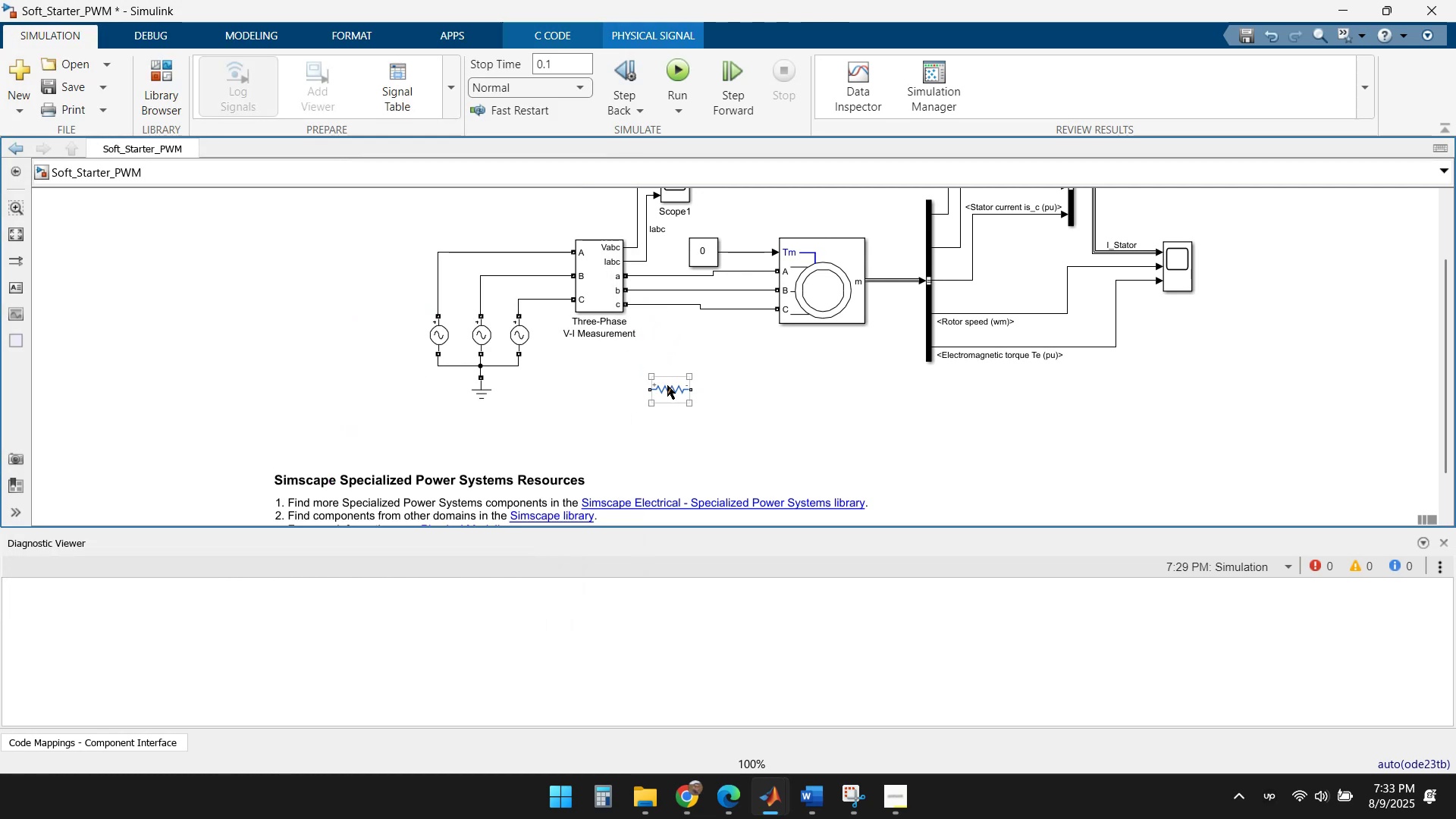 
left_click([678, 400])
 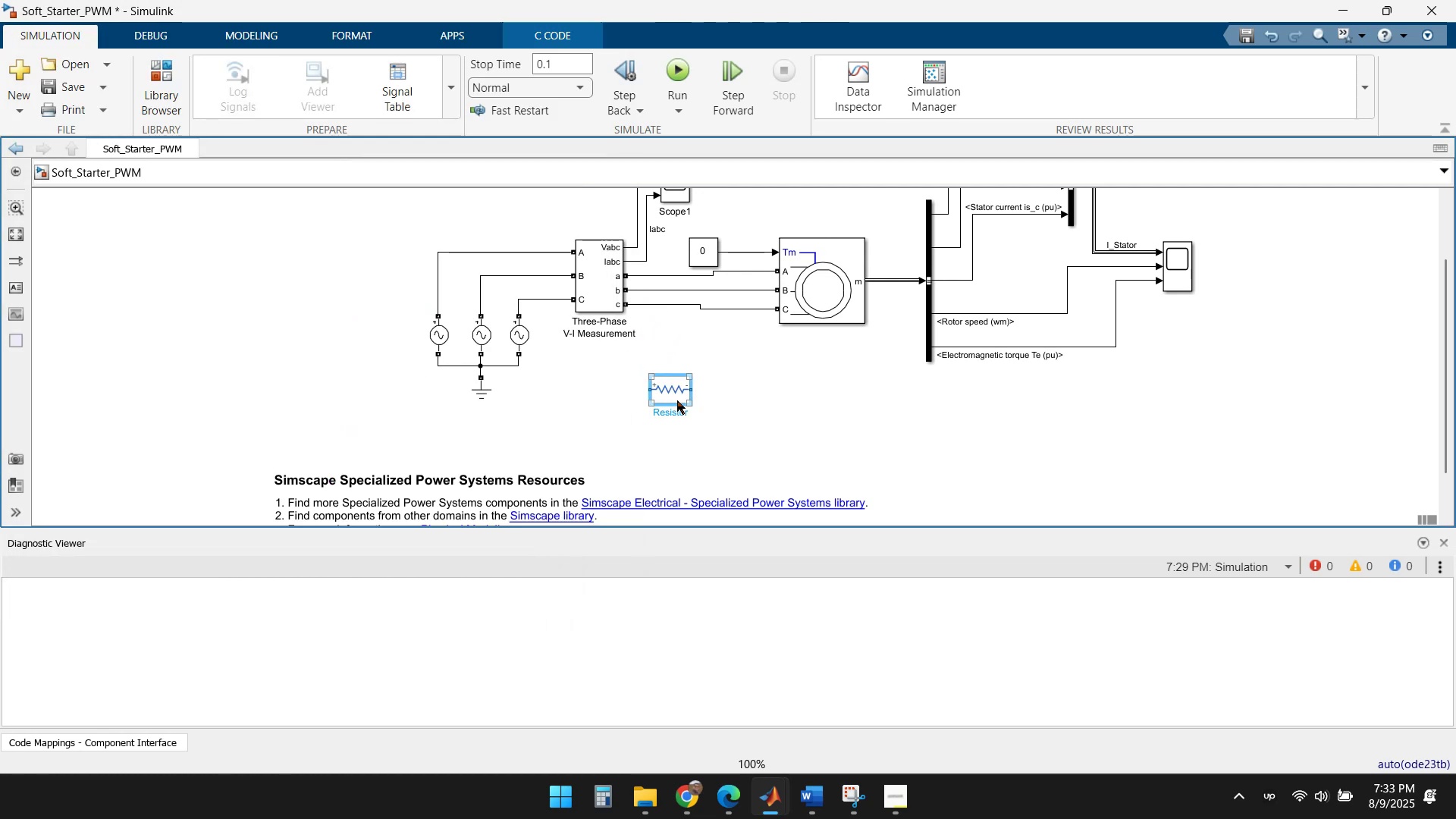 
key(Delete)
 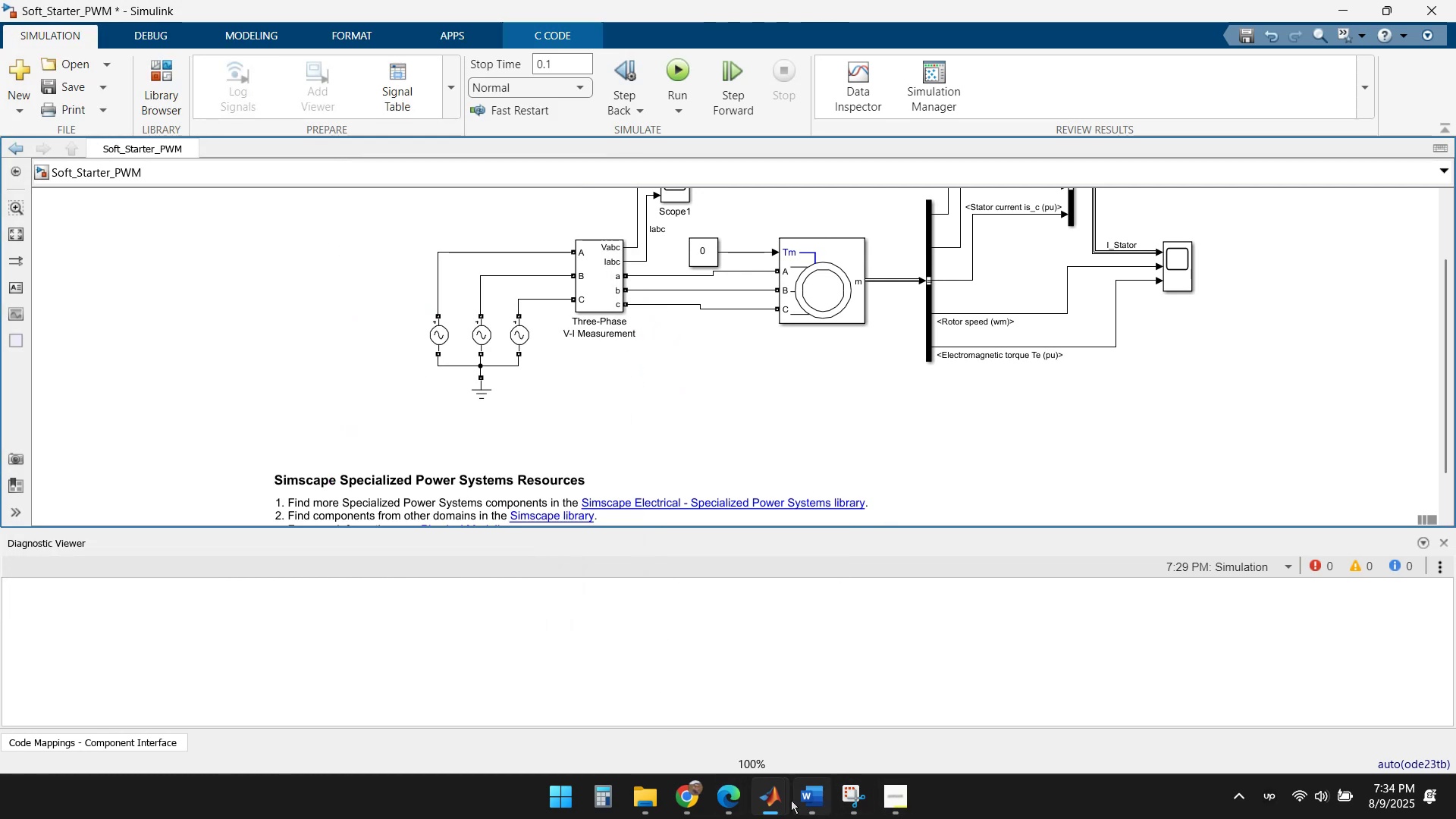 
left_click([770, 798])
 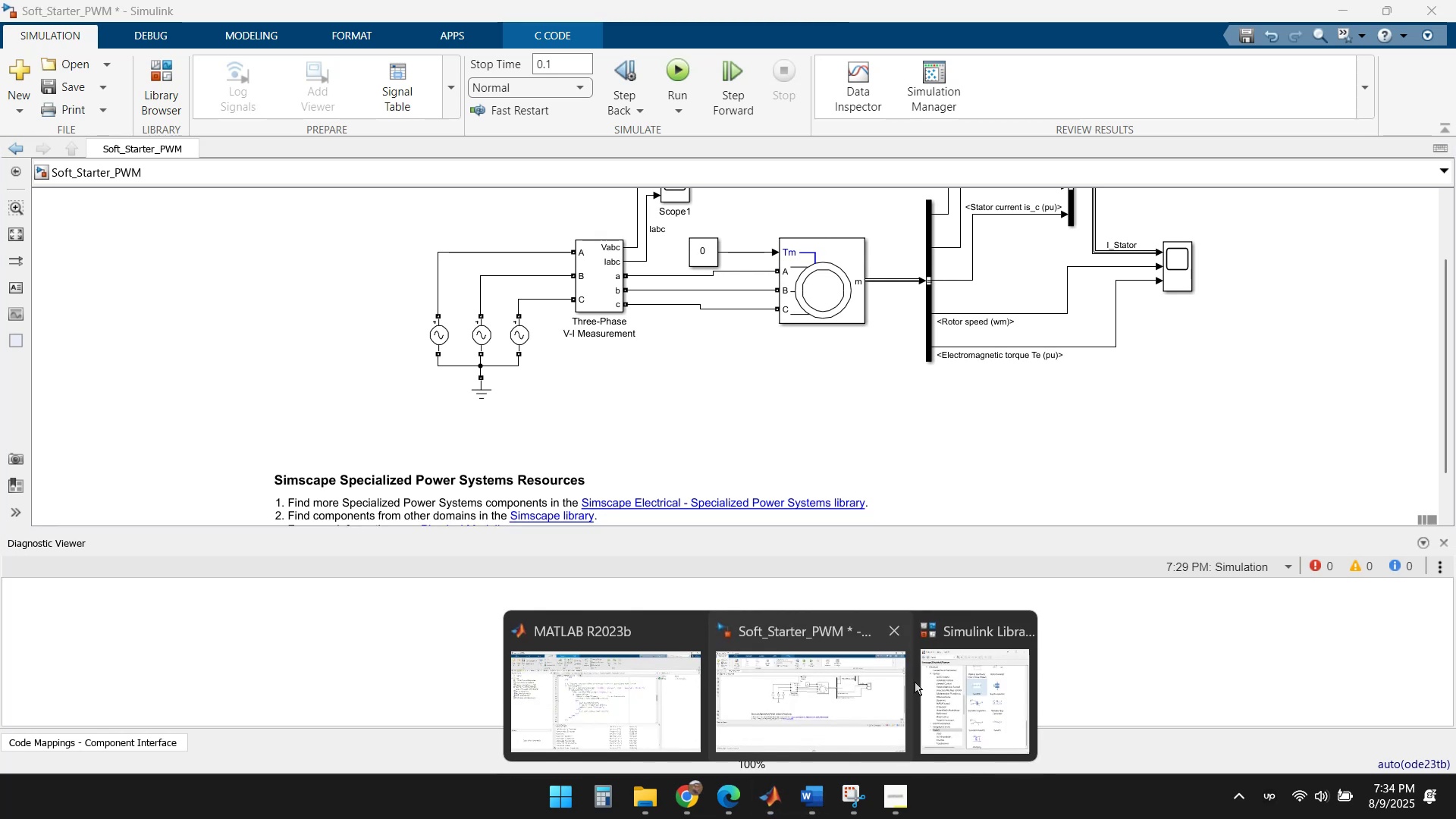 
left_click([952, 682])
 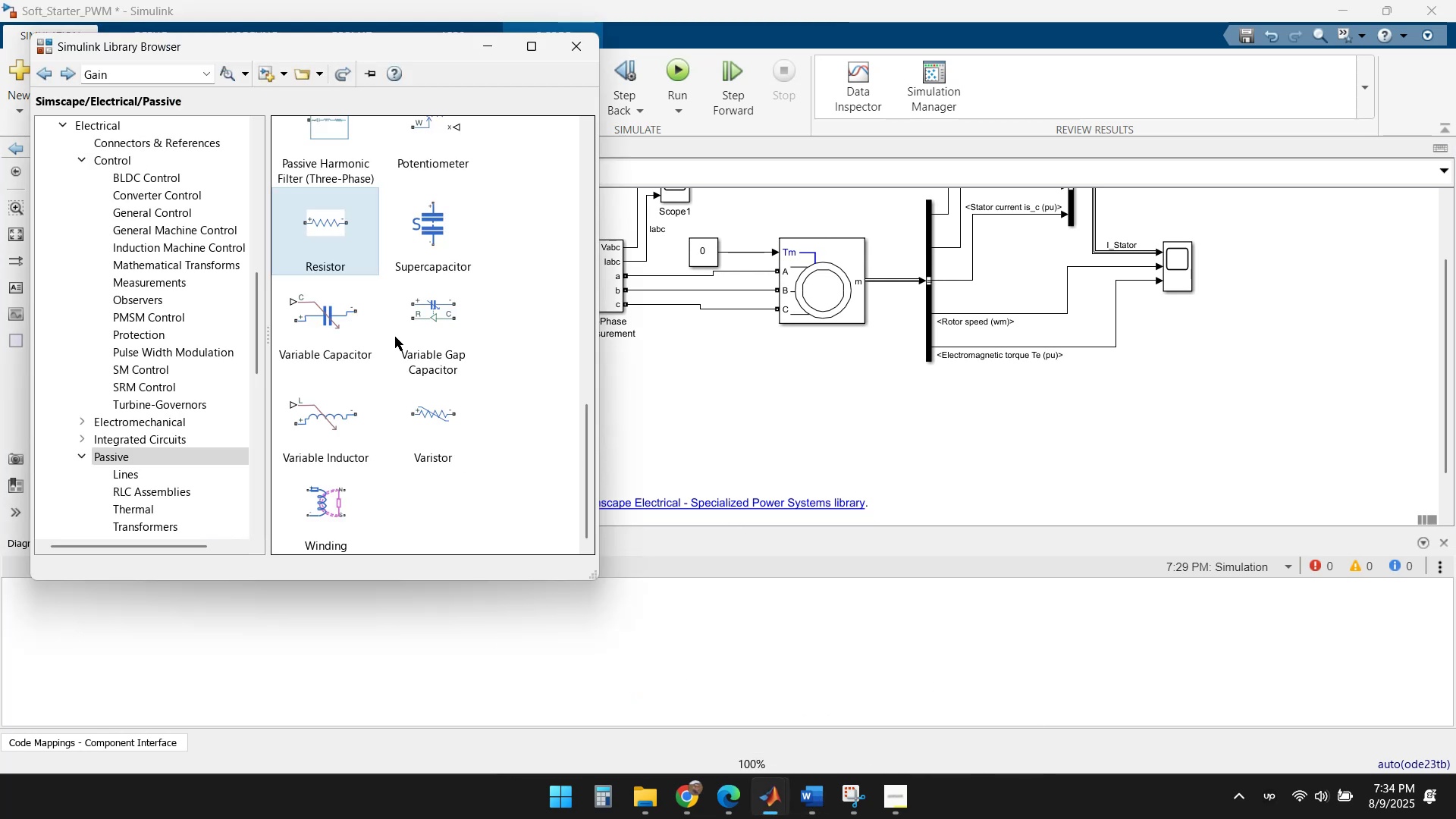 
scroll: coordinate [363, 295], scroll_direction: down, amount: 4.0
 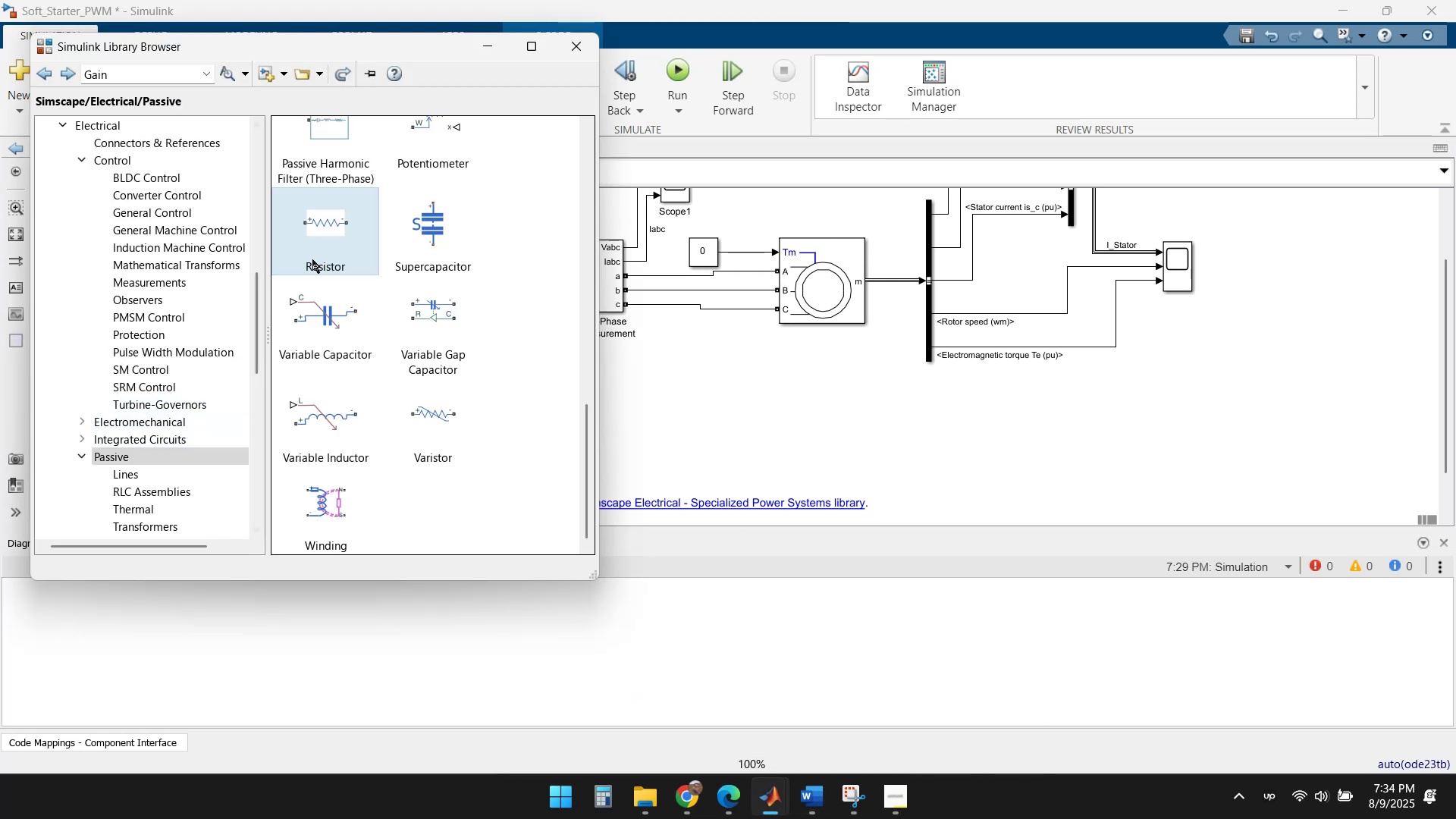 
wait(5.31)
 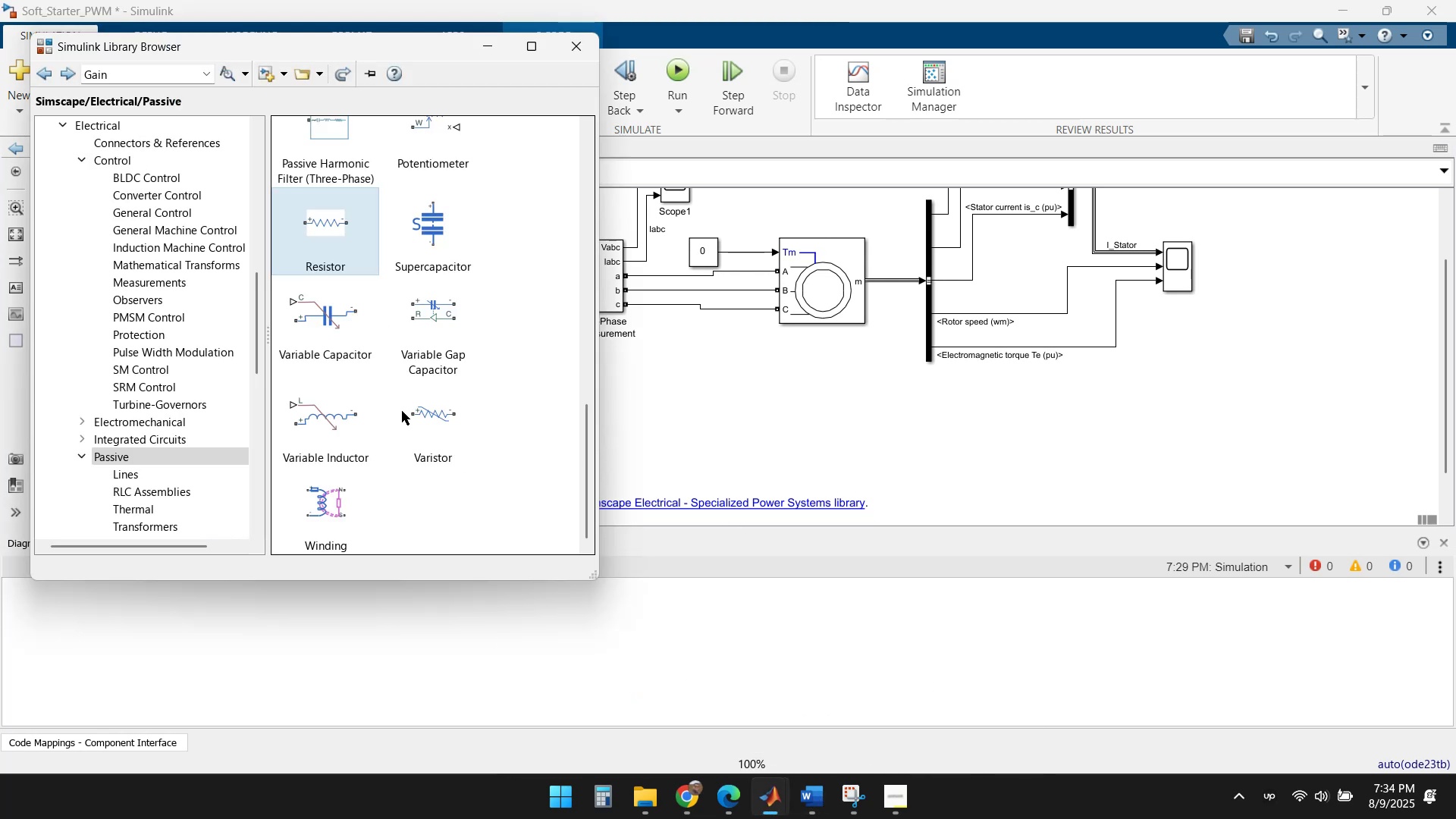 
left_click([42, 74])
 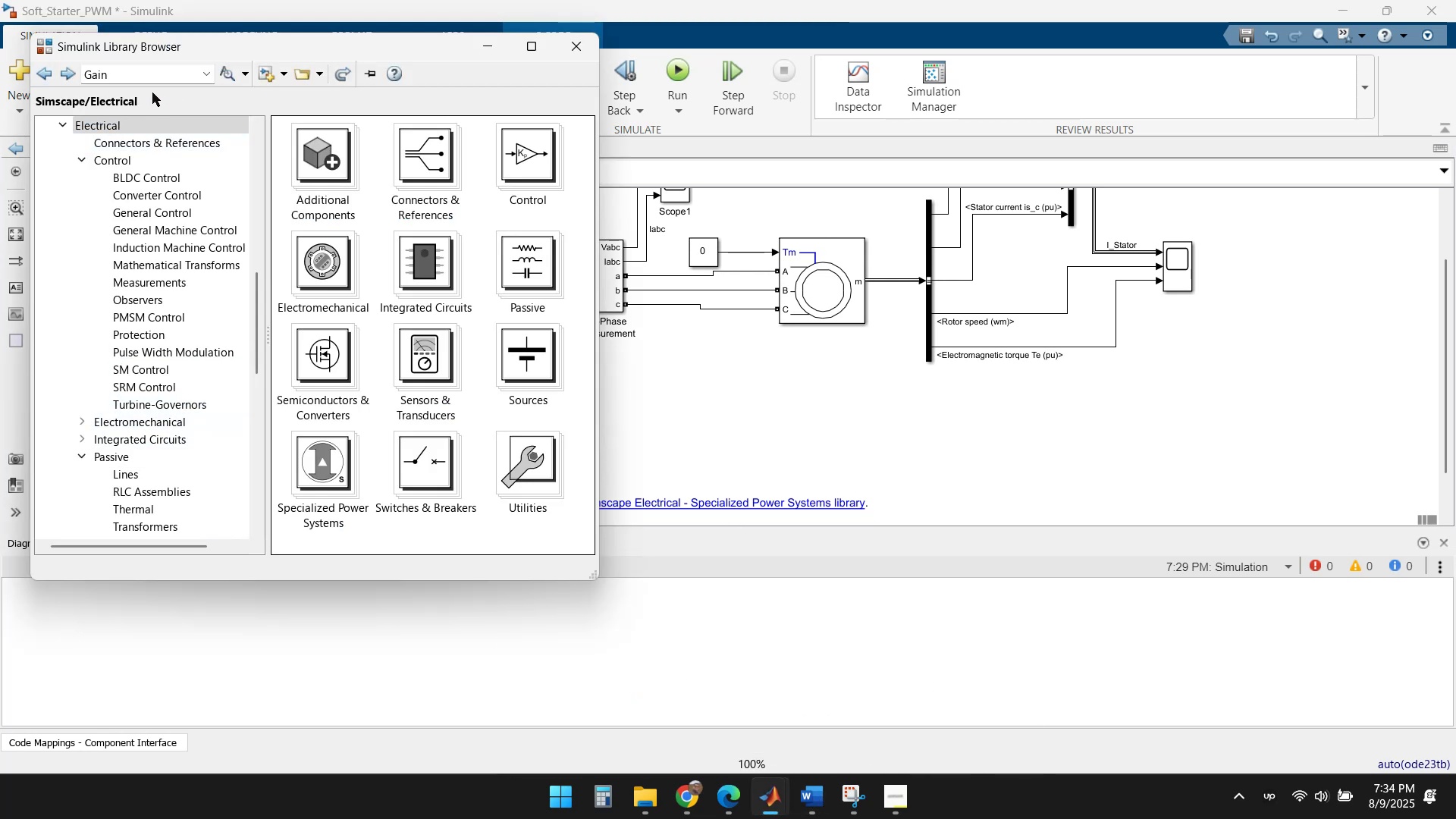 
left_click([153, 73])
 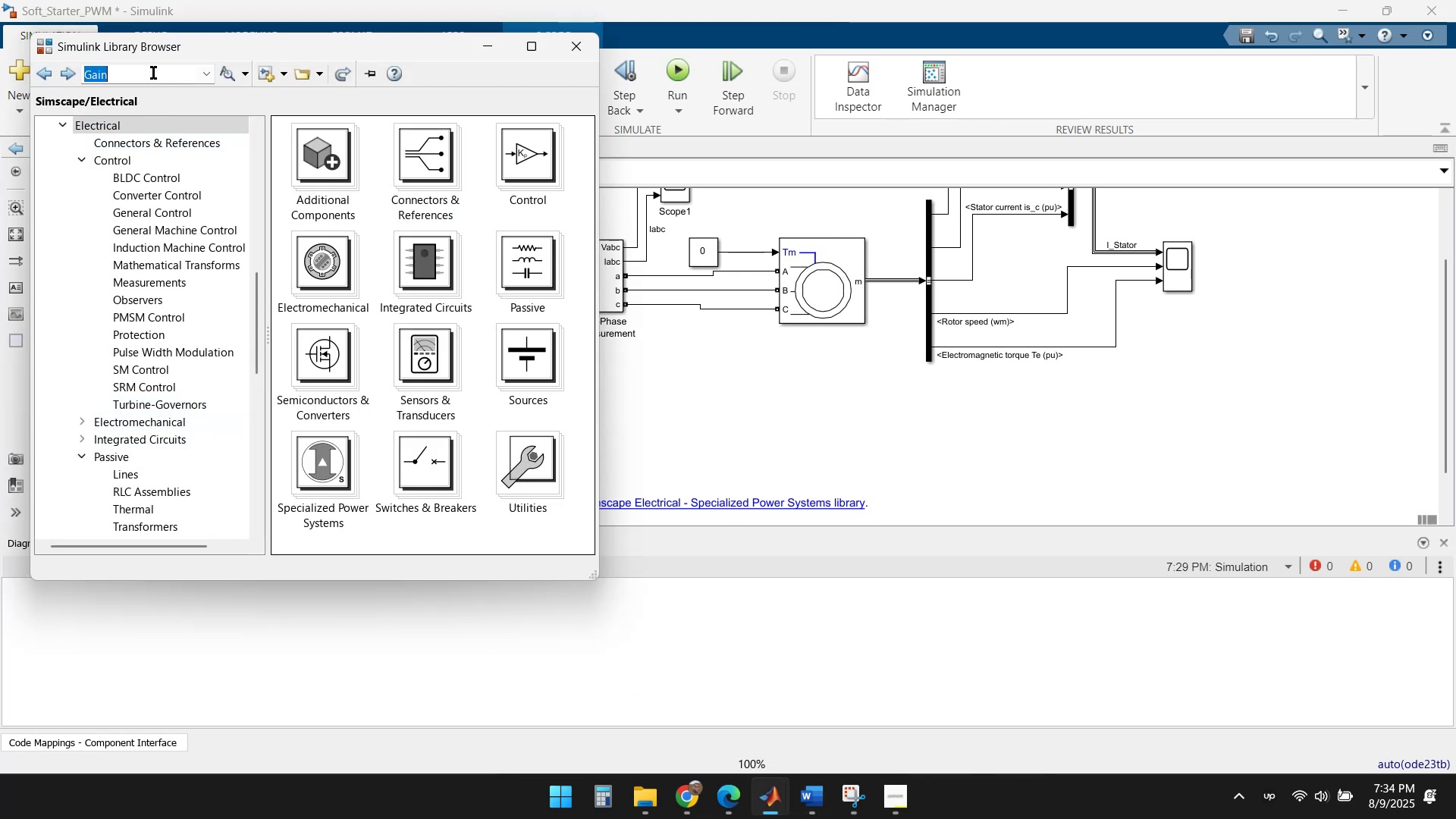 
key(Backspace)
 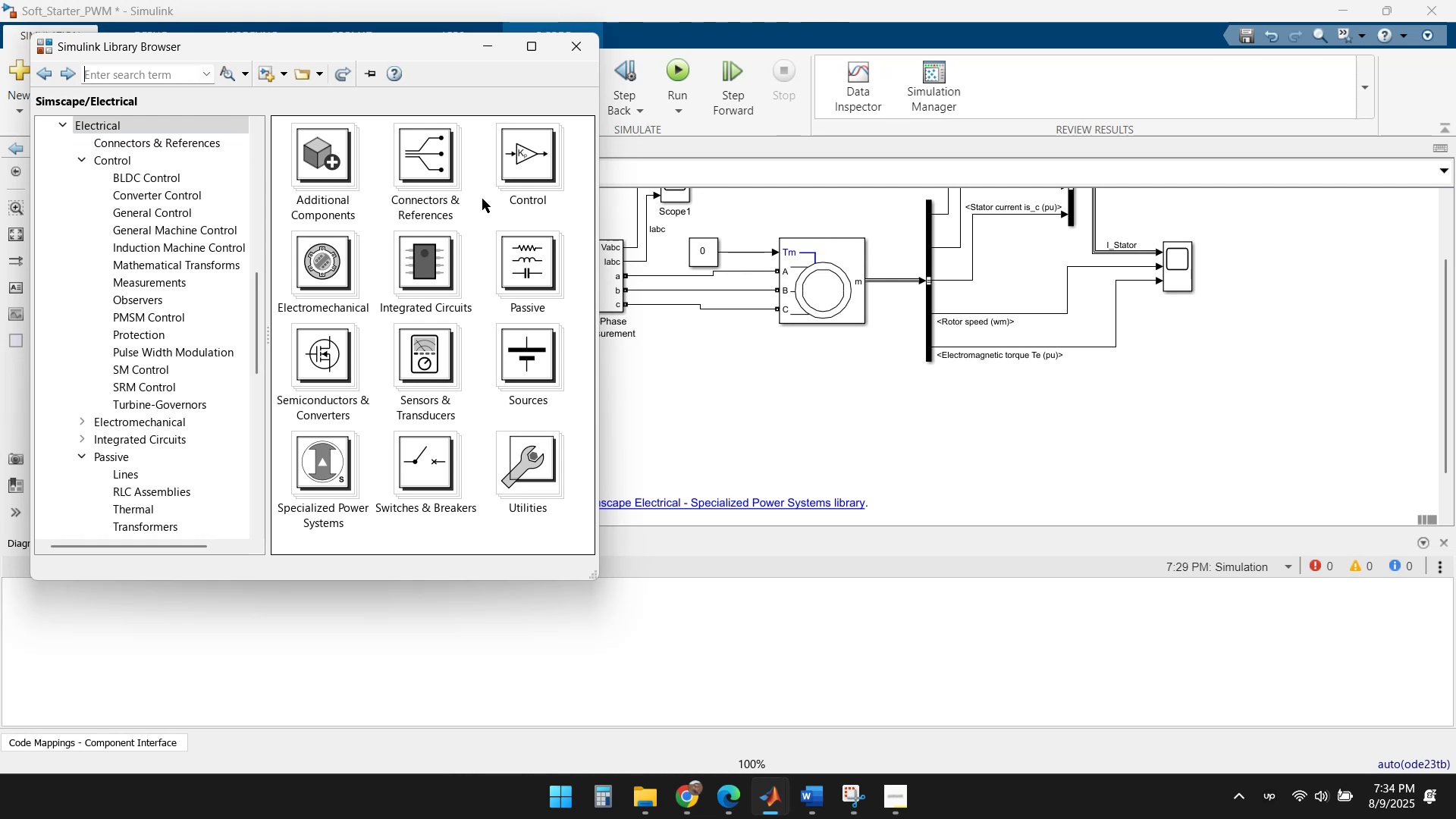 
double_click([420, 165])
 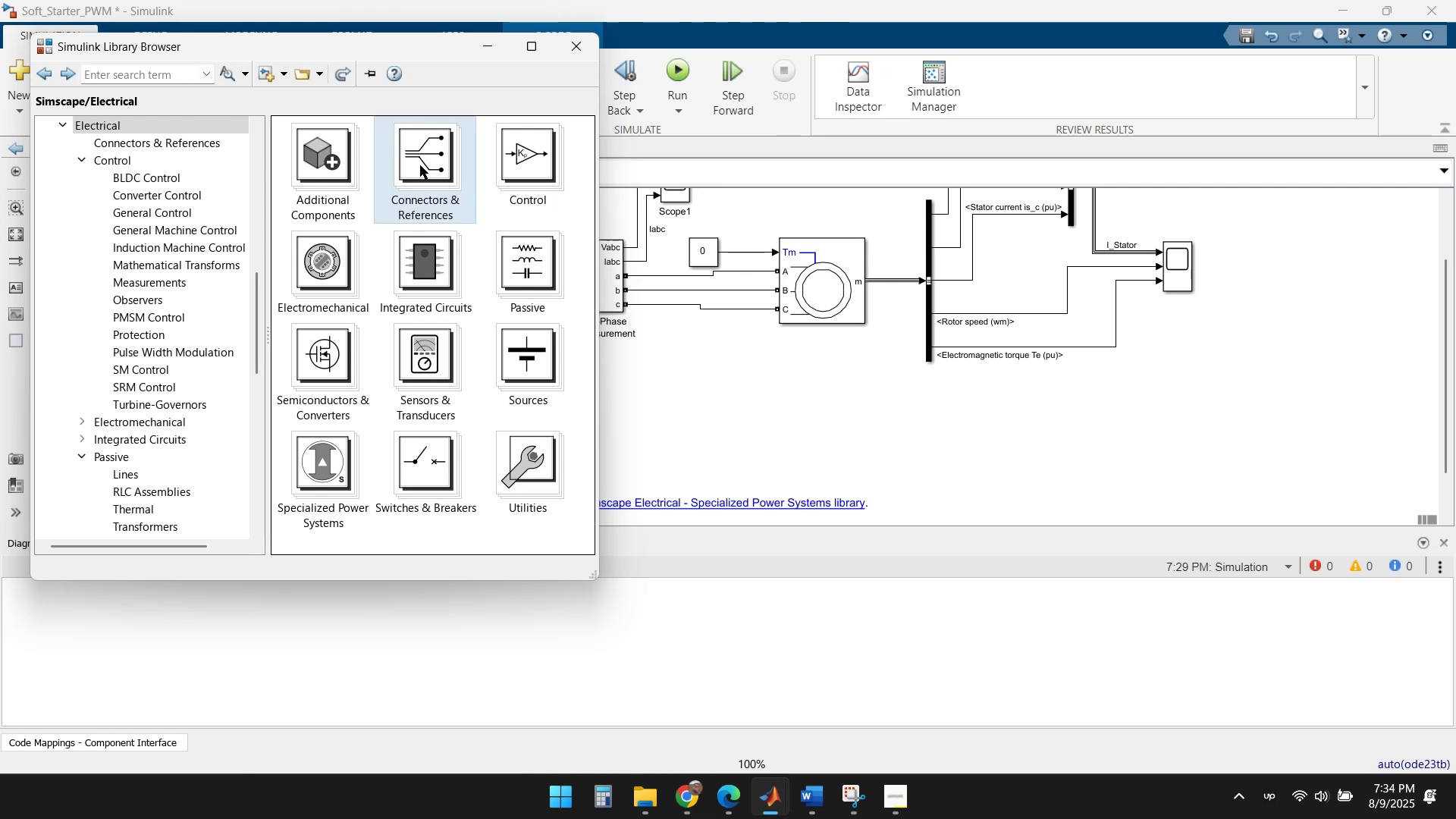 
triple_click([420, 165])
 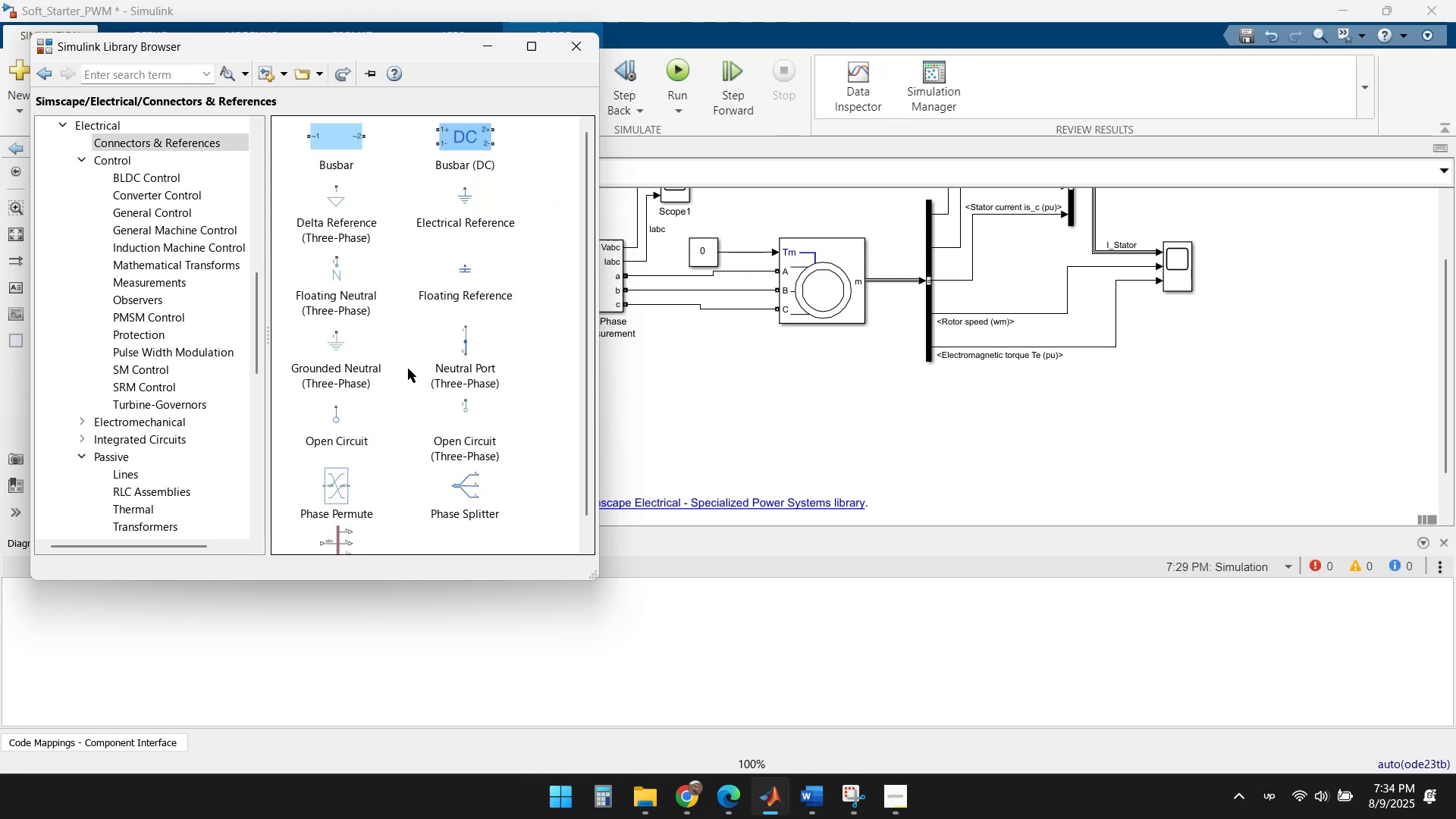 
scroll: coordinate [453, 353], scroll_direction: down, amount: 3.0
 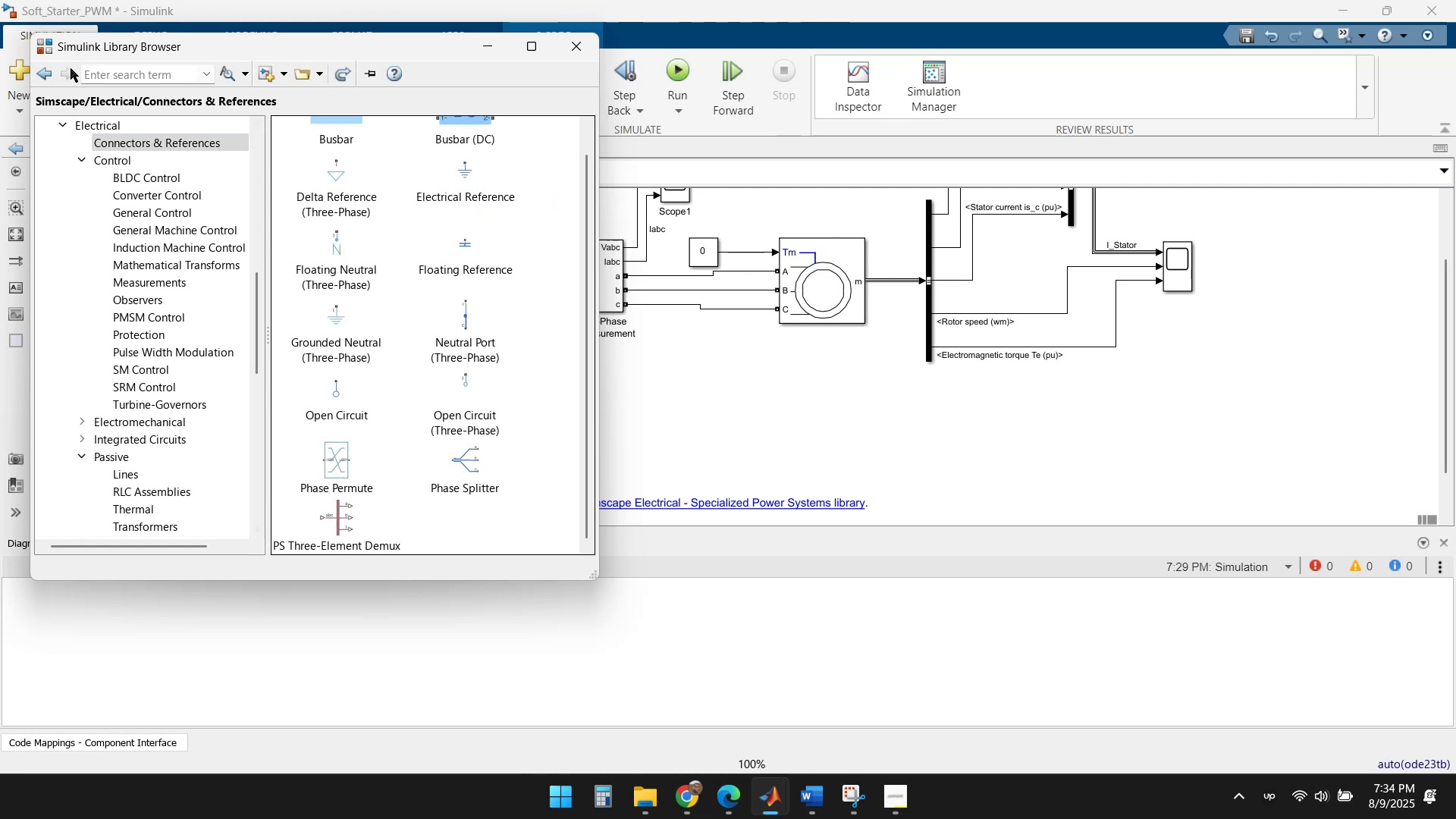 
left_click([49, 72])
 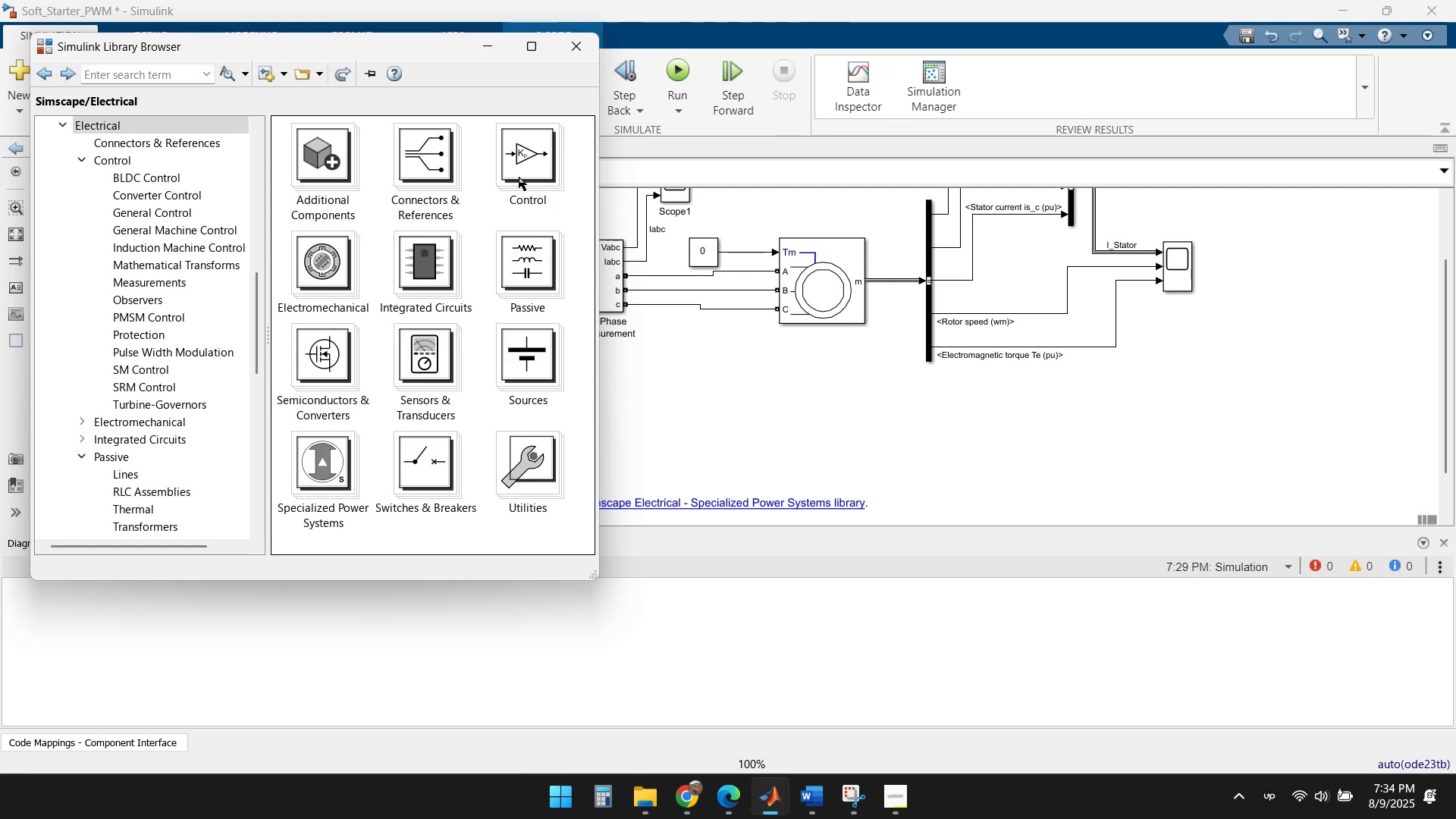 
double_click([527, 164])
 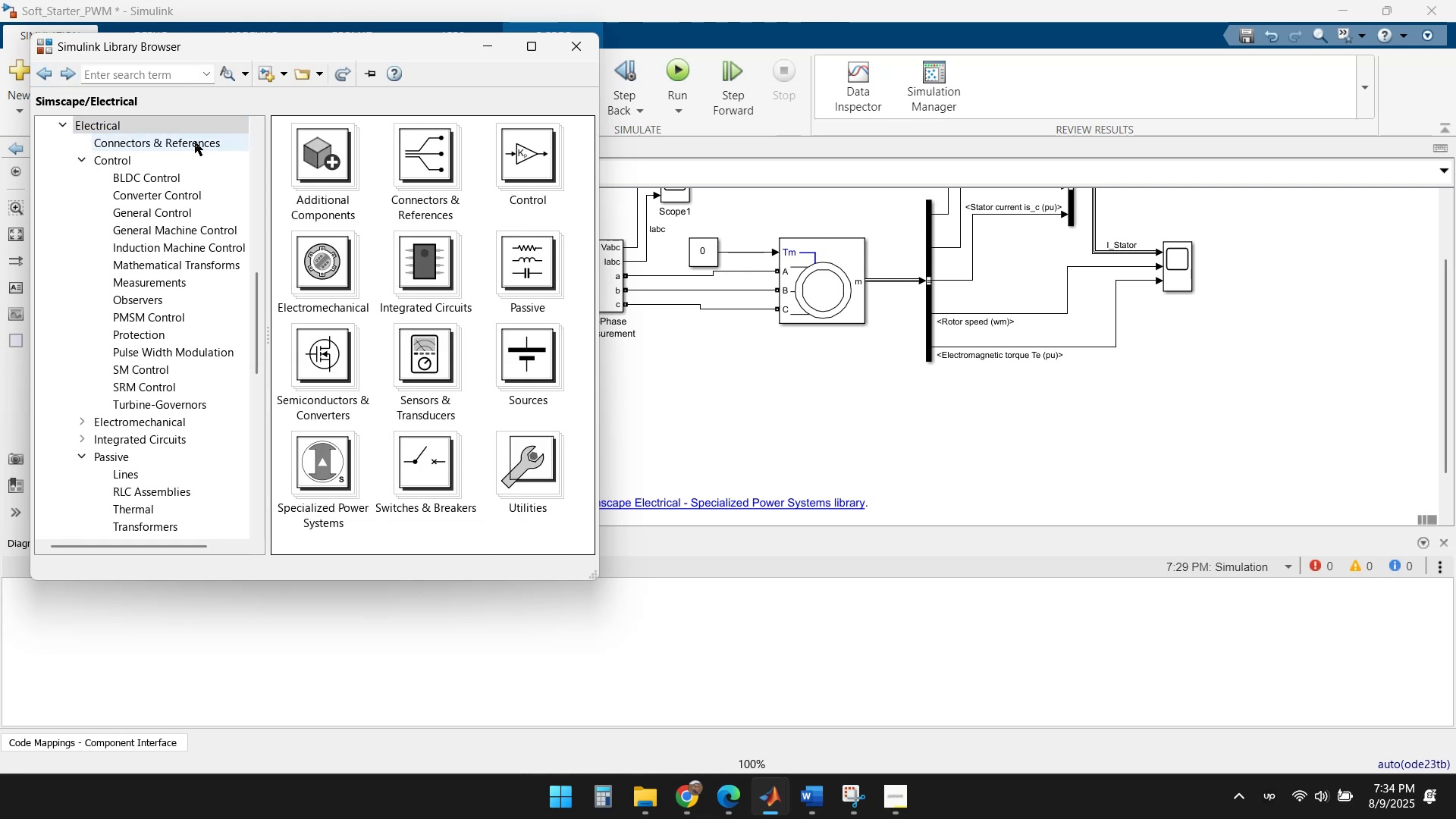 
double_click([338, 158])
 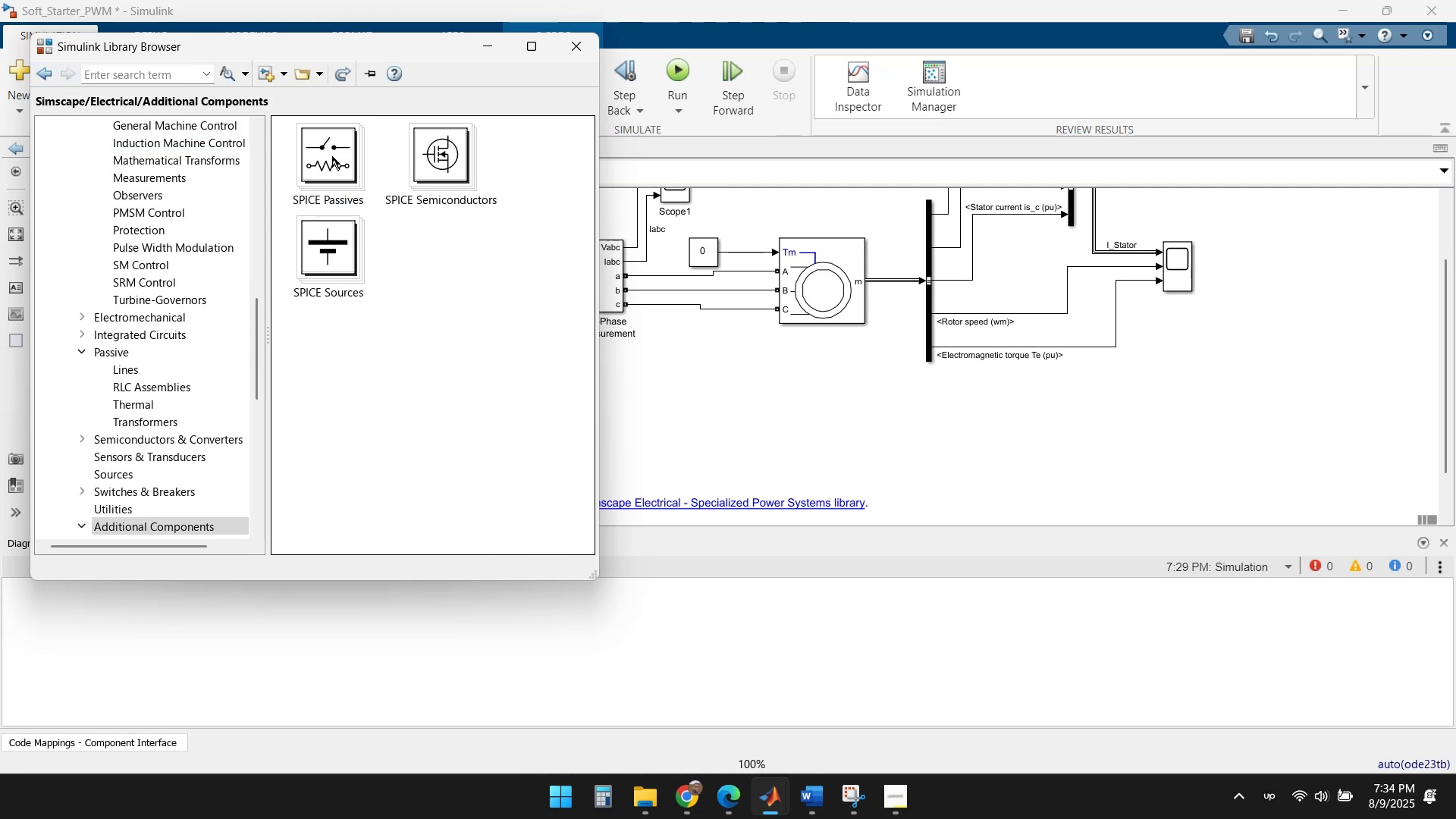 
double_click([331, 152])
 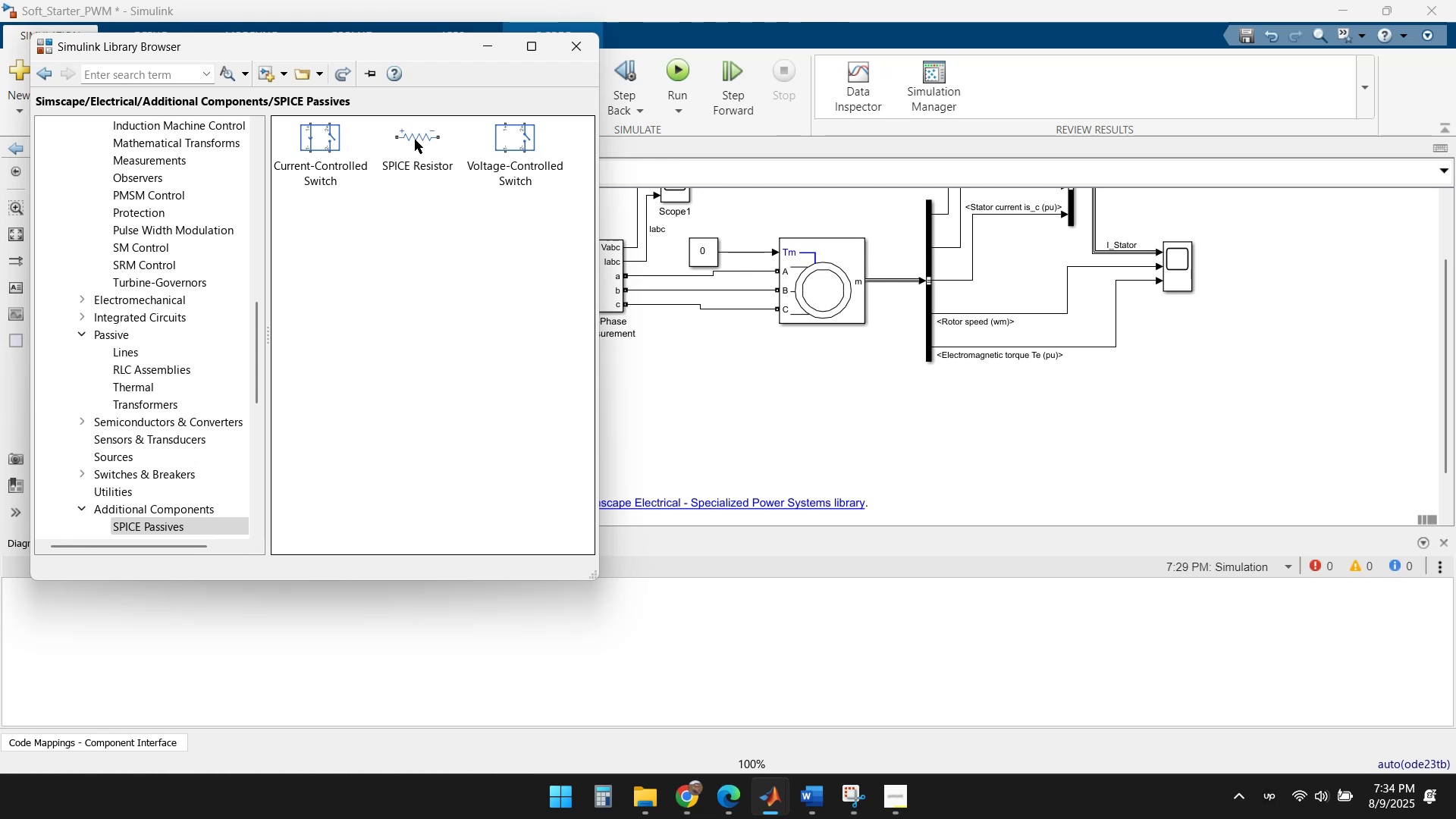 
double_click([415, 140])
 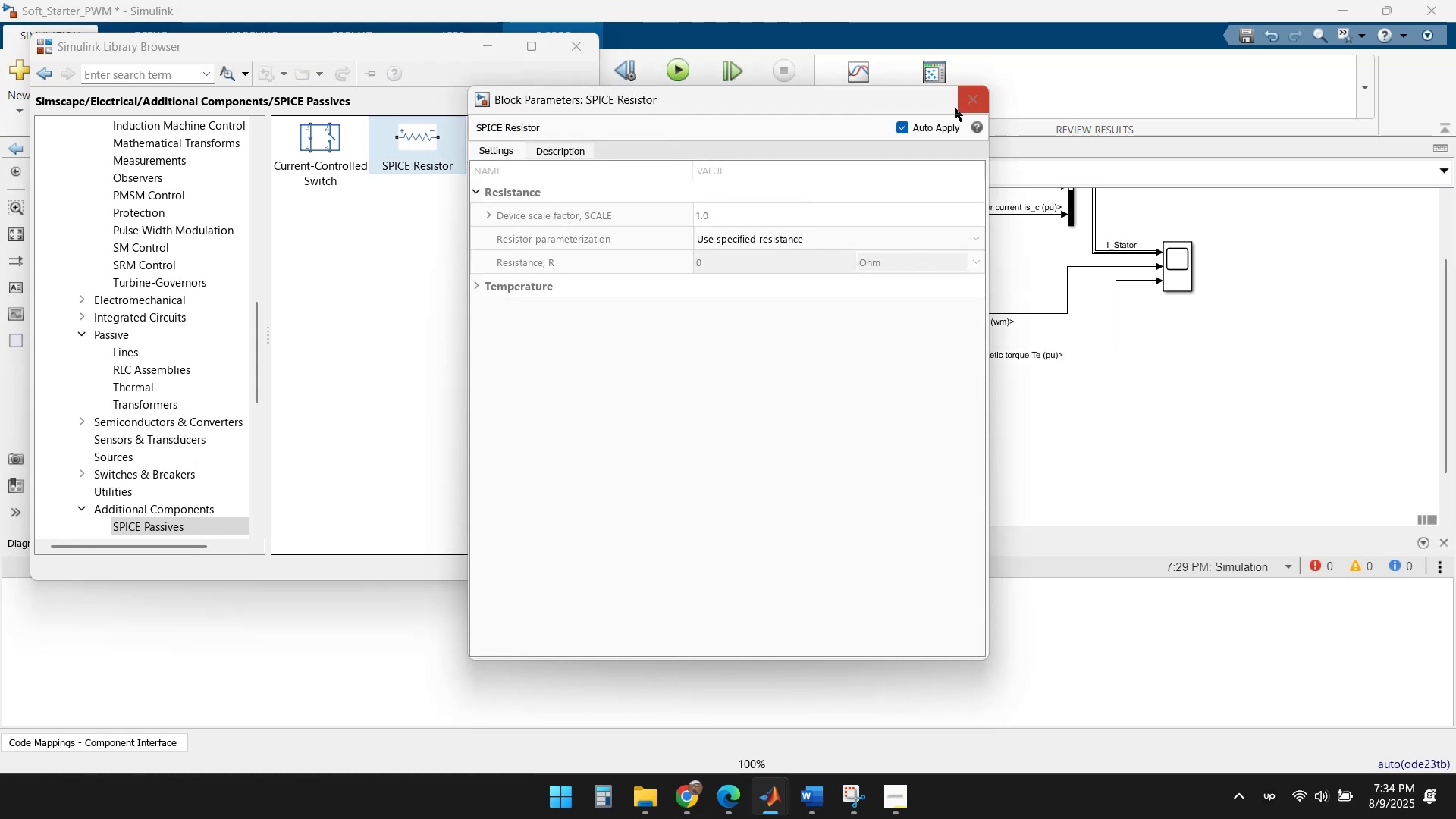 
left_click([967, 102])
 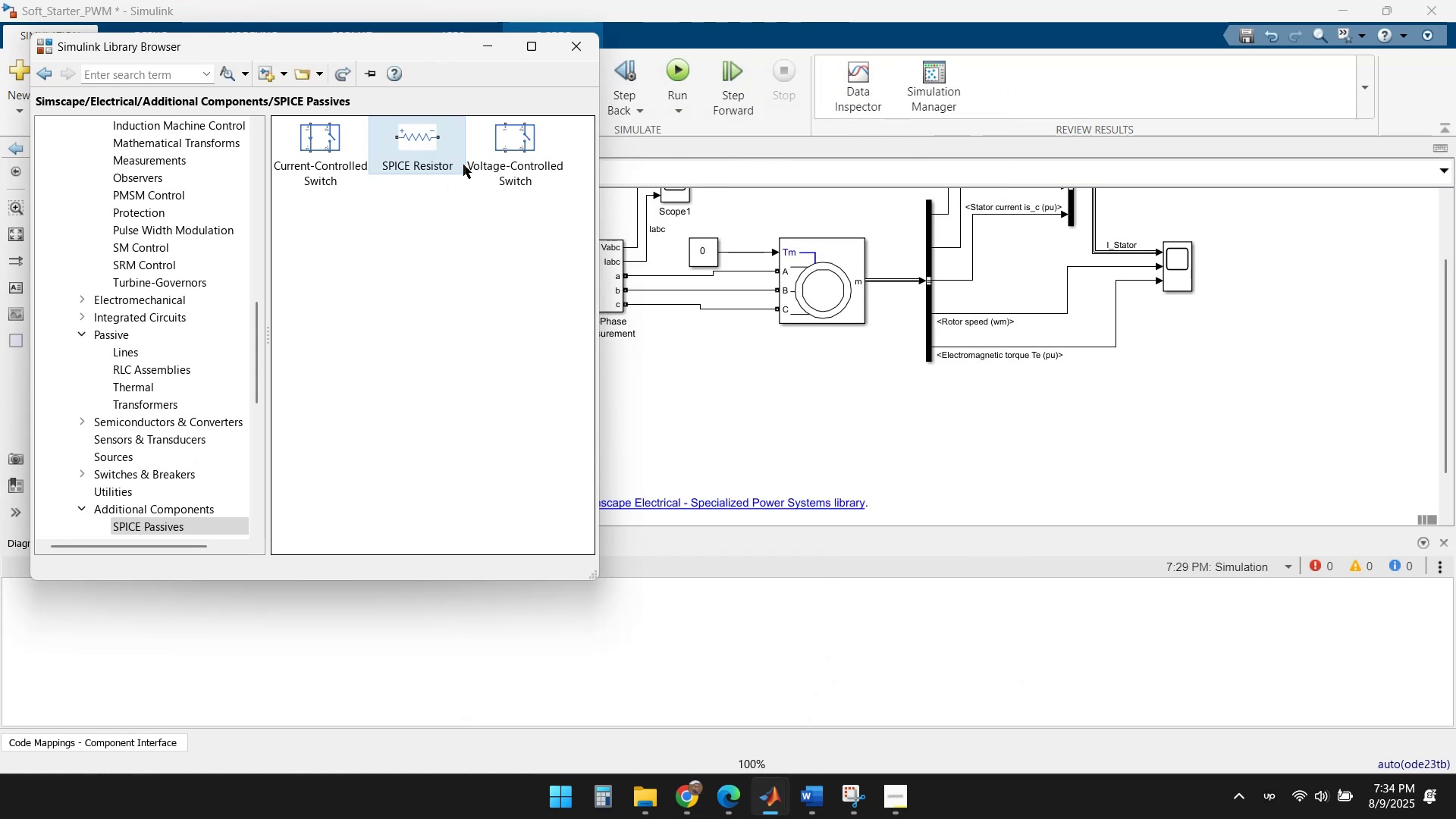 
left_click_drag(start_coordinate=[394, 146], to_coordinate=[731, 389])
 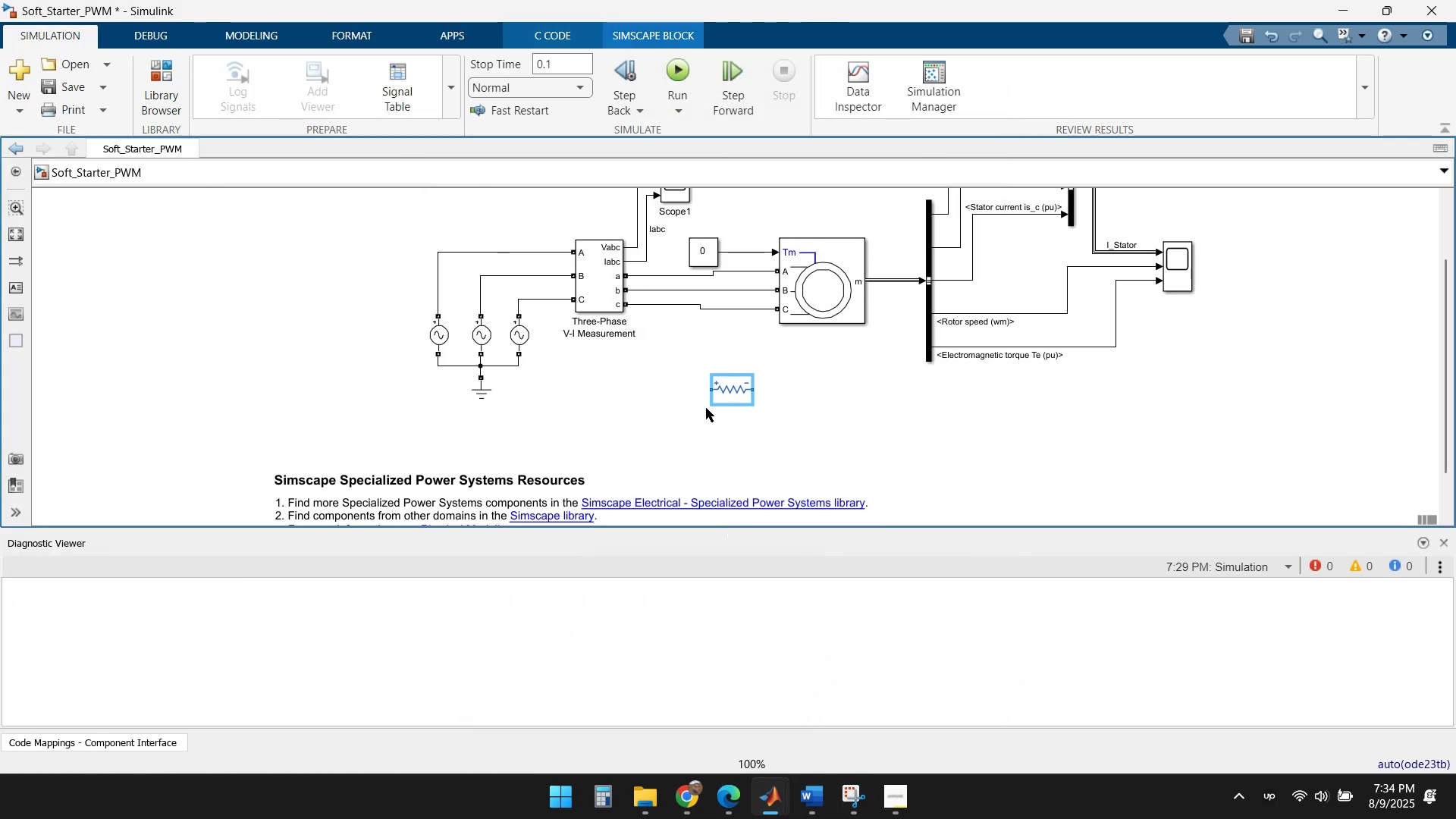 
left_click_drag(start_coordinate=[710, 386], to_coordinate=[673, 306])
 